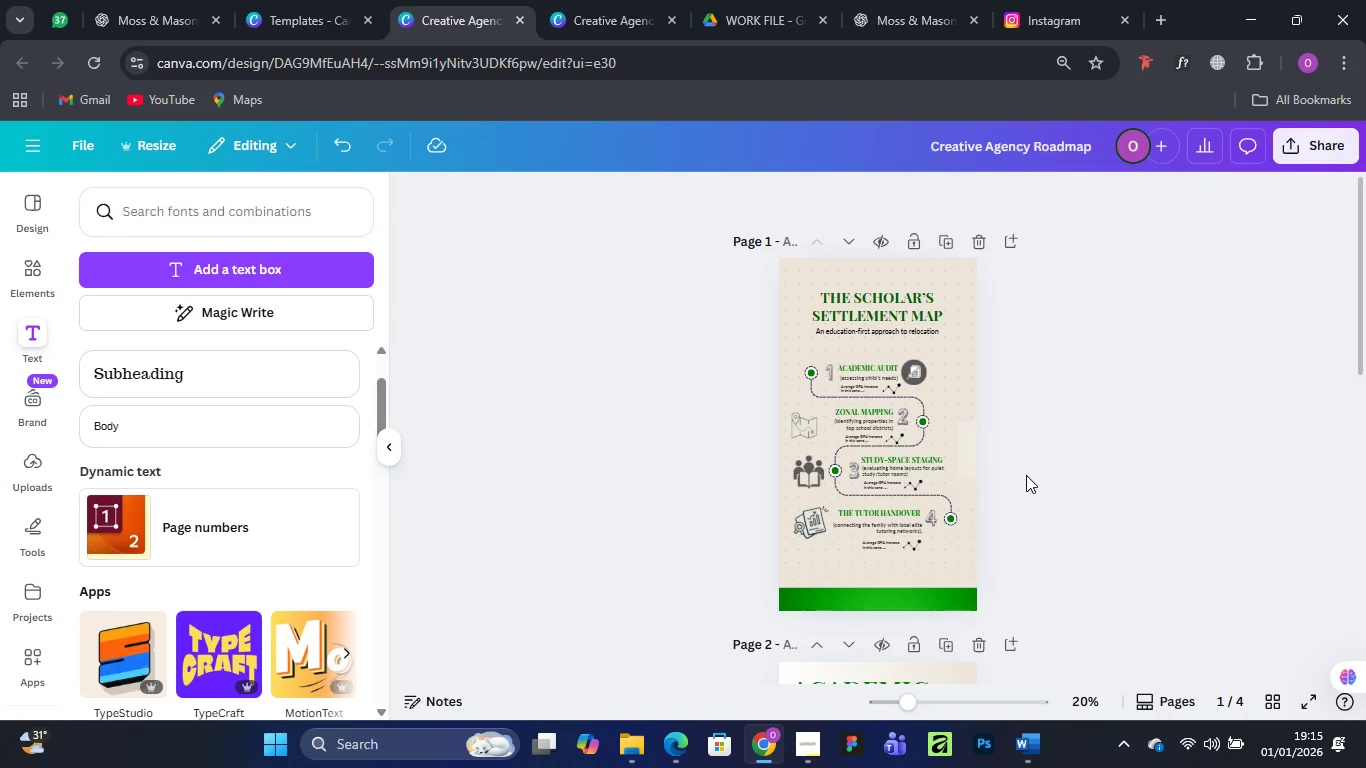 
scroll: coordinate [1026, 475], scroll_direction: down, amount: 2.0
 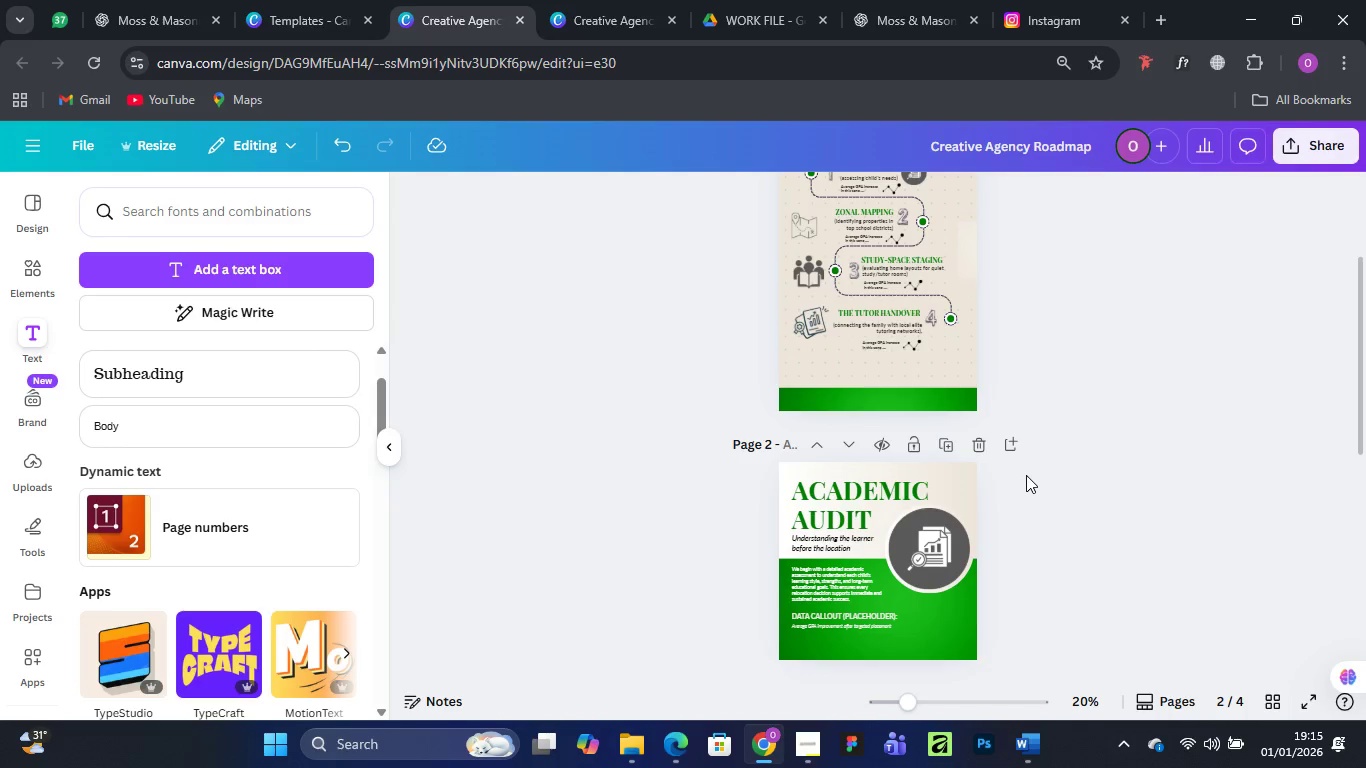 
scroll: coordinate [1026, 475], scroll_direction: up, amount: 1.0
 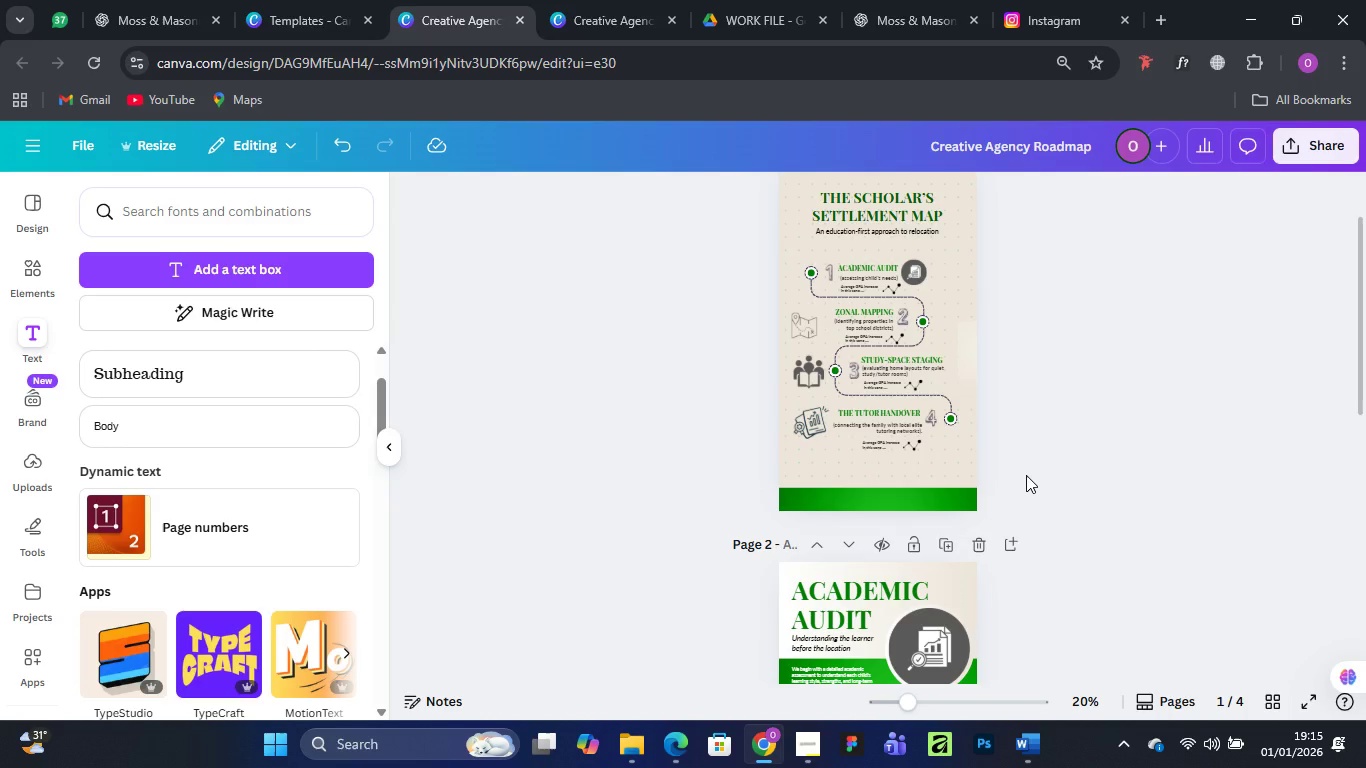 
wait(12.2)
 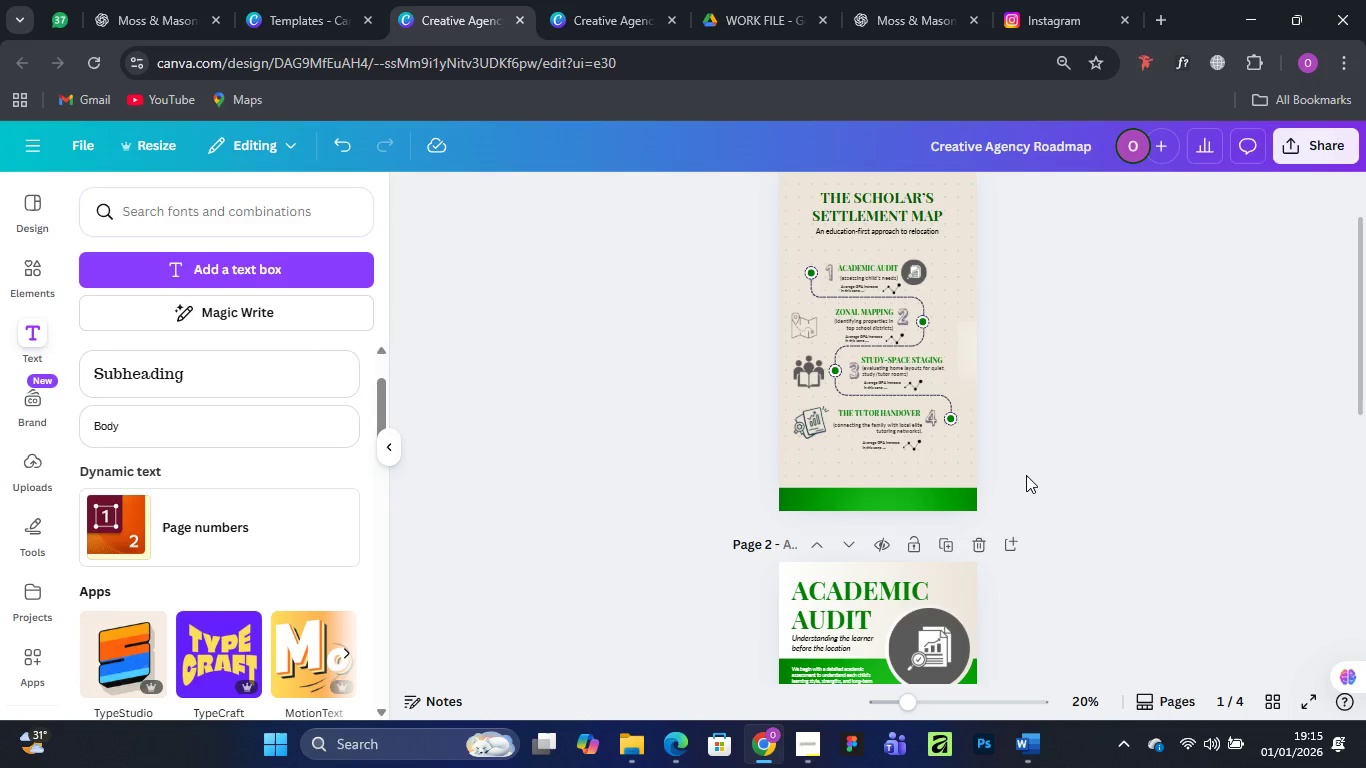 
scroll: coordinate [919, 490], scroll_direction: down, amount: 3.0
 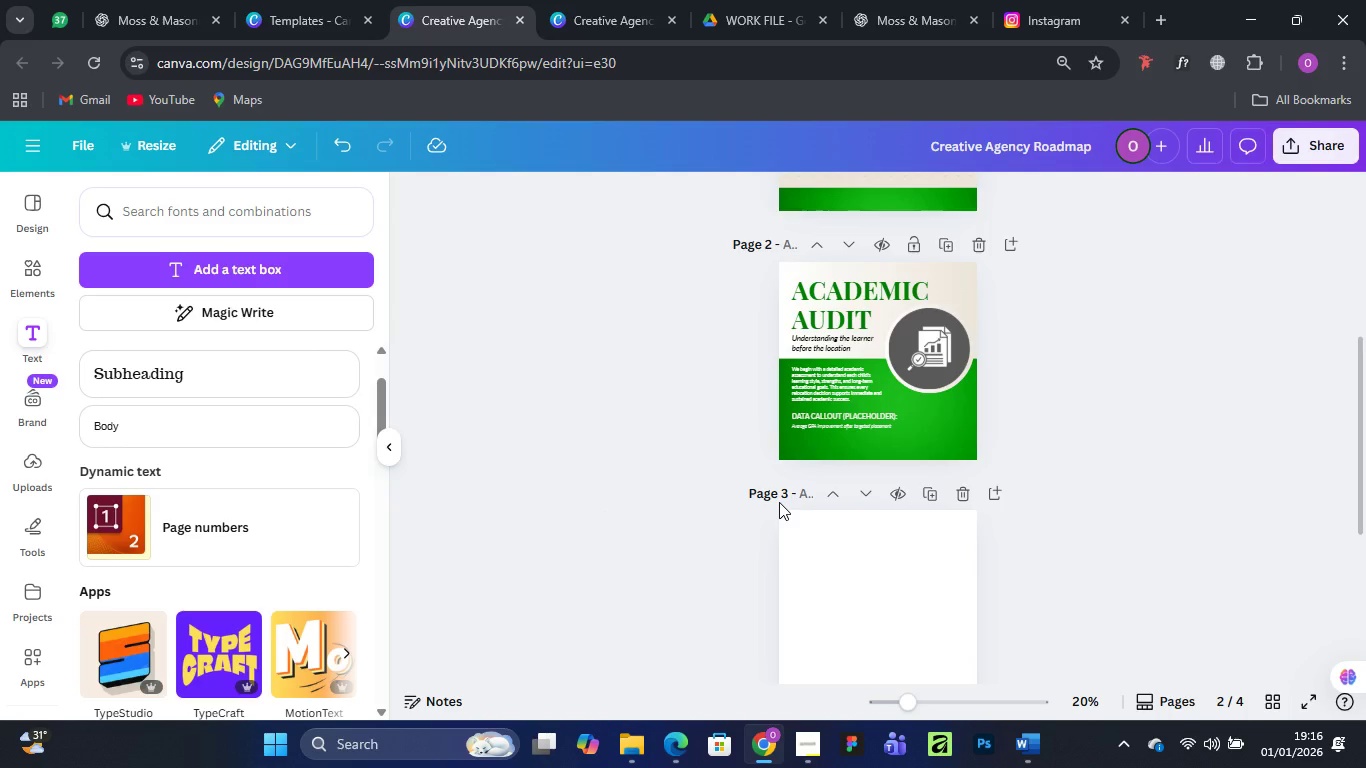 
wait(23.61)
 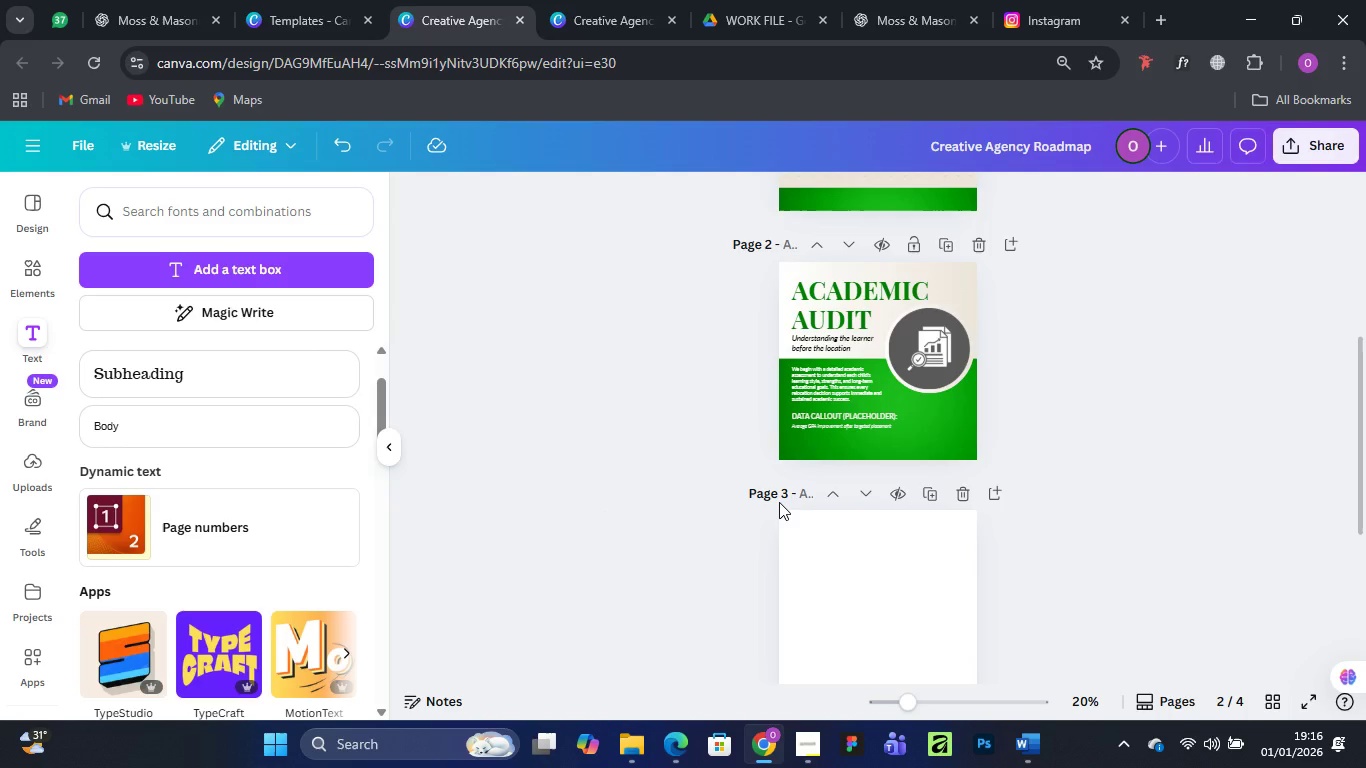 
key(Control+Equal)
 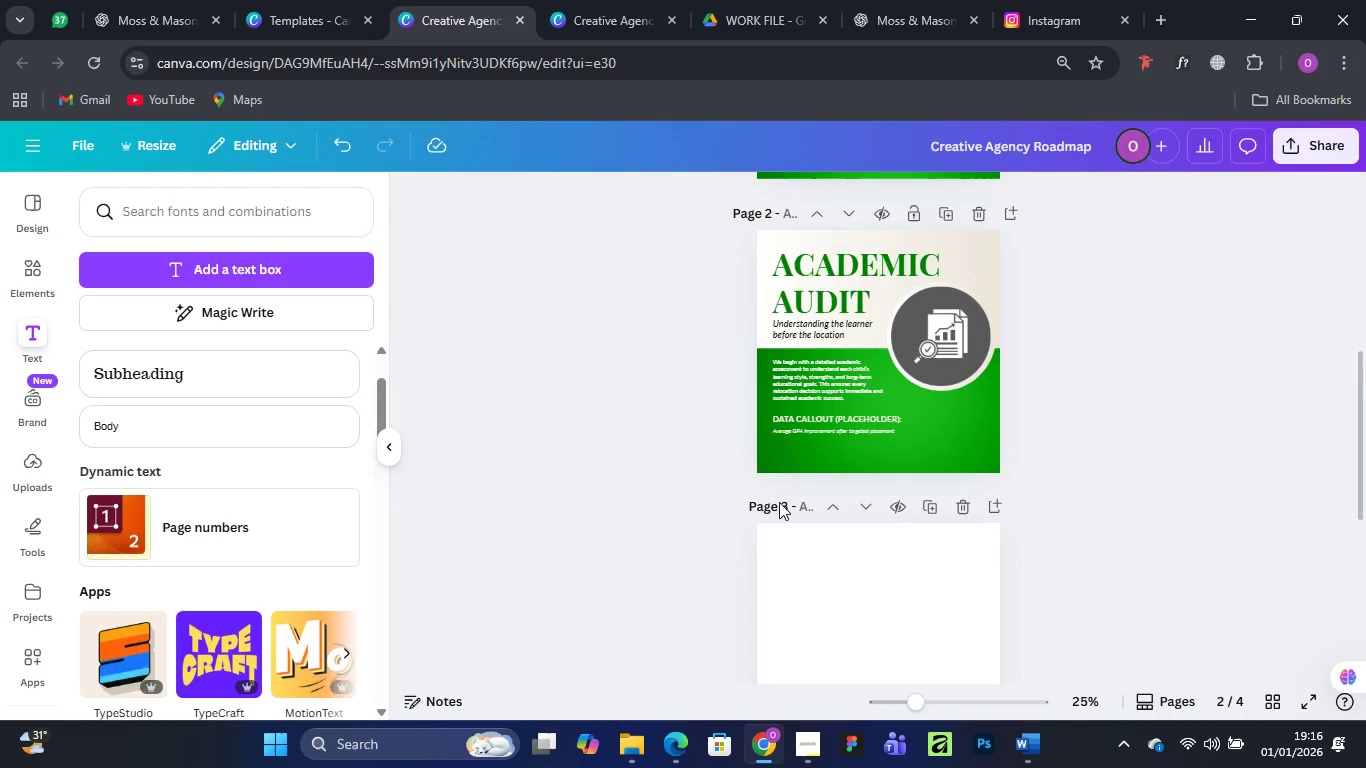 
key(Control+Equal)
 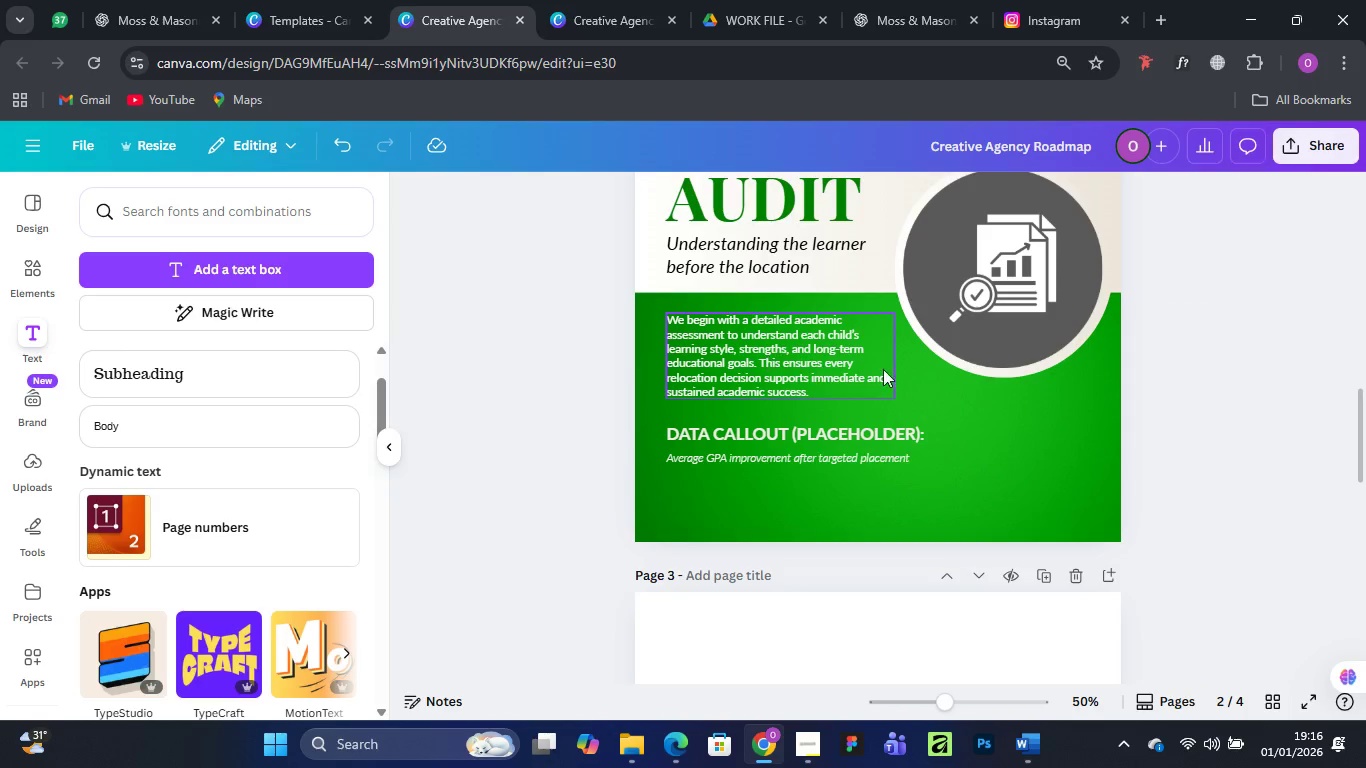 
scroll: coordinate [783, 442], scroll_direction: up, amount: 3.0
 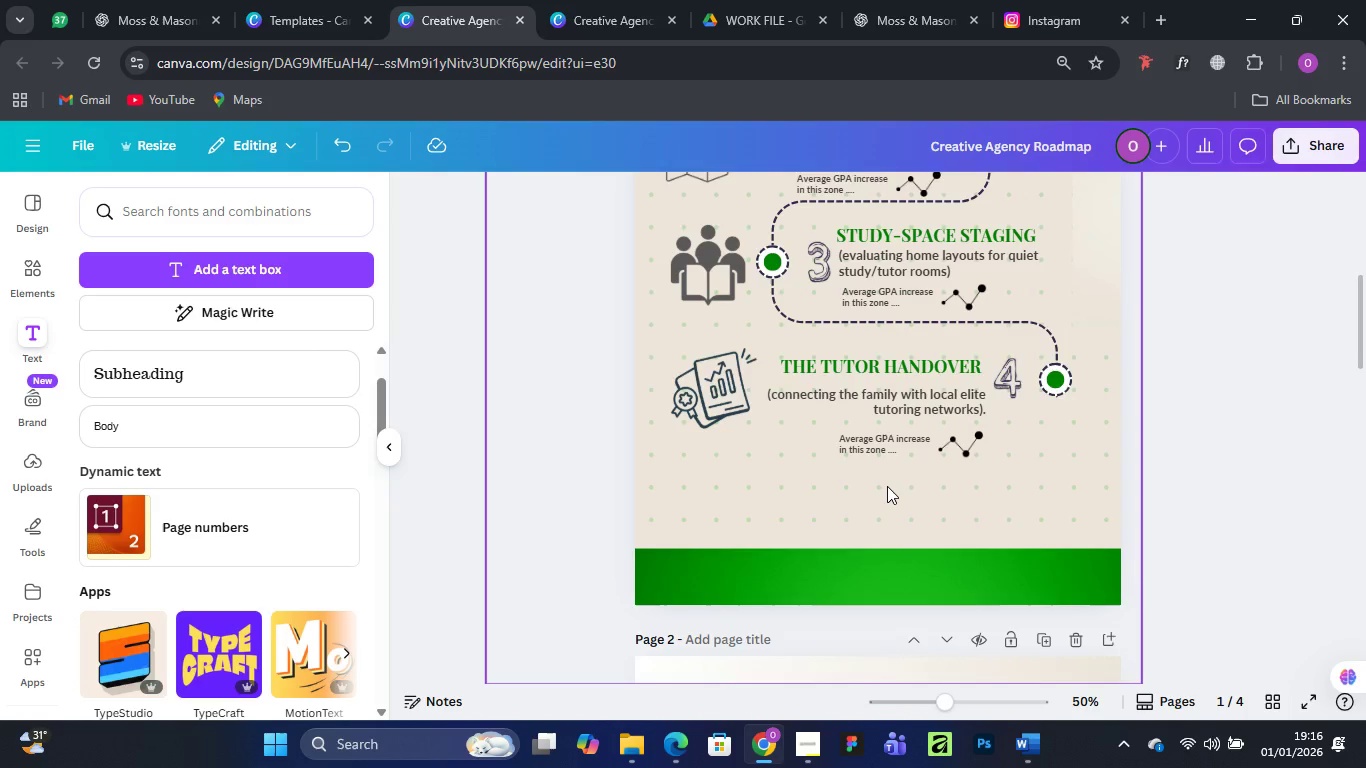 
scroll: coordinate [887, 486], scroll_direction: down, amount: 3.0
 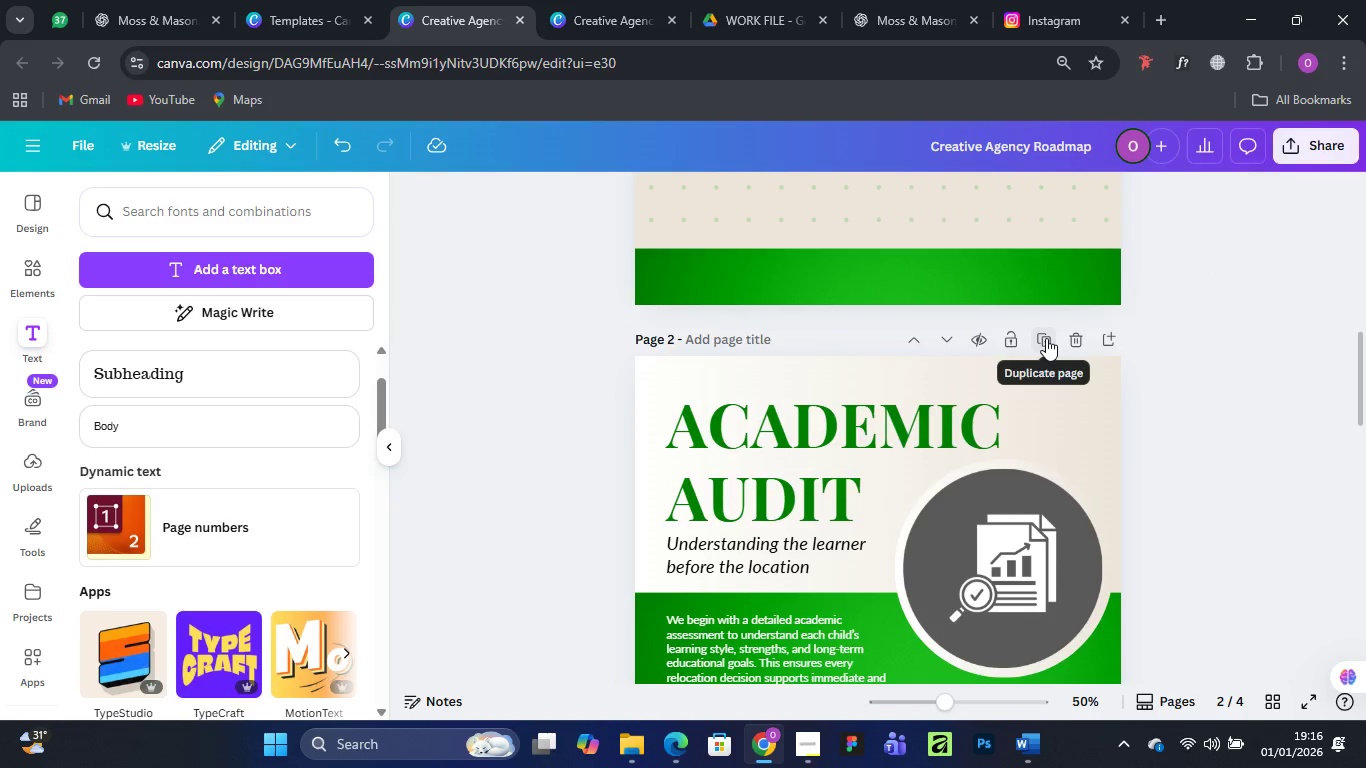 
left_click([1046, 338])
 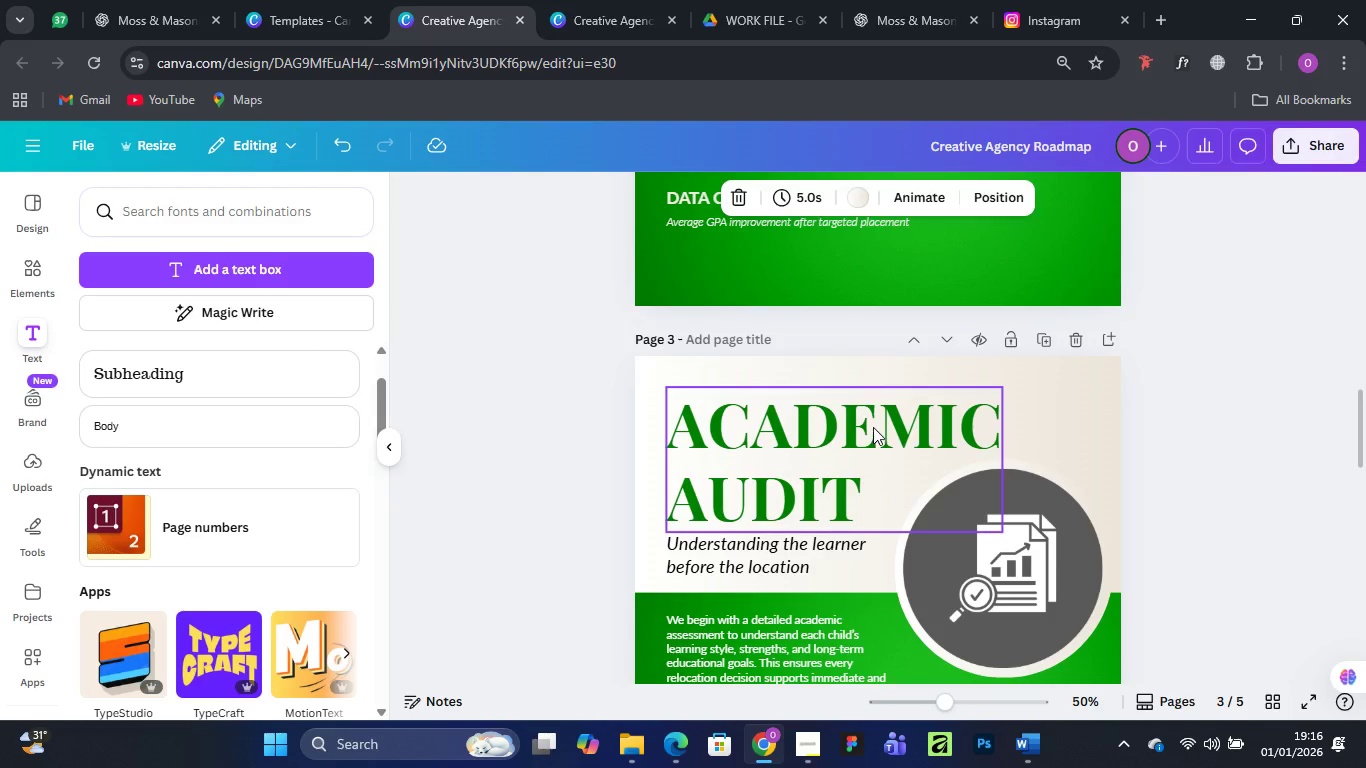 
left_click([873, 427])
 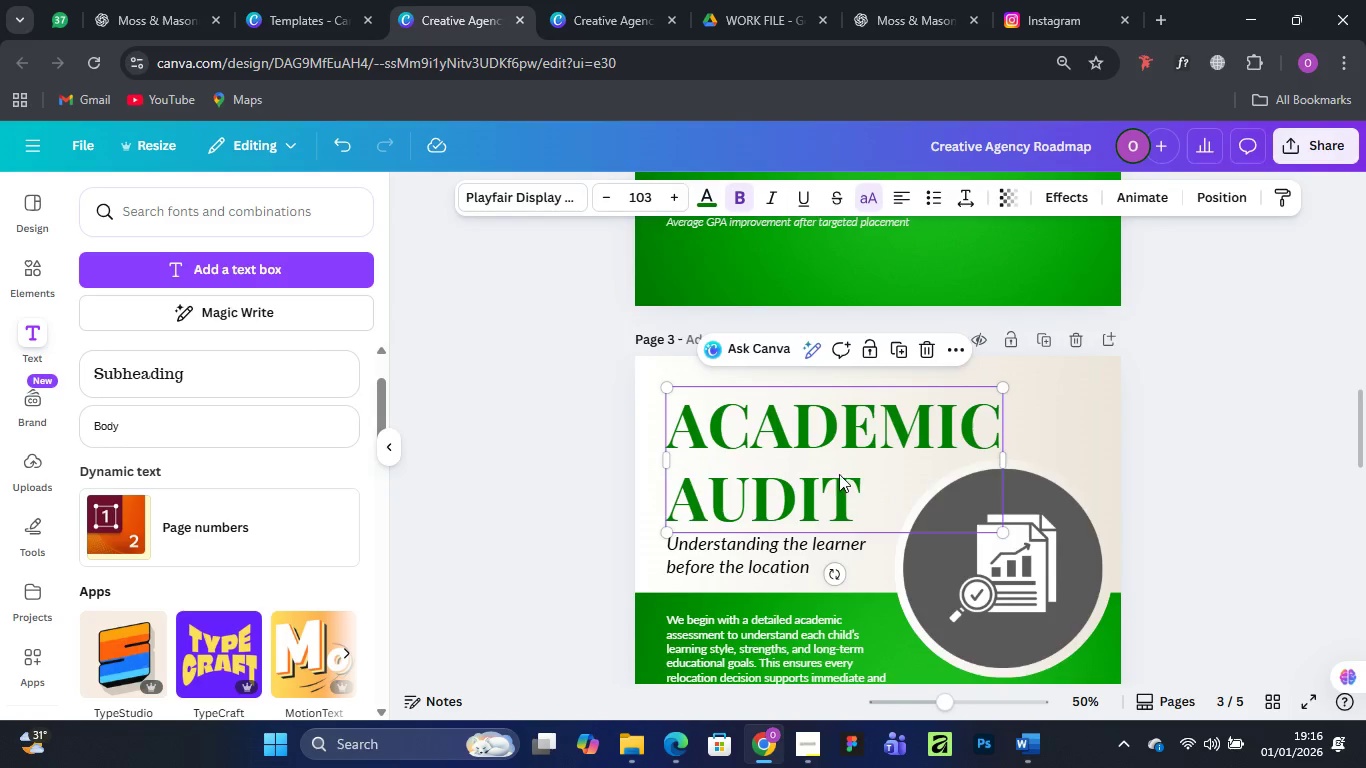 
scroll: coordinate [844, 471], scroll_direction: up, amount: 5.0
 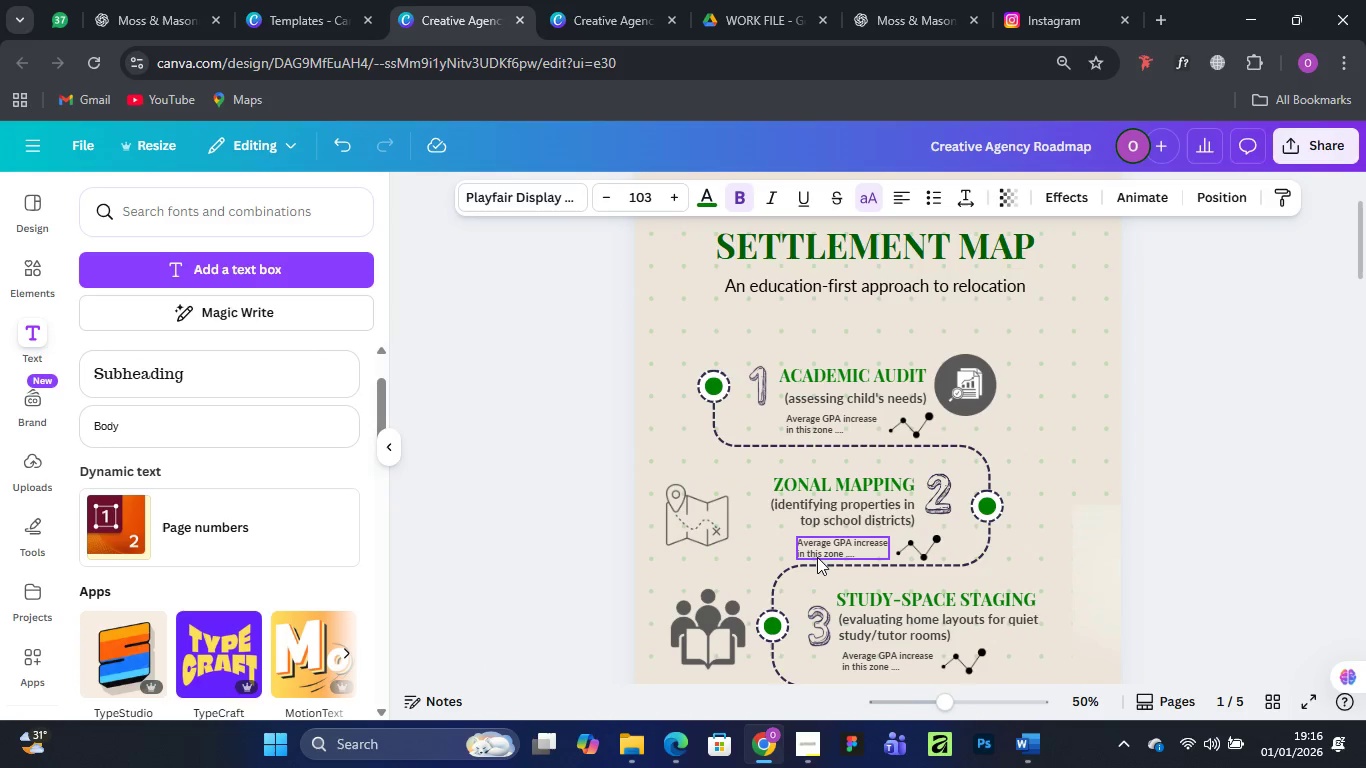 
scroll: coordinate [817, 554], scroll_direction: down, amount: 4.0
 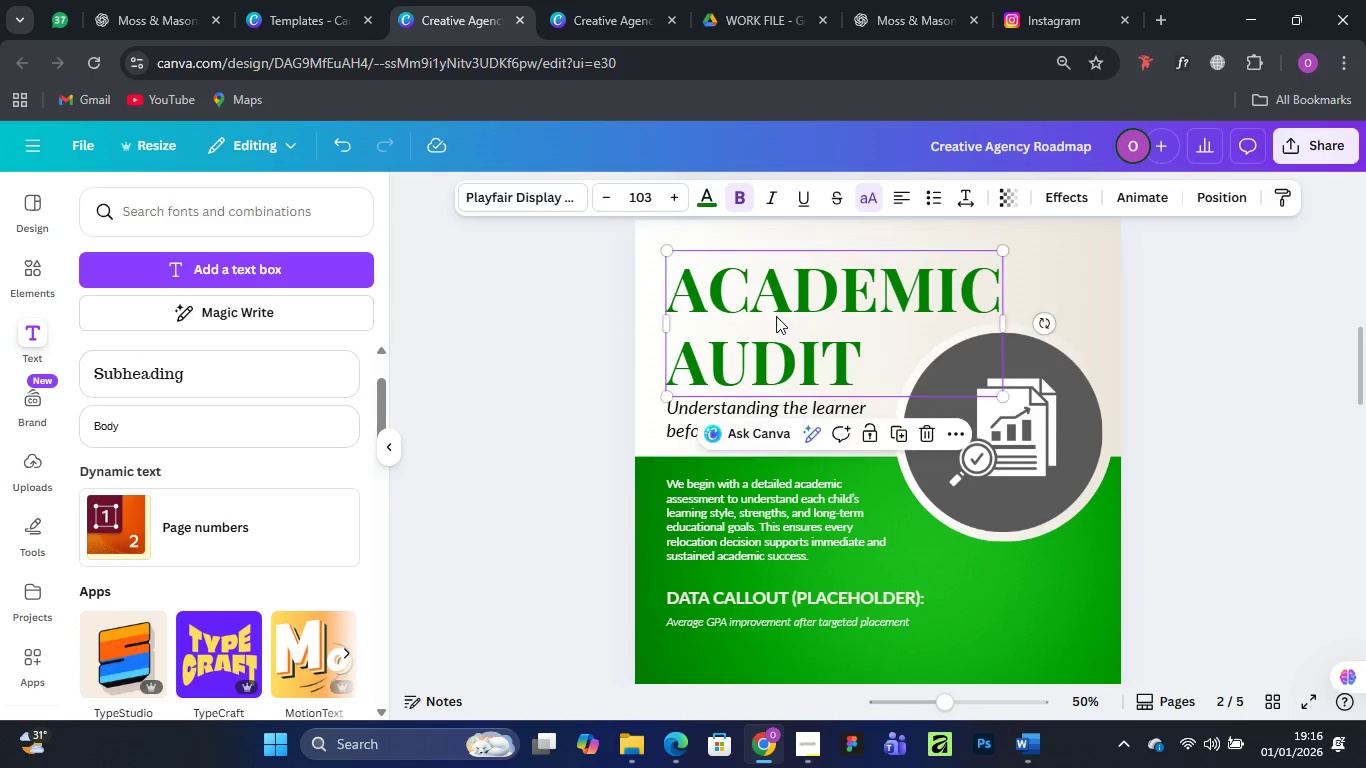 
double_click([776, 316])
 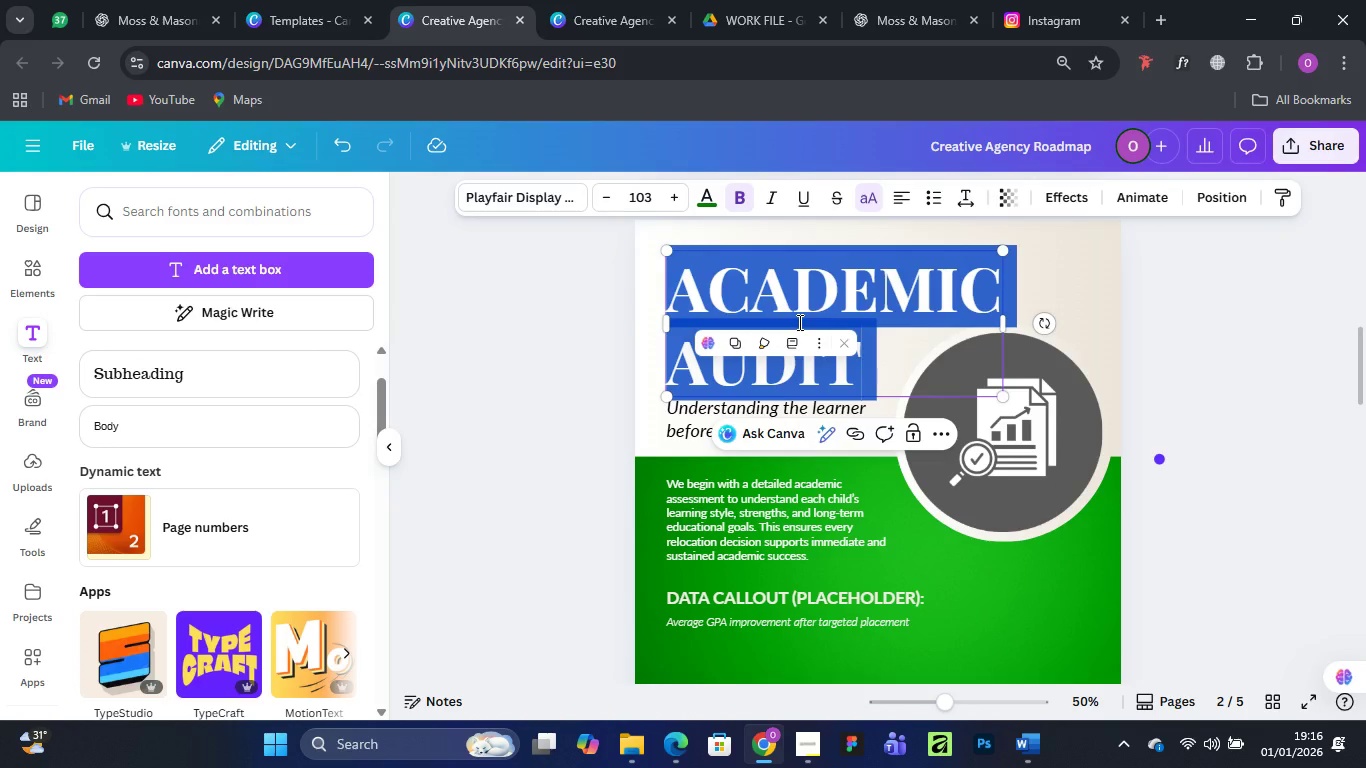 
type(ZONAL)
 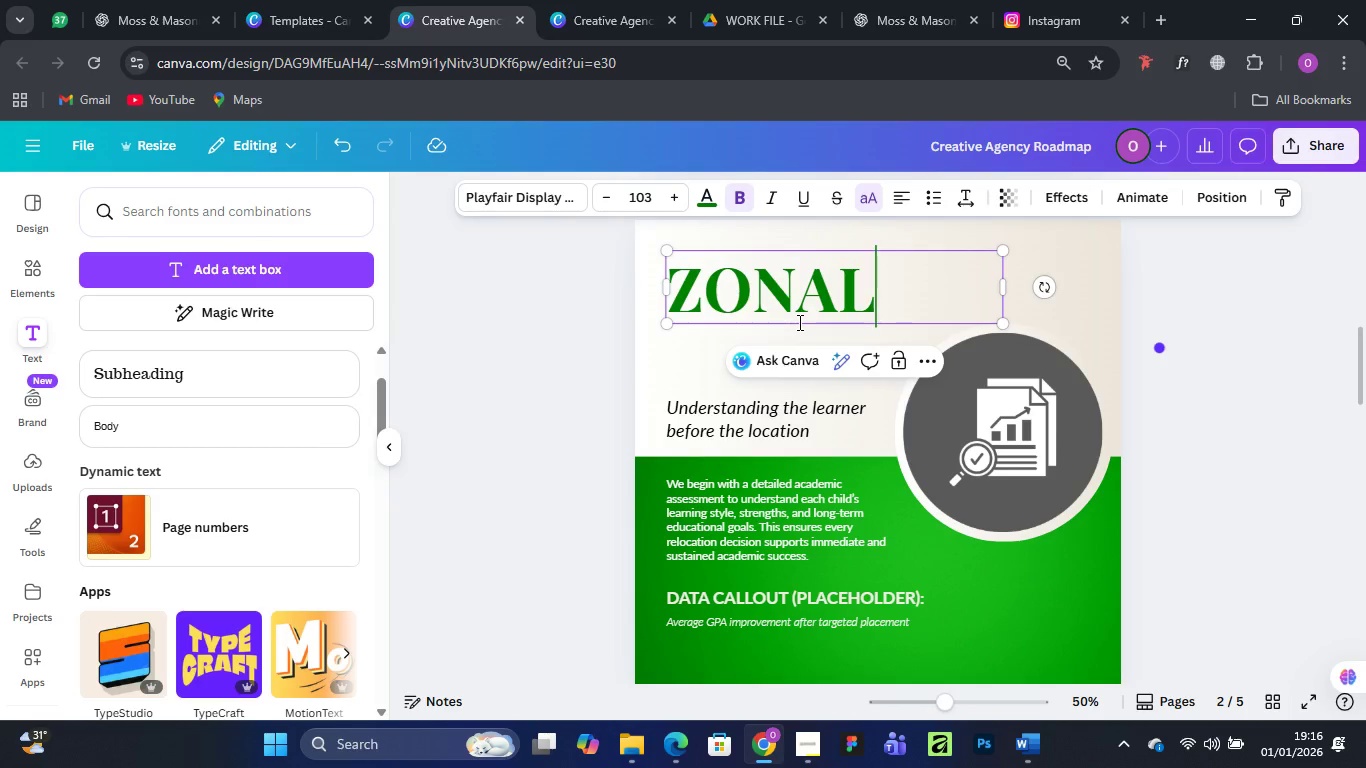 
key(Enter)
 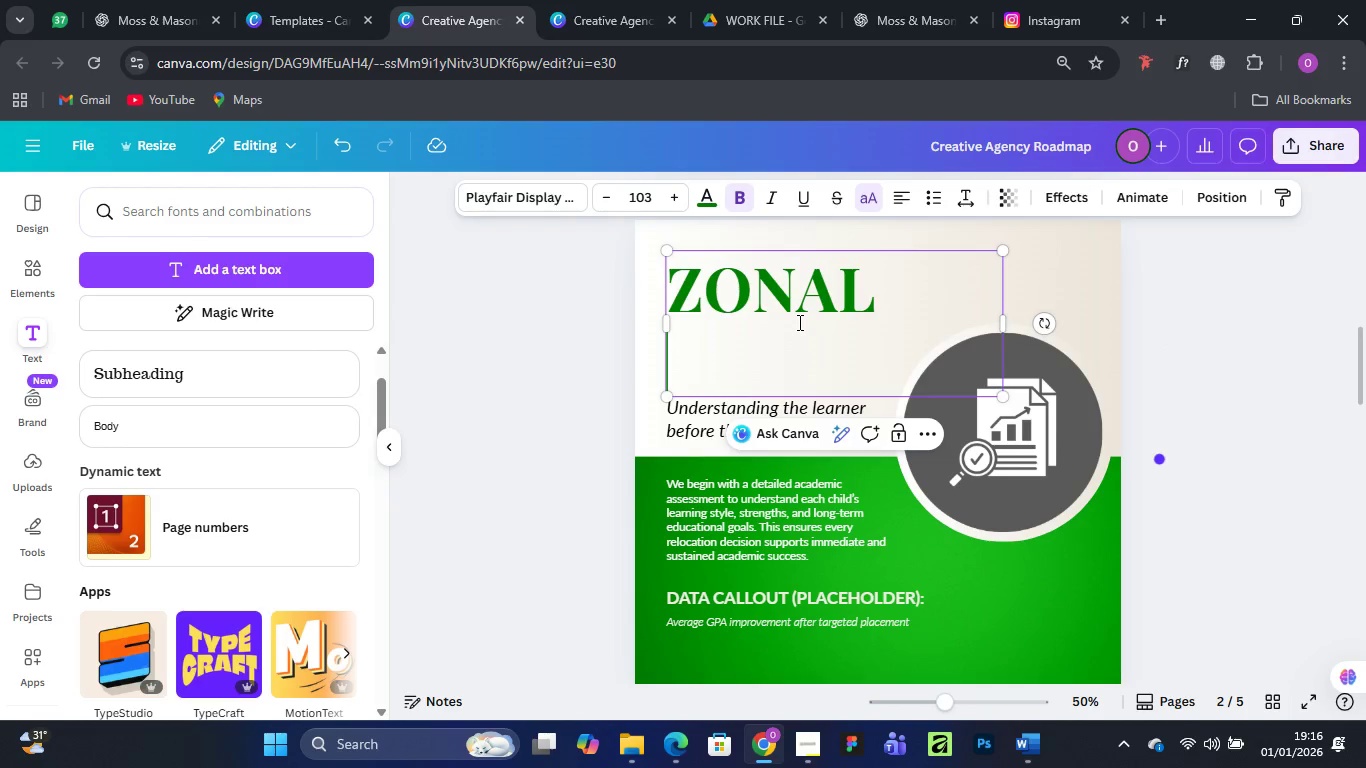 
type(MAPPING)
 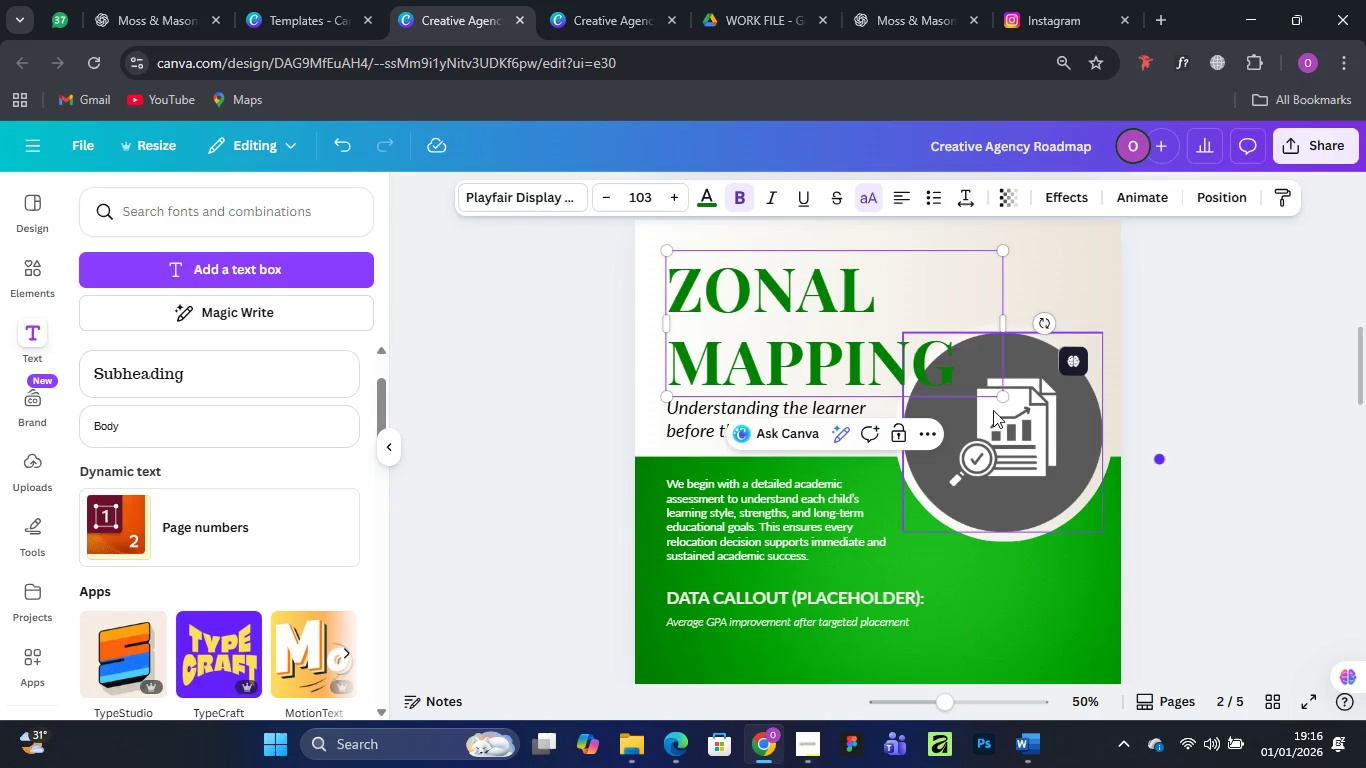 
left_click_drag(start_coordinate=[1004, 400], to_coordinate=[950, 389])
 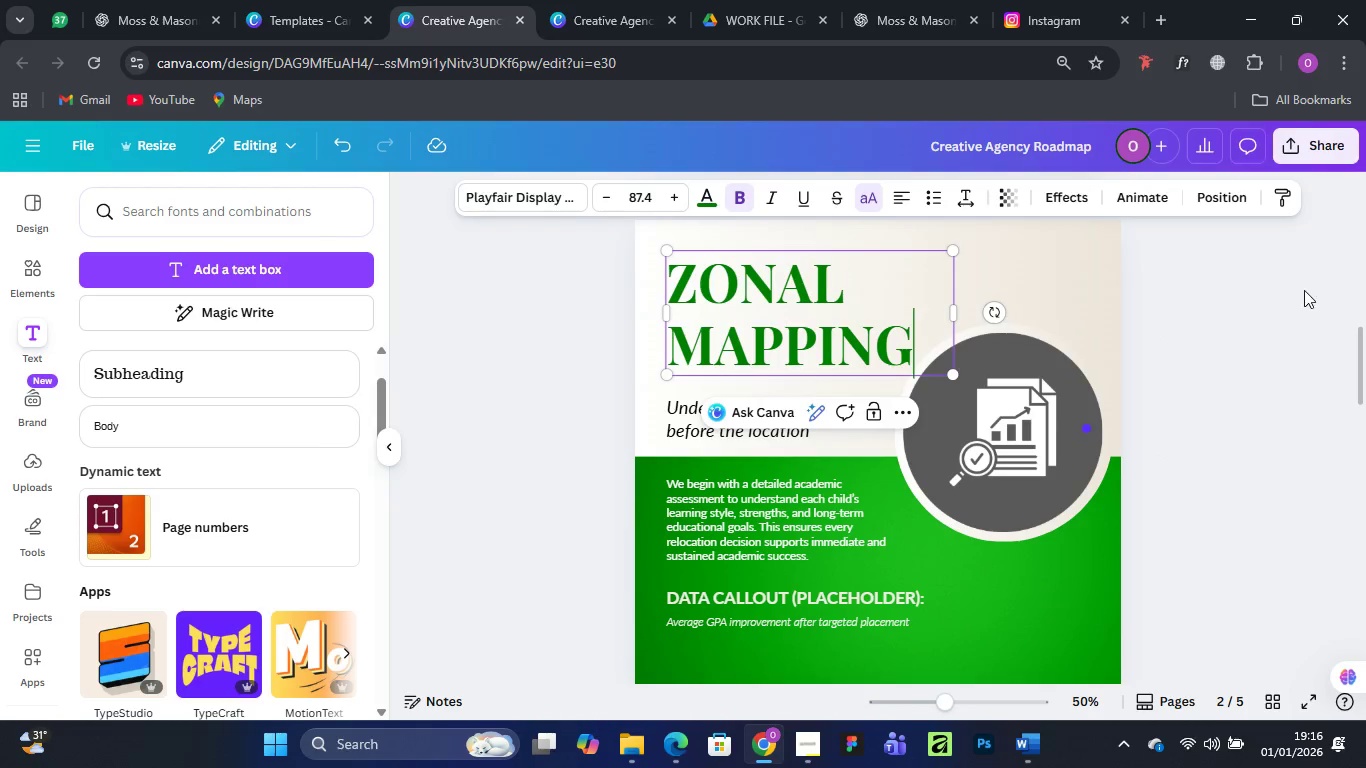 
left_click([1332, 283])
 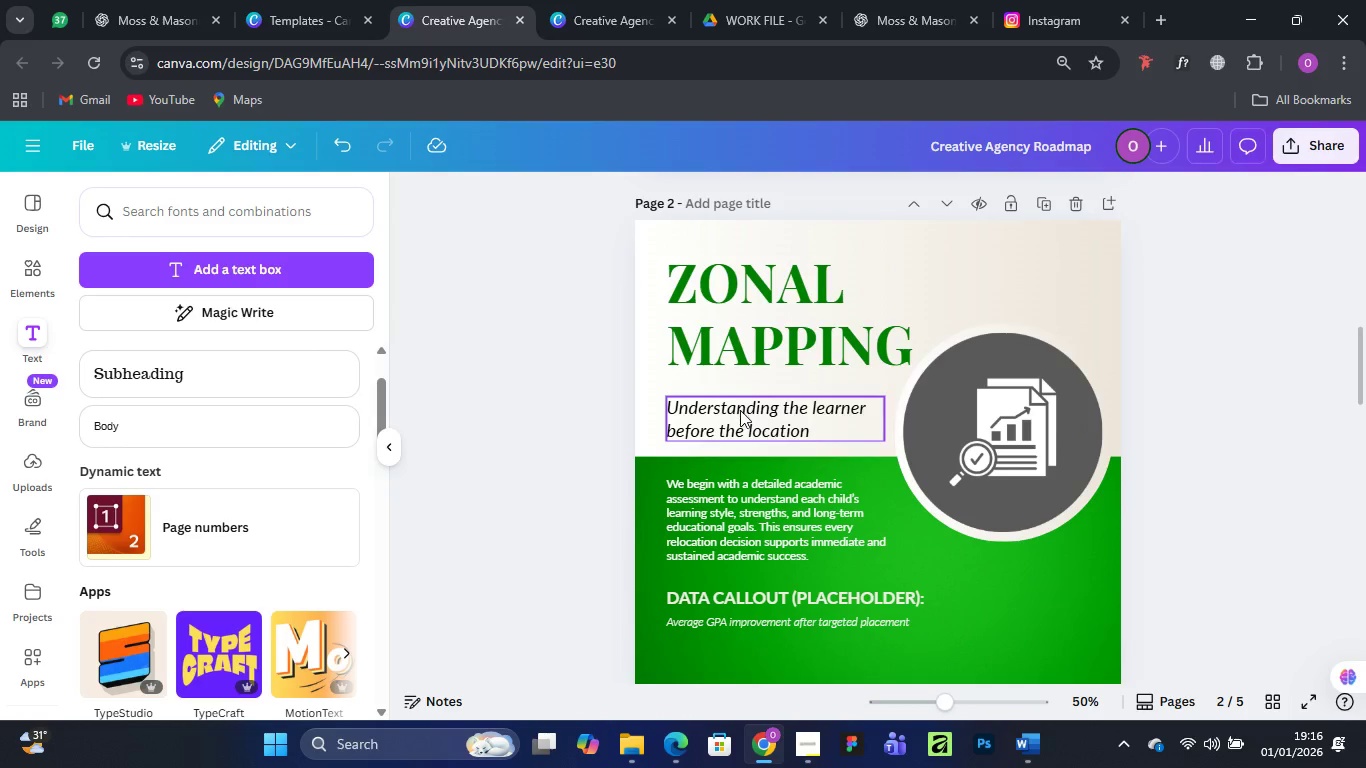 
left_click_drag(start_coordinate=[740, 411], to_coordinate=[738, 402])
 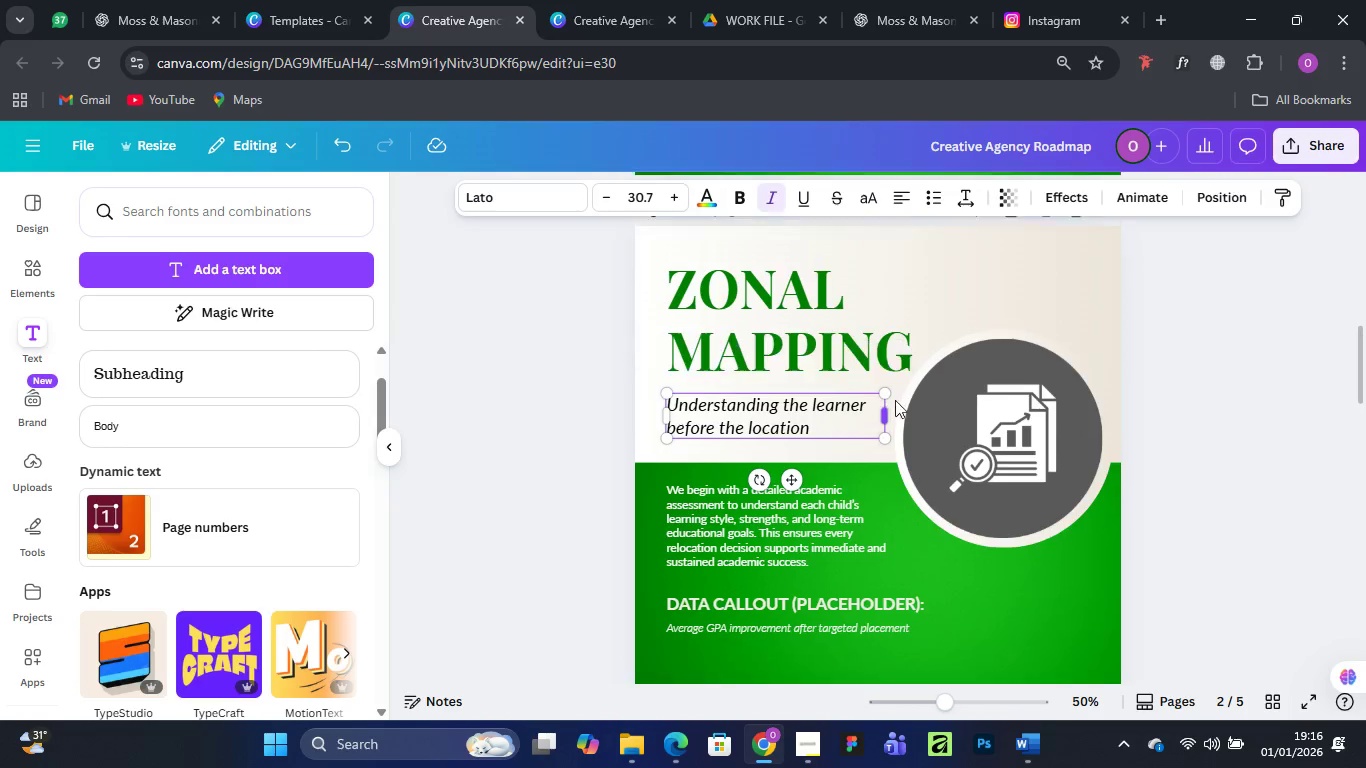 
scroll: coordinate [897, 399], scroll_direction: up, amount: 7.0
 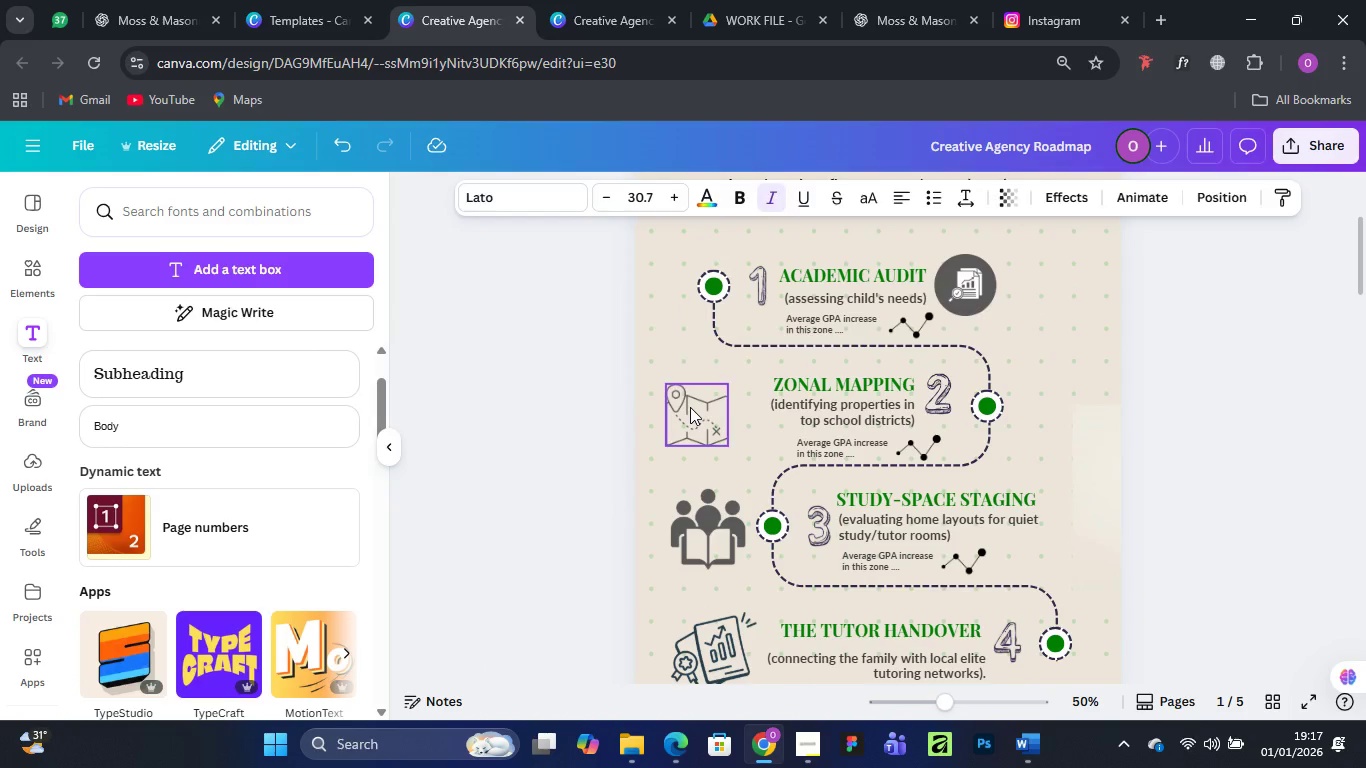 
left_click([690, 407])
 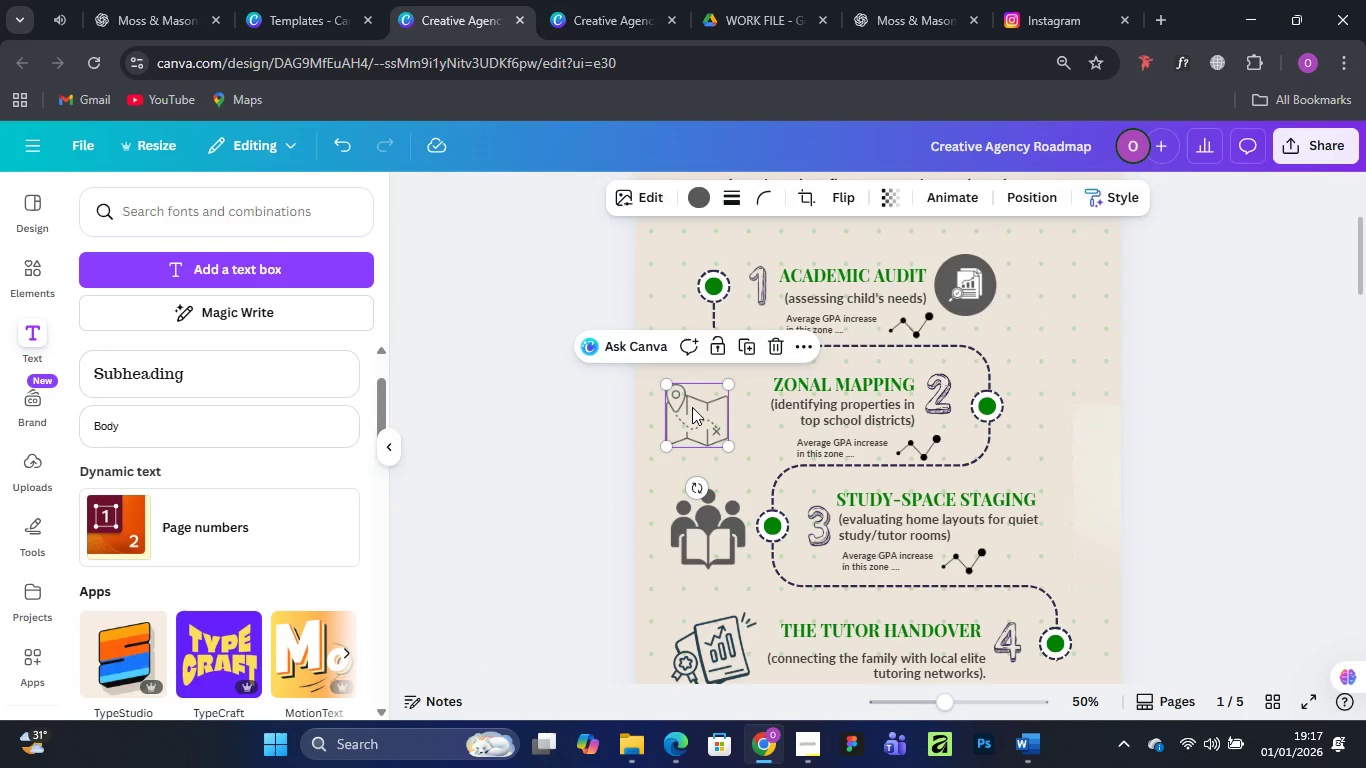 
right_click([692, 407])
 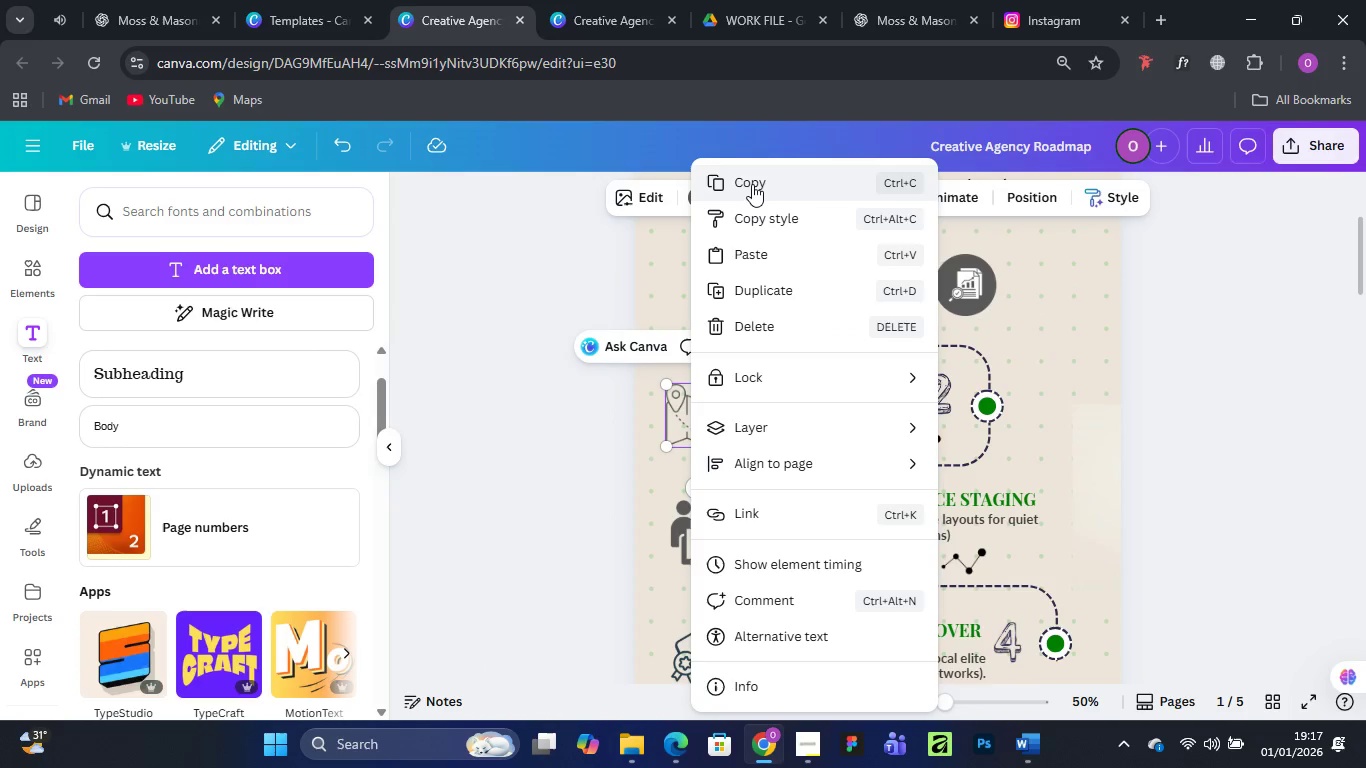 
left_click([752, 184])
 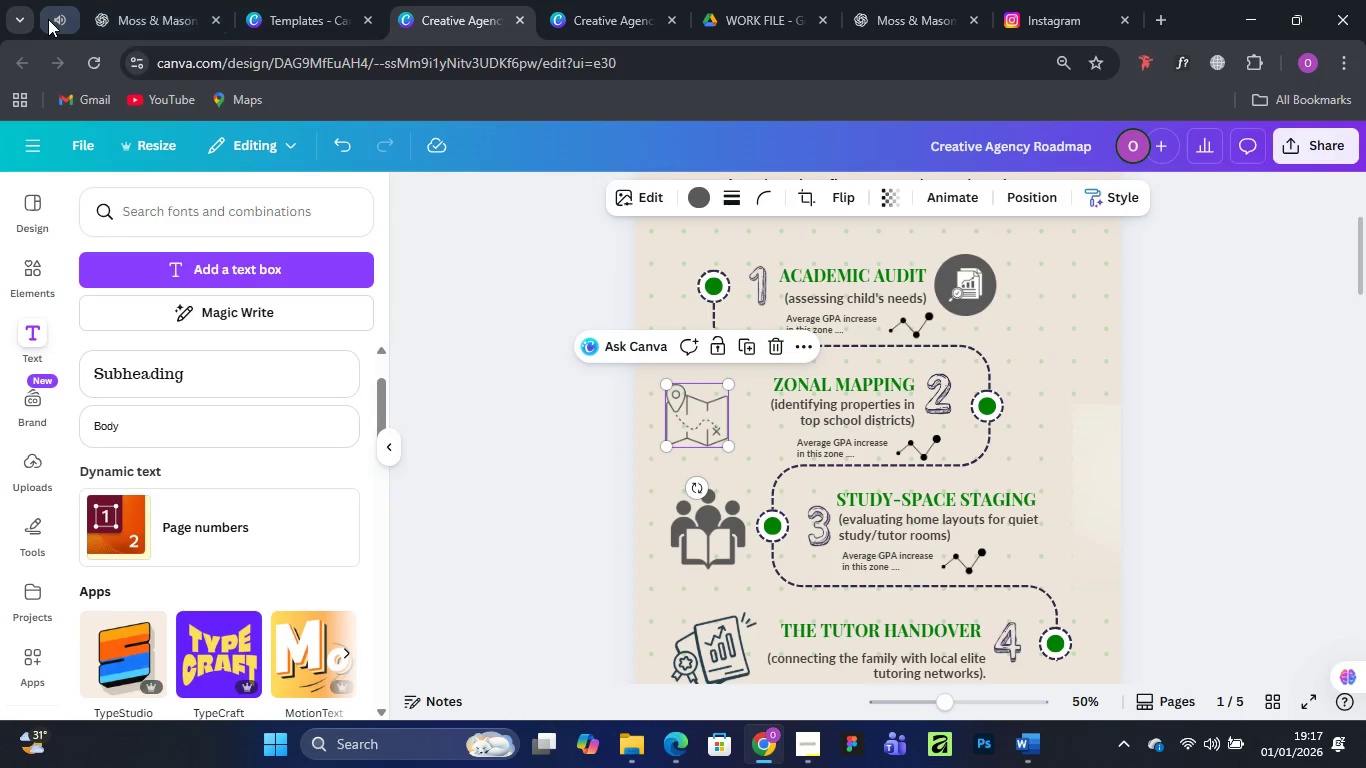 
left_click([47, 19])
 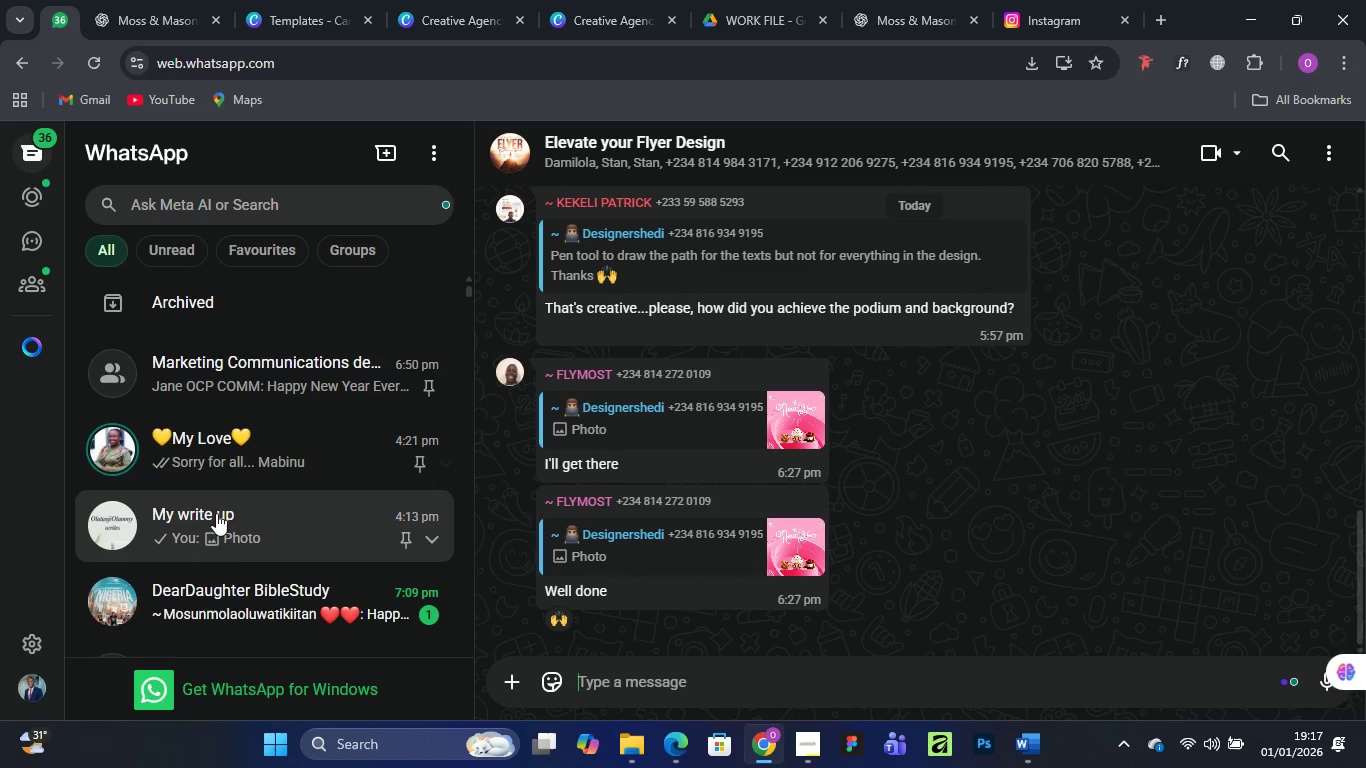 
scroll: coordinate [238, 545], scroll_direction: down, amount: 2.0
 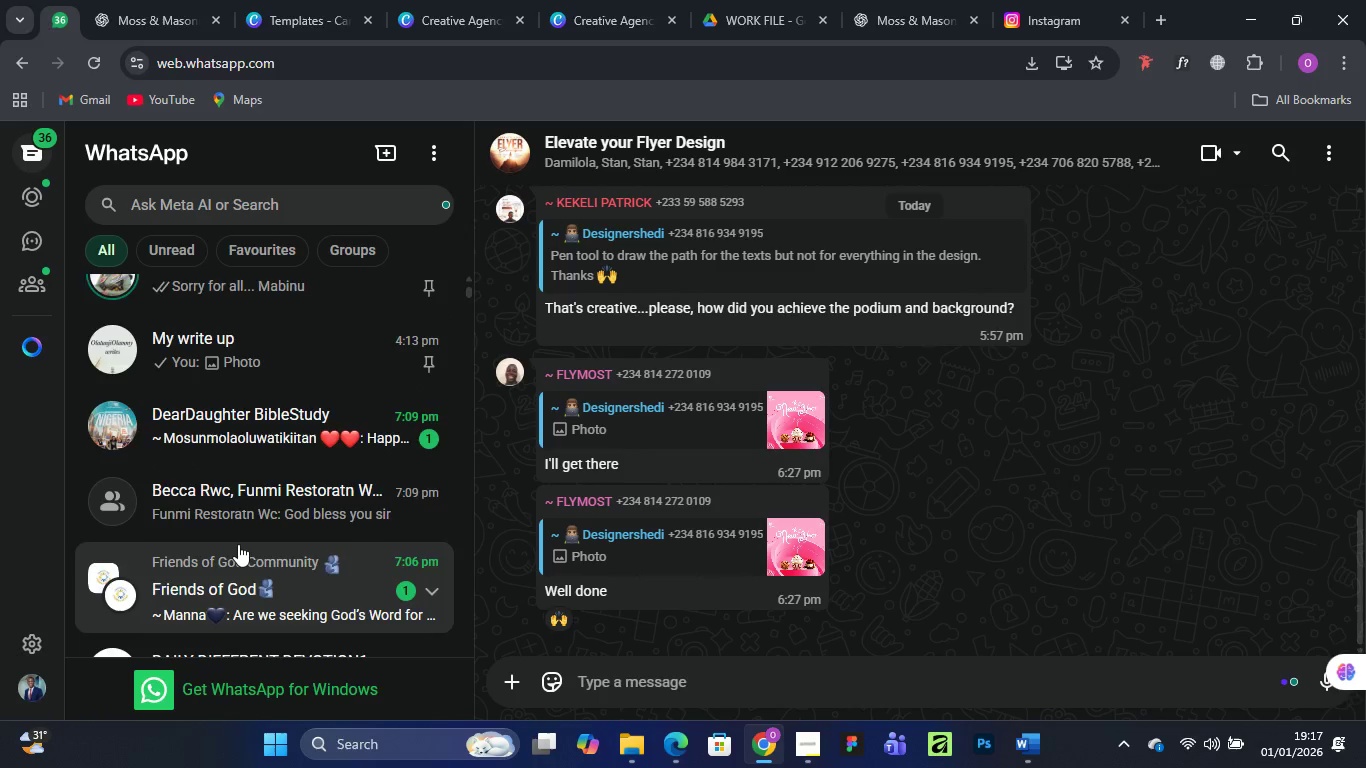 
scroll: coordinate [238, 544], scroll_direction: up, amount: 2.0
 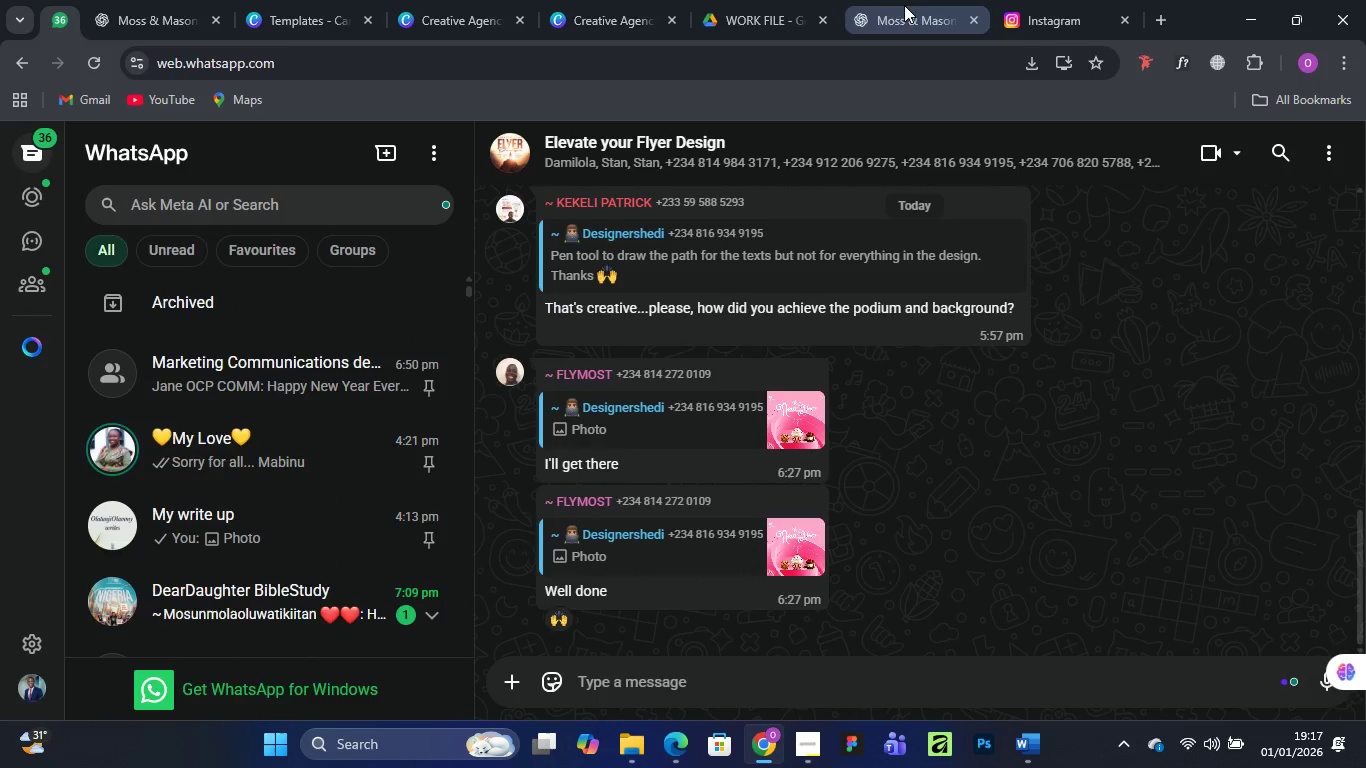 
left_click([899, 8])
 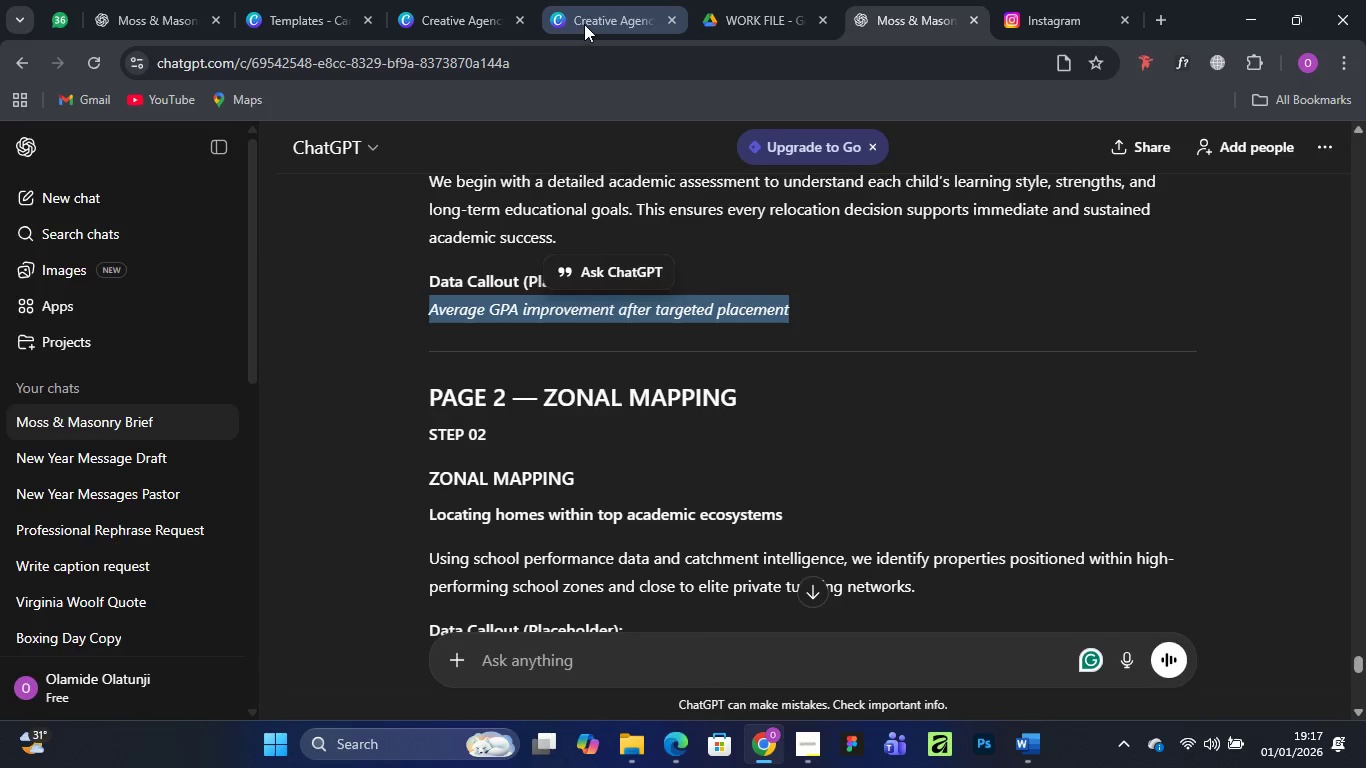 
left_click([584, 24])
 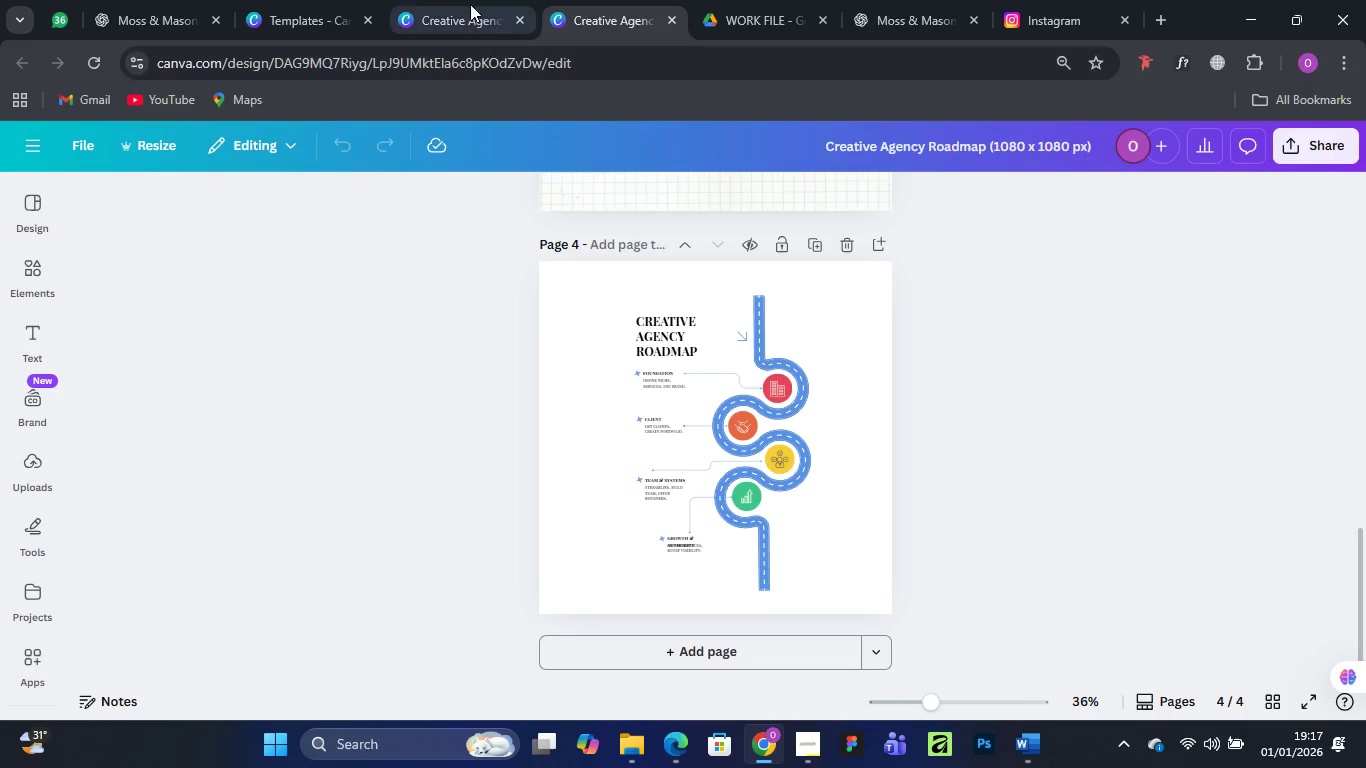 
left_click([456, 10])
 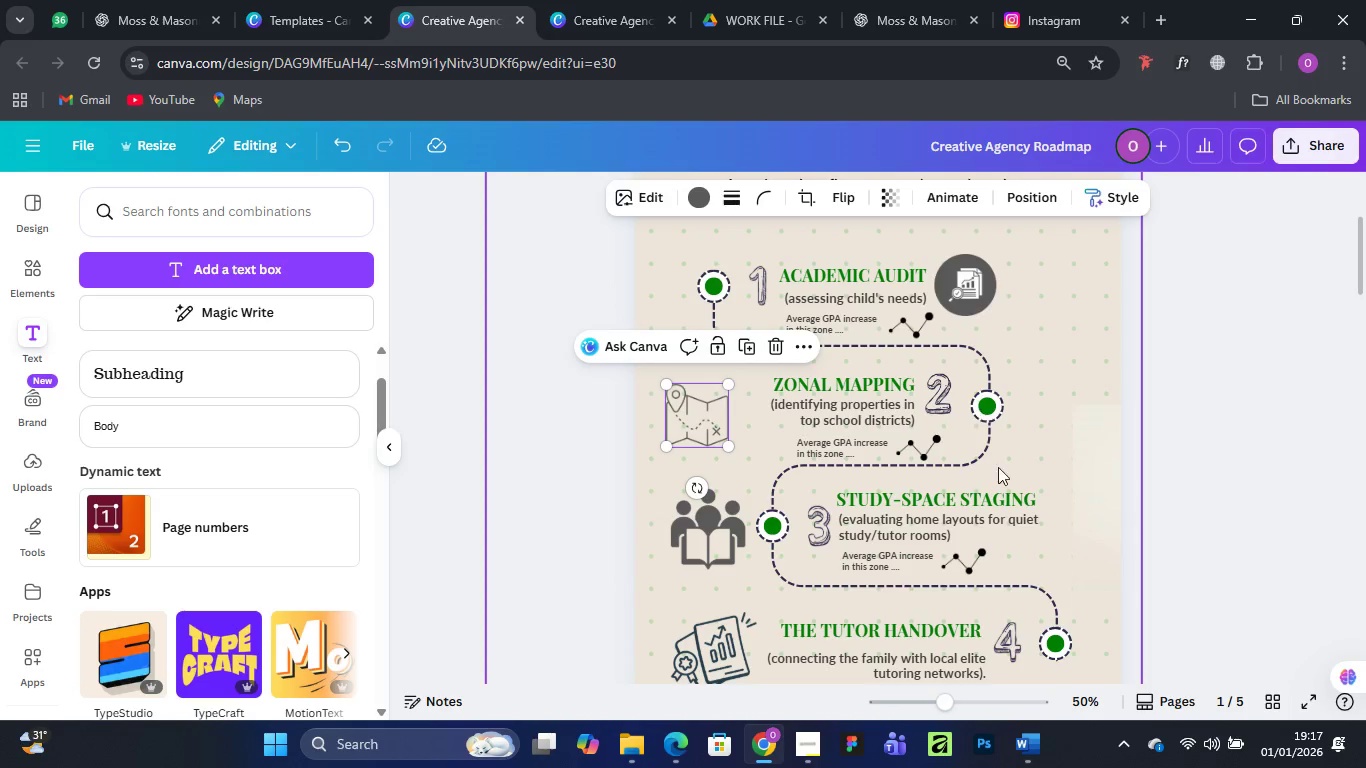 
scroll: coordinate [976, 436], scroll_direction: down, amount: 10.0
 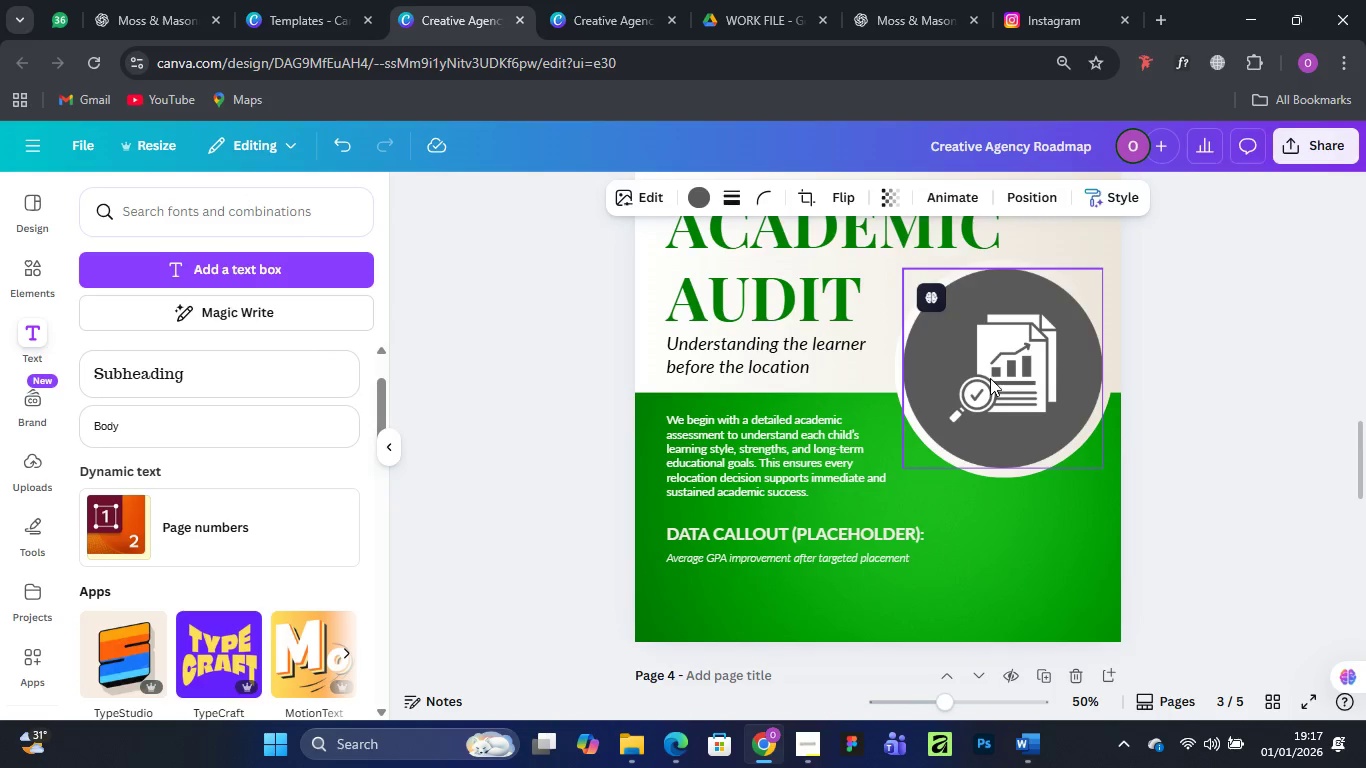 
left_click([990, 378])
 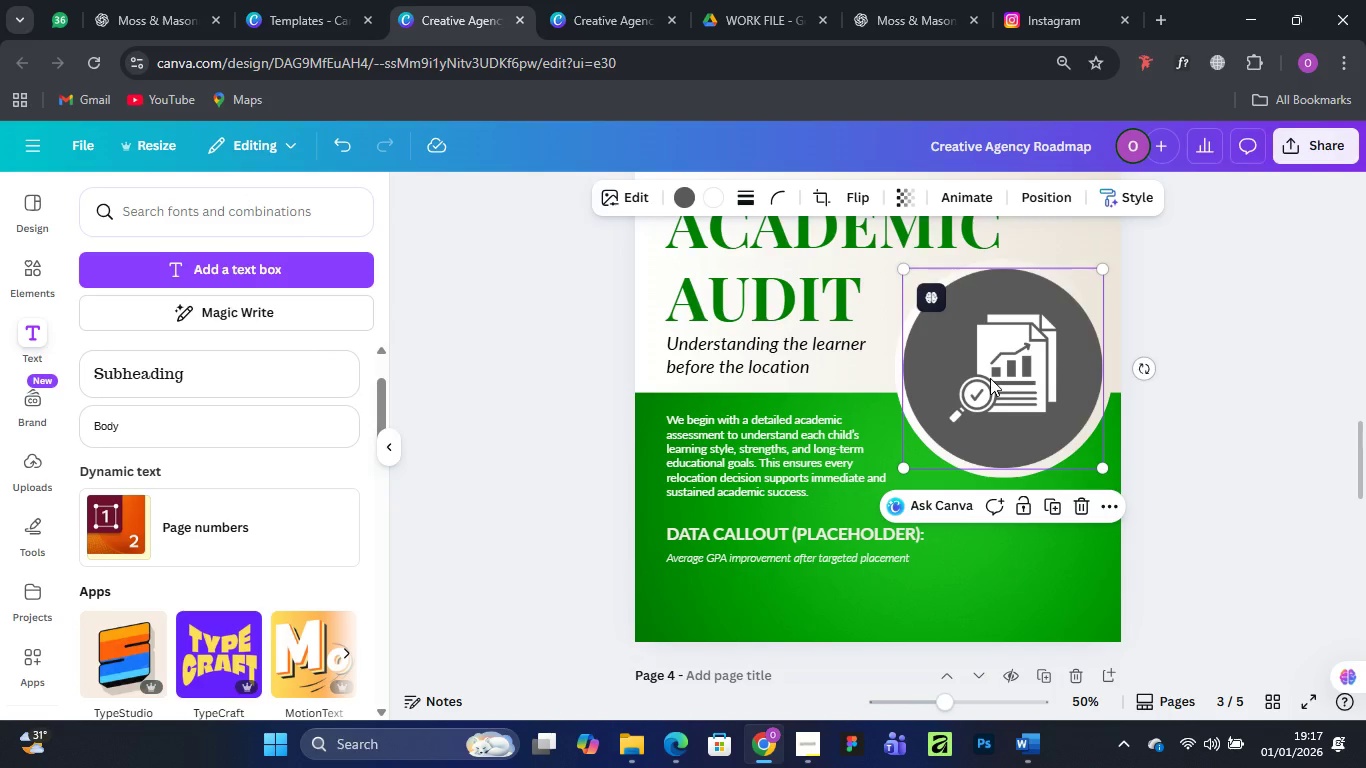 
key(Home)
 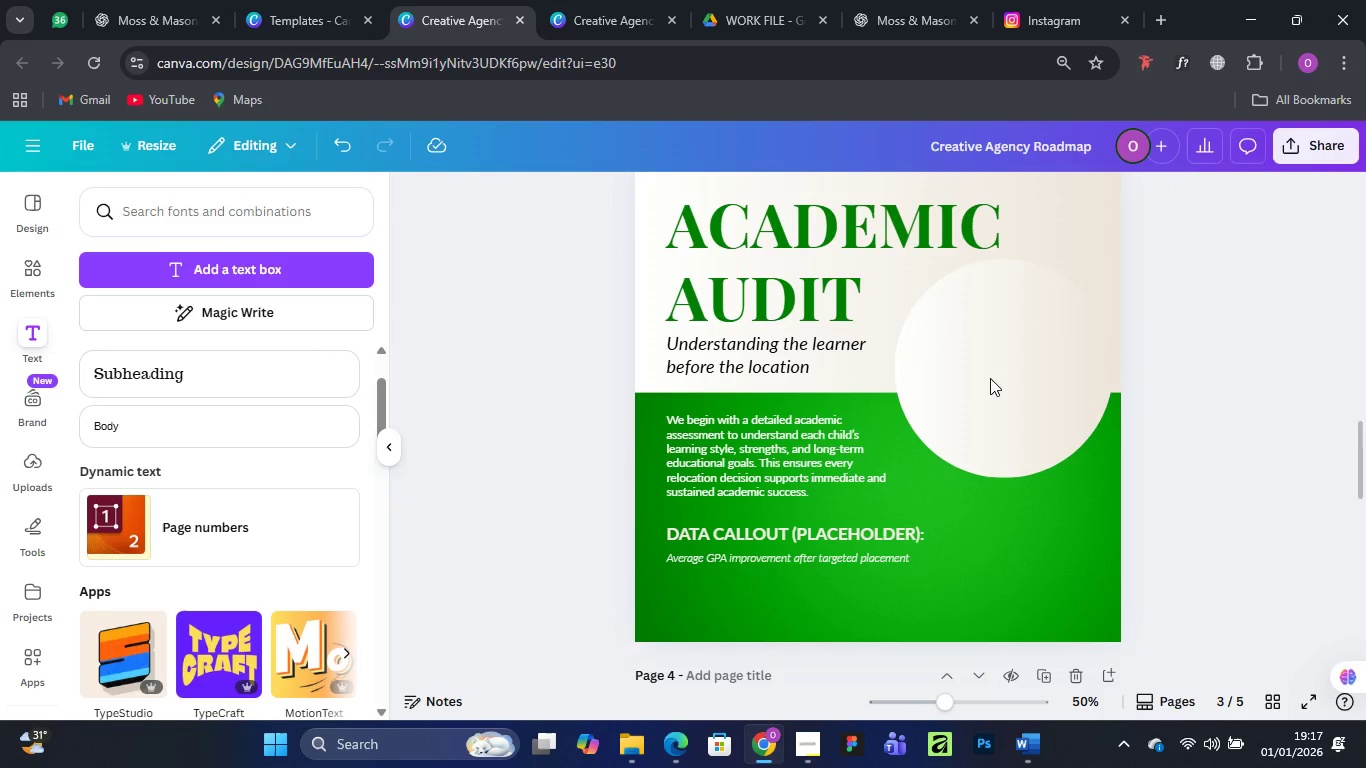 
key(Delete)
 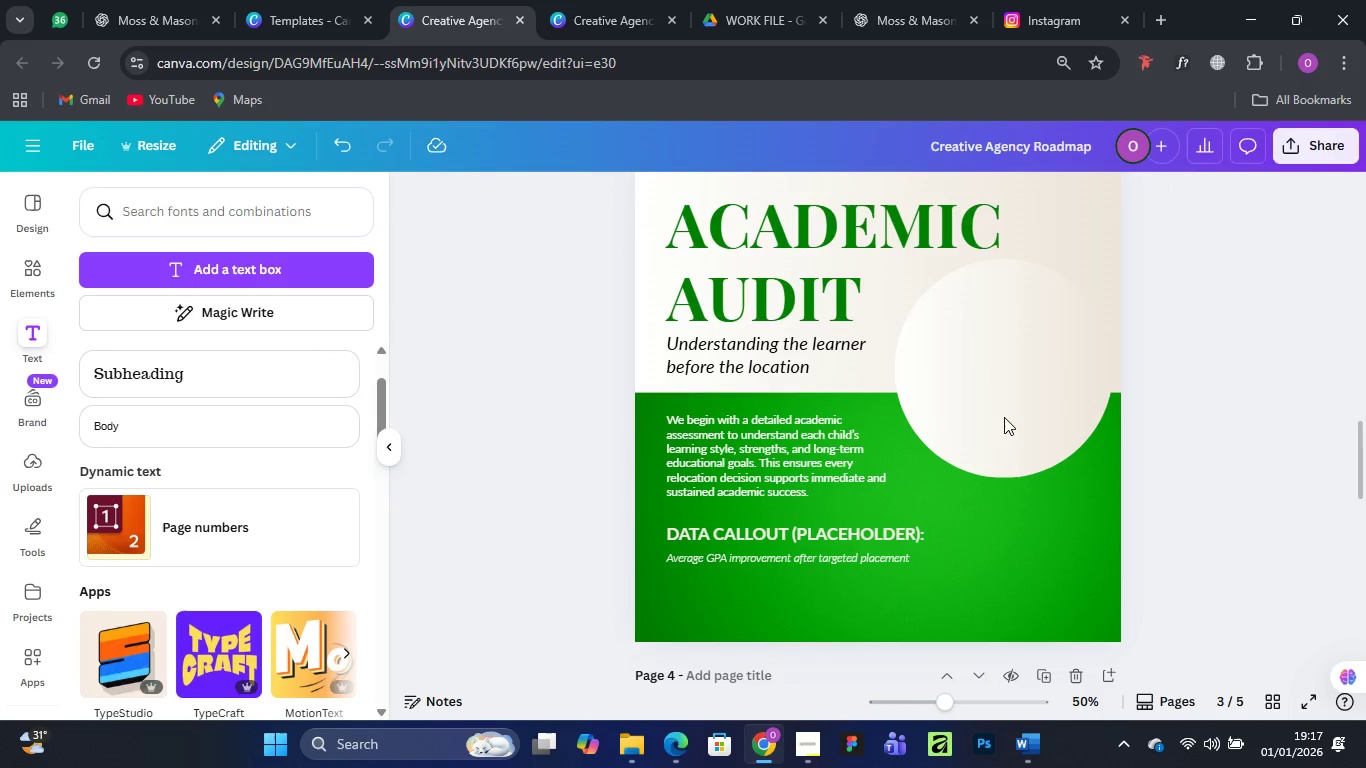 
left_click([1005, 419])
 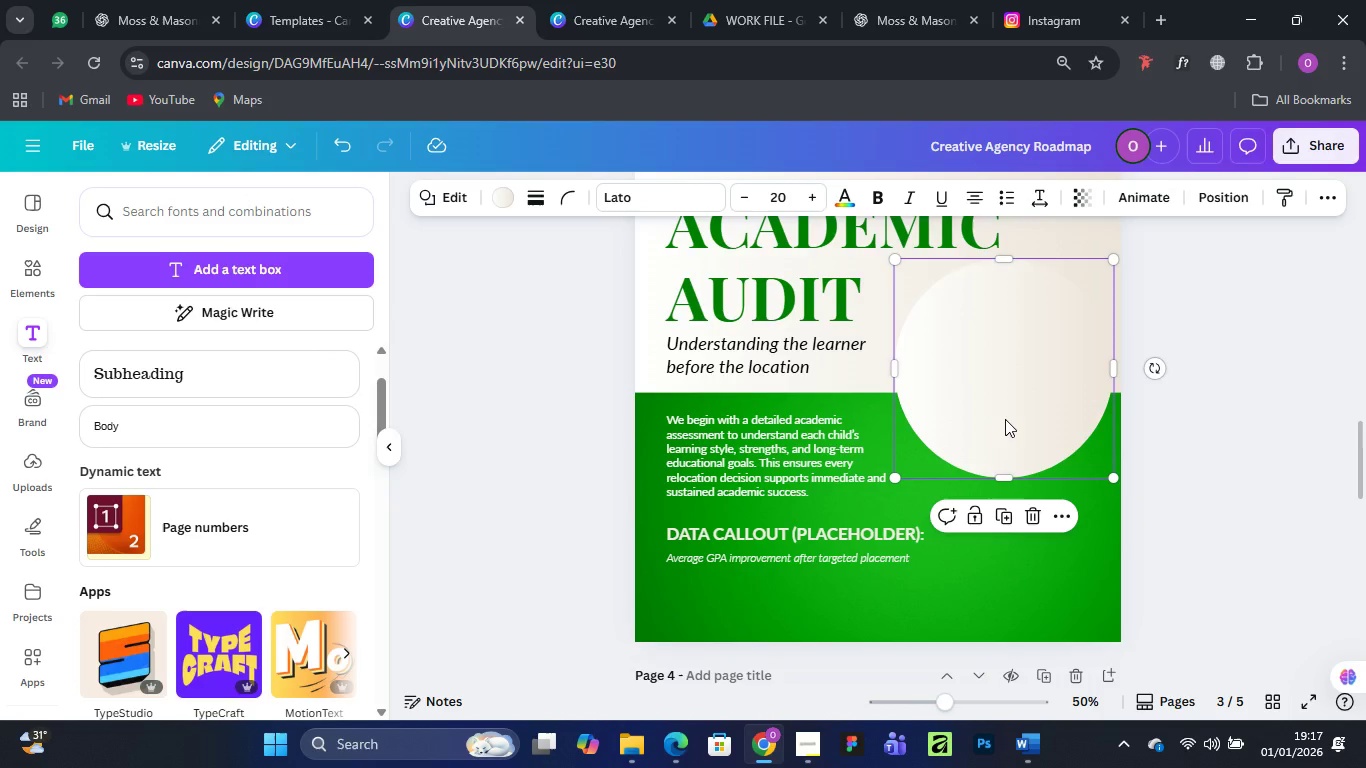 
key(Control+V)
 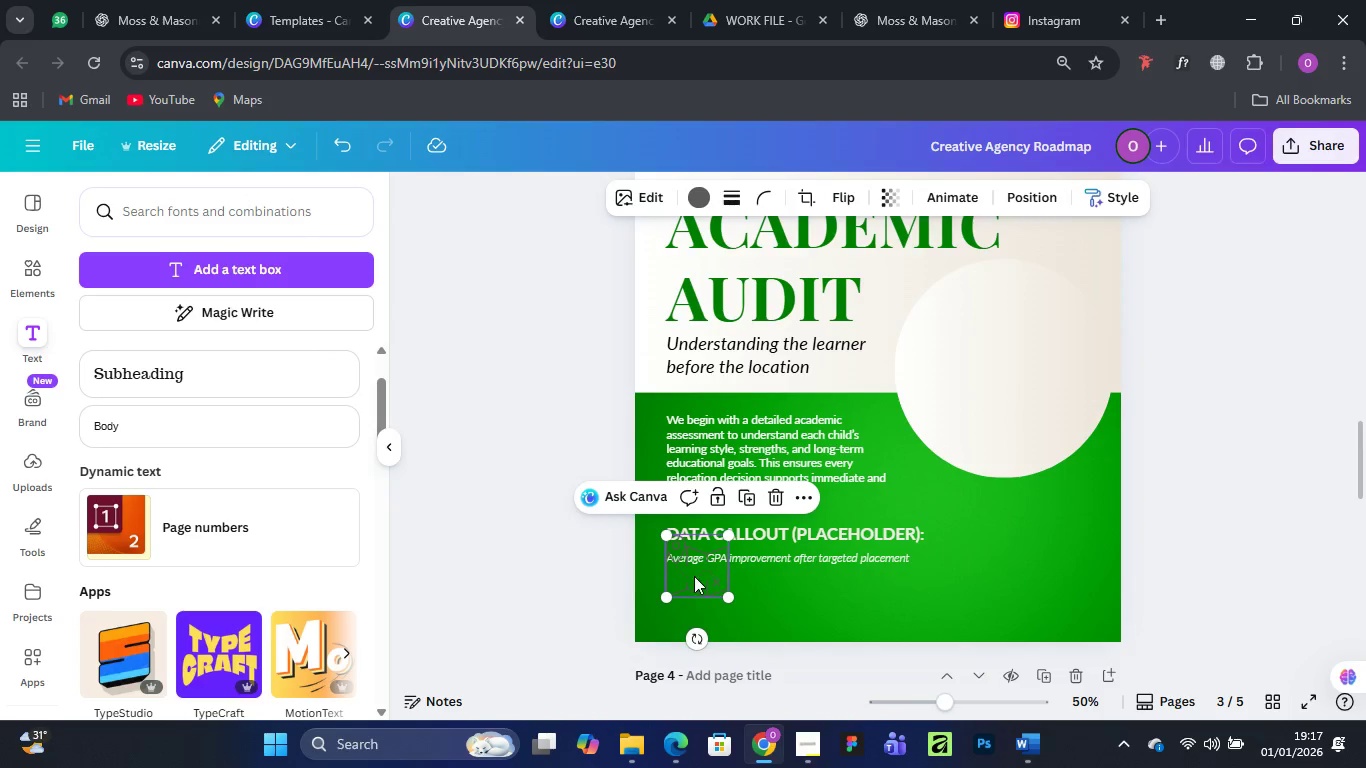 
left_click_drag(start_coordinate=[692, 577], to_coordinate=[996, 352])
 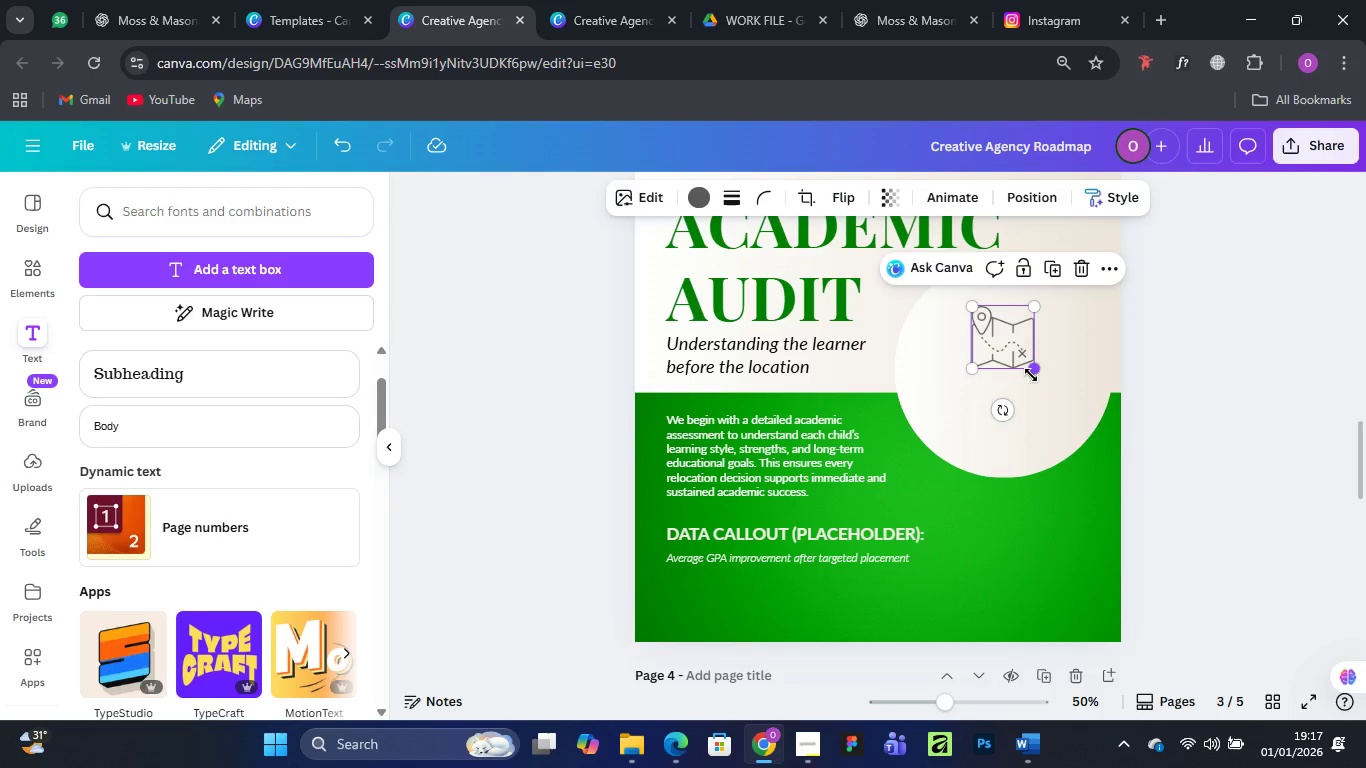 
left_click_drag(start_coordinate=[1032, 374], to_coordinate=[1129, 450])
 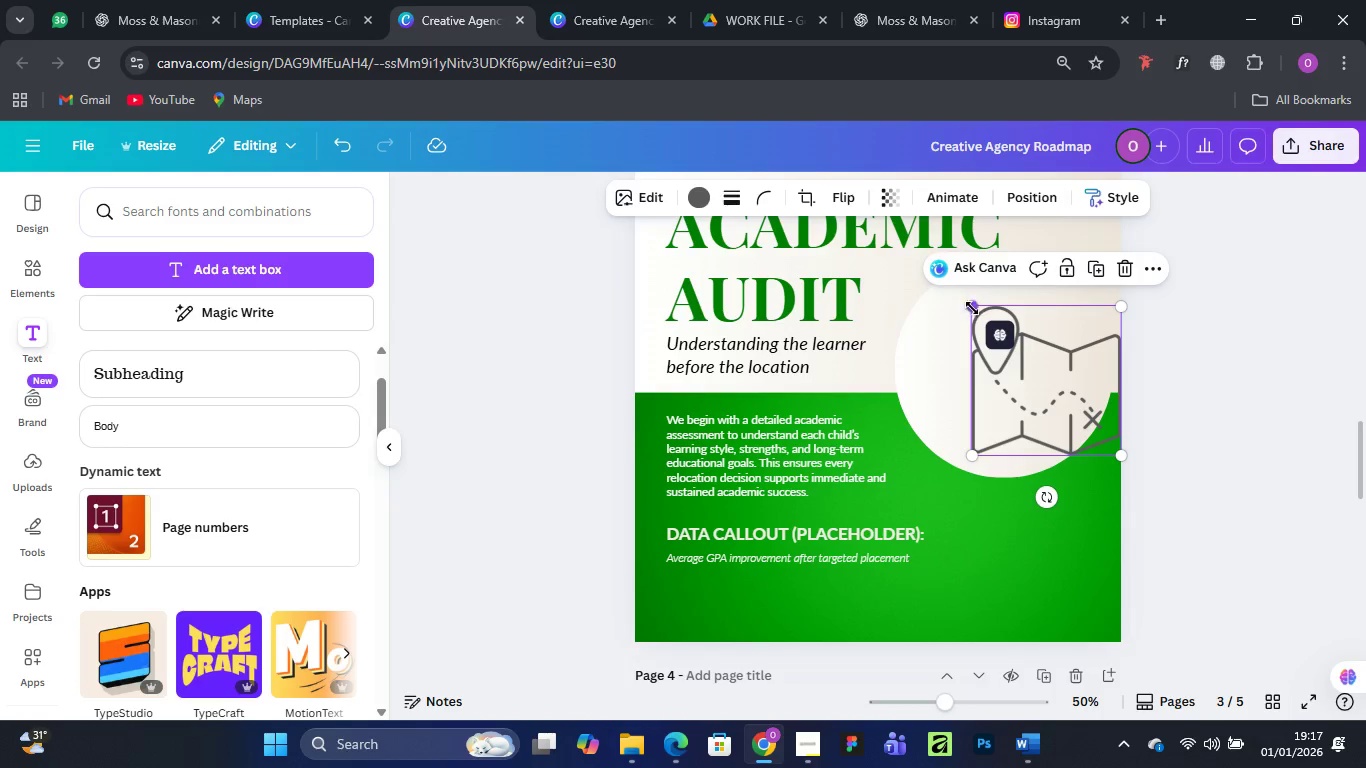 
left_click_drag(start_coordinate=[972, 308], to_coordinate=[949, 291])
 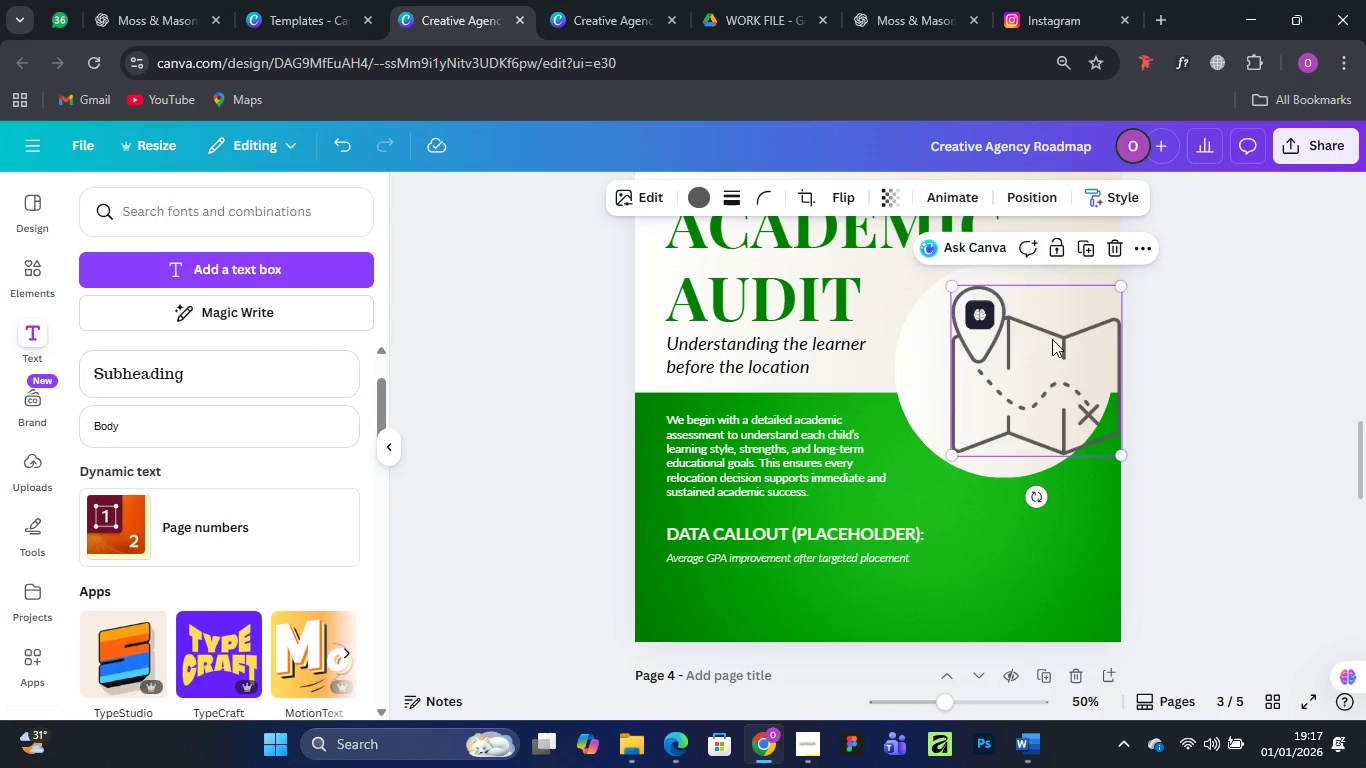 
left_click_drag(start_coordinate=[1052, 339], to_coordinate=[1024, 331])
 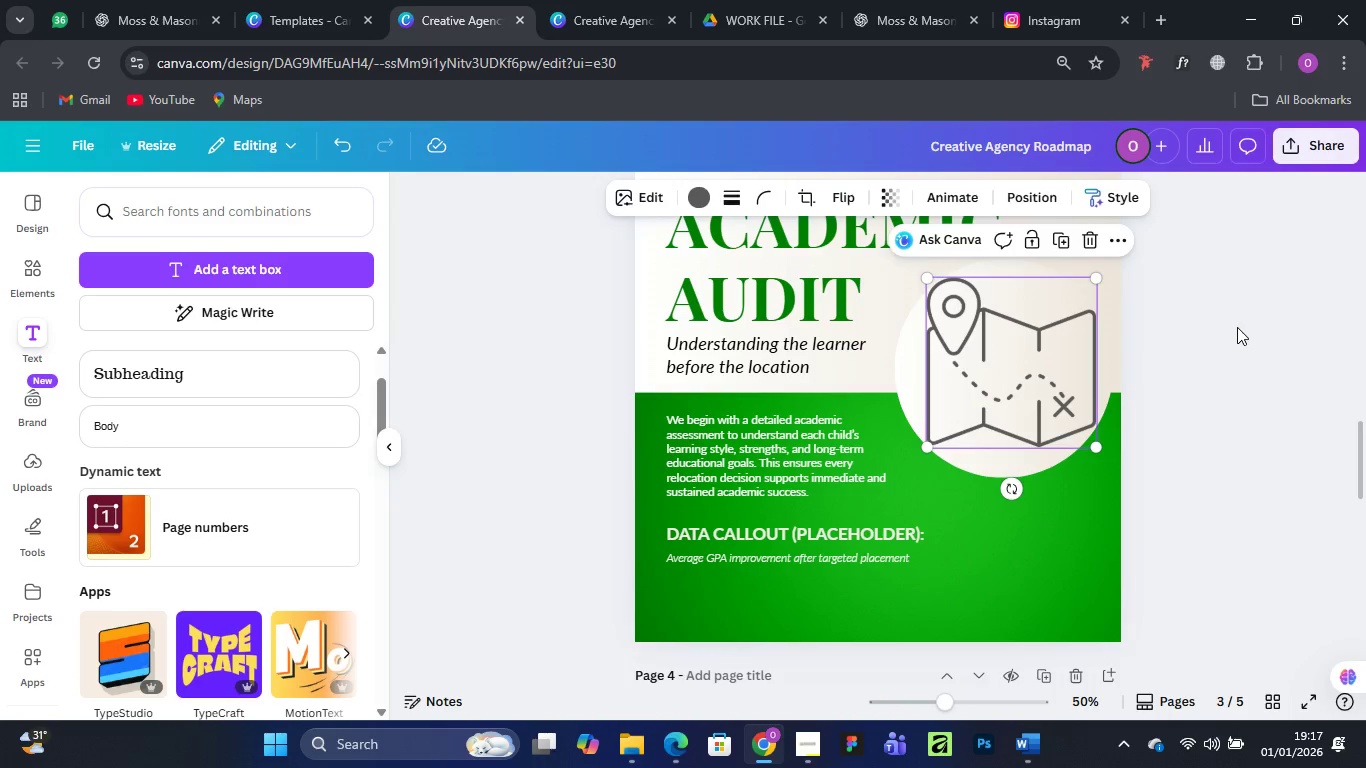 
left_click([1237, 327])
 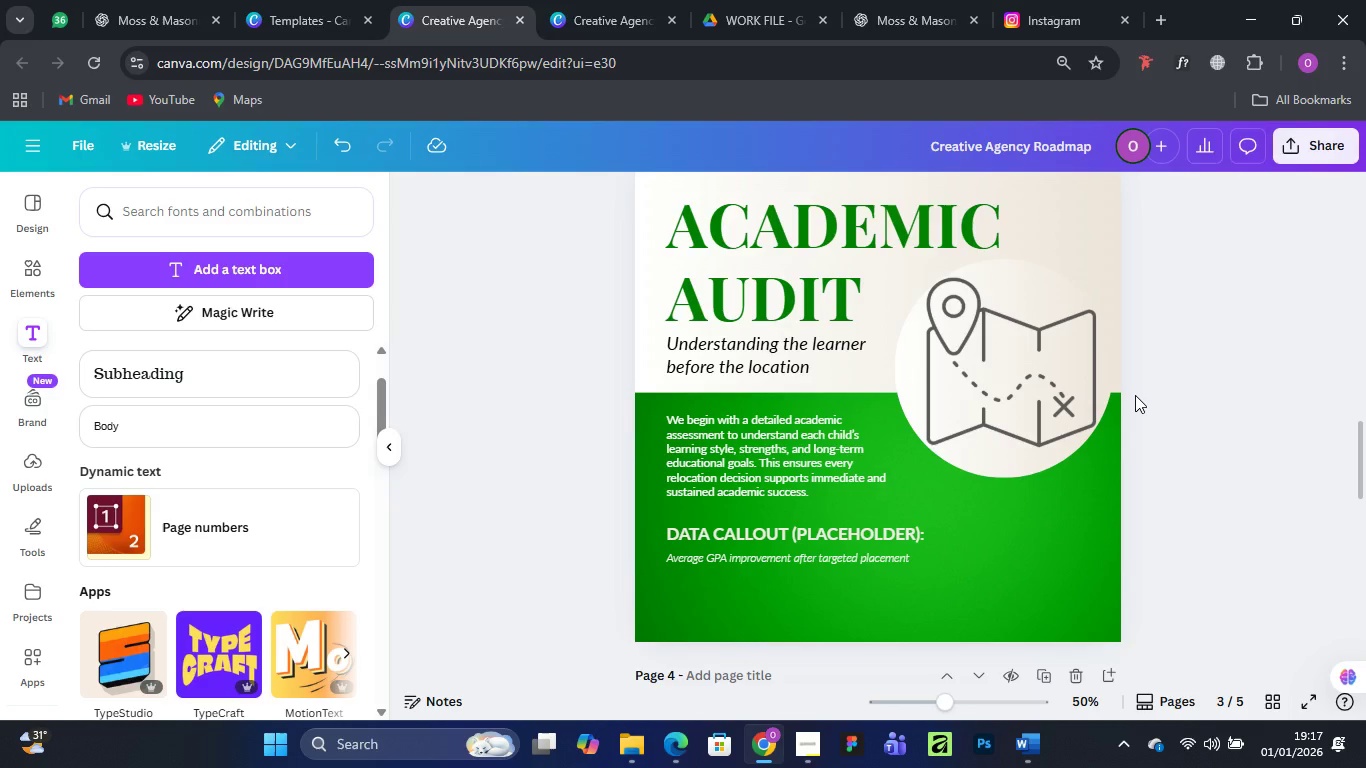 
wait(9.36)
 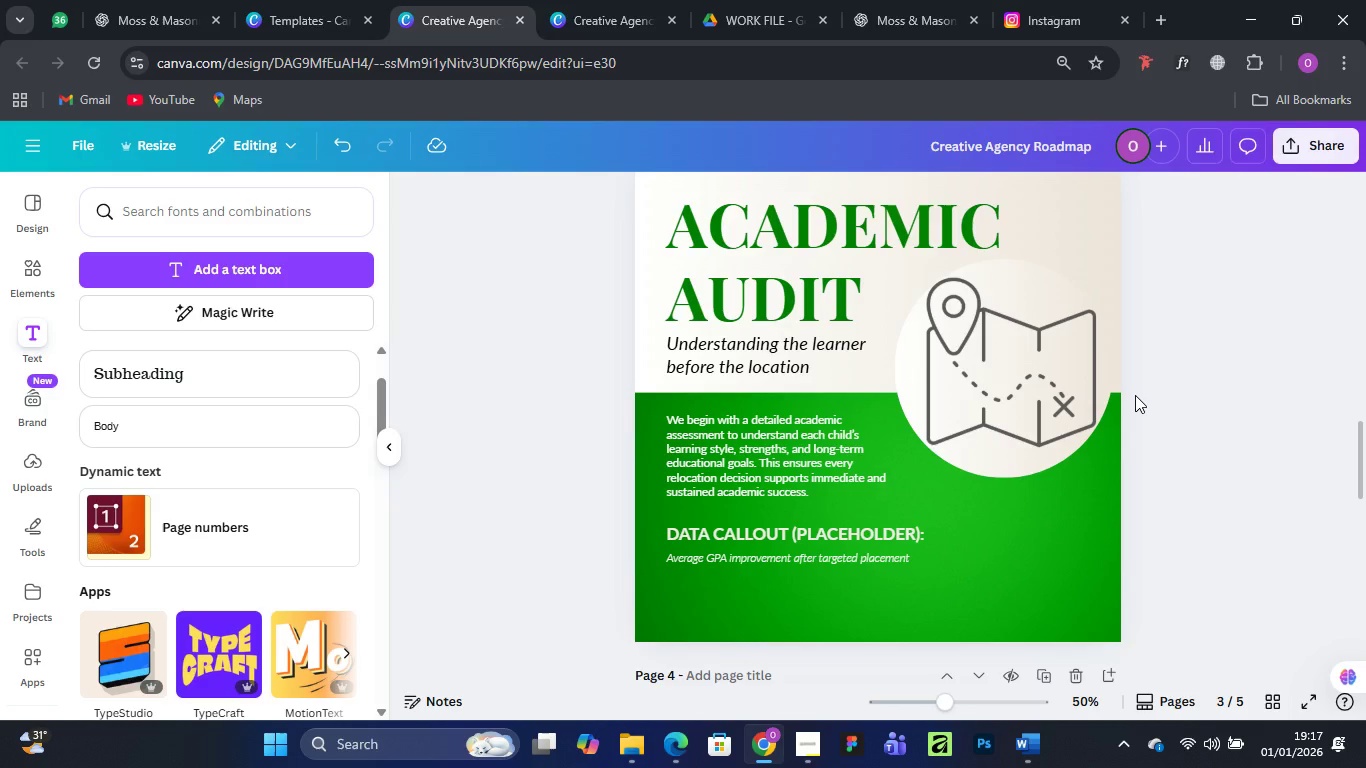 
left_click([1023, 389])
 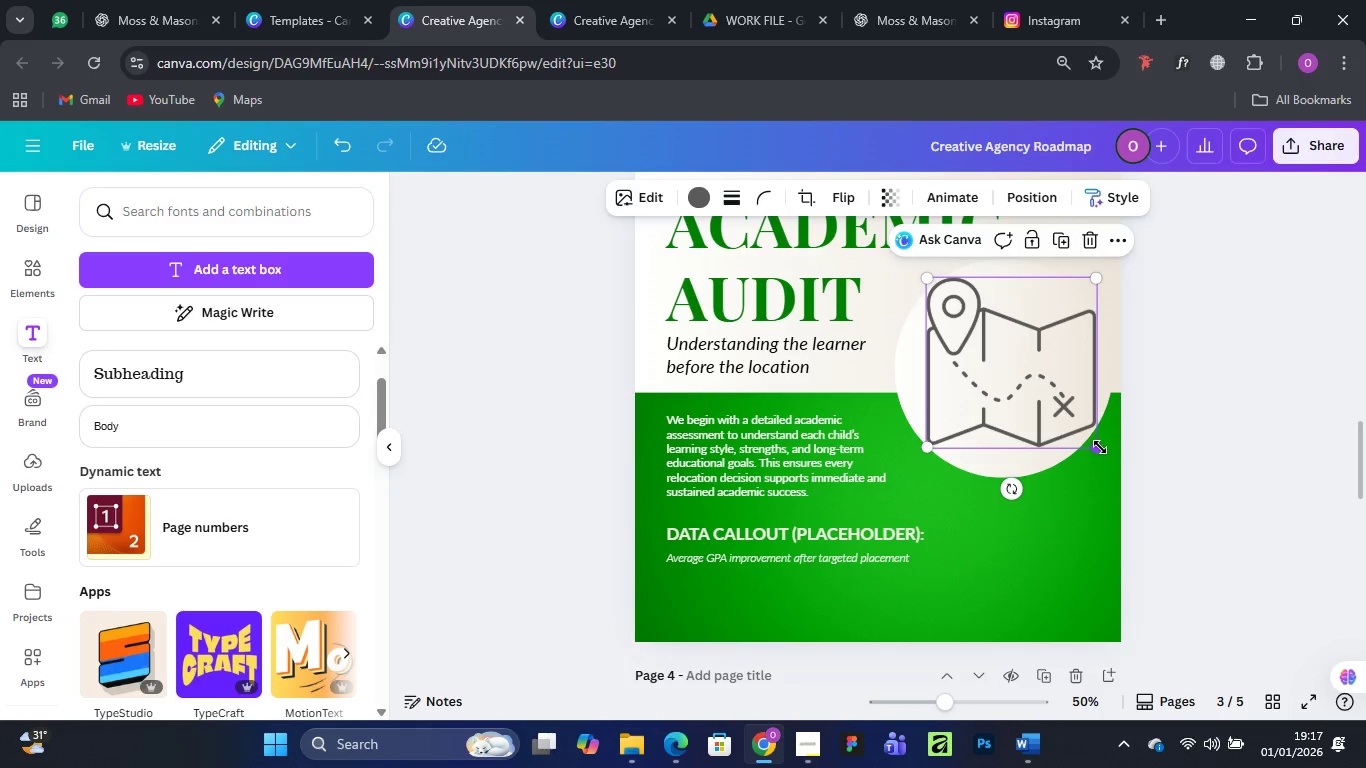 
left_click_drag(start_coordinate=[1100, 447], to_coordinate=[1092, 442])
 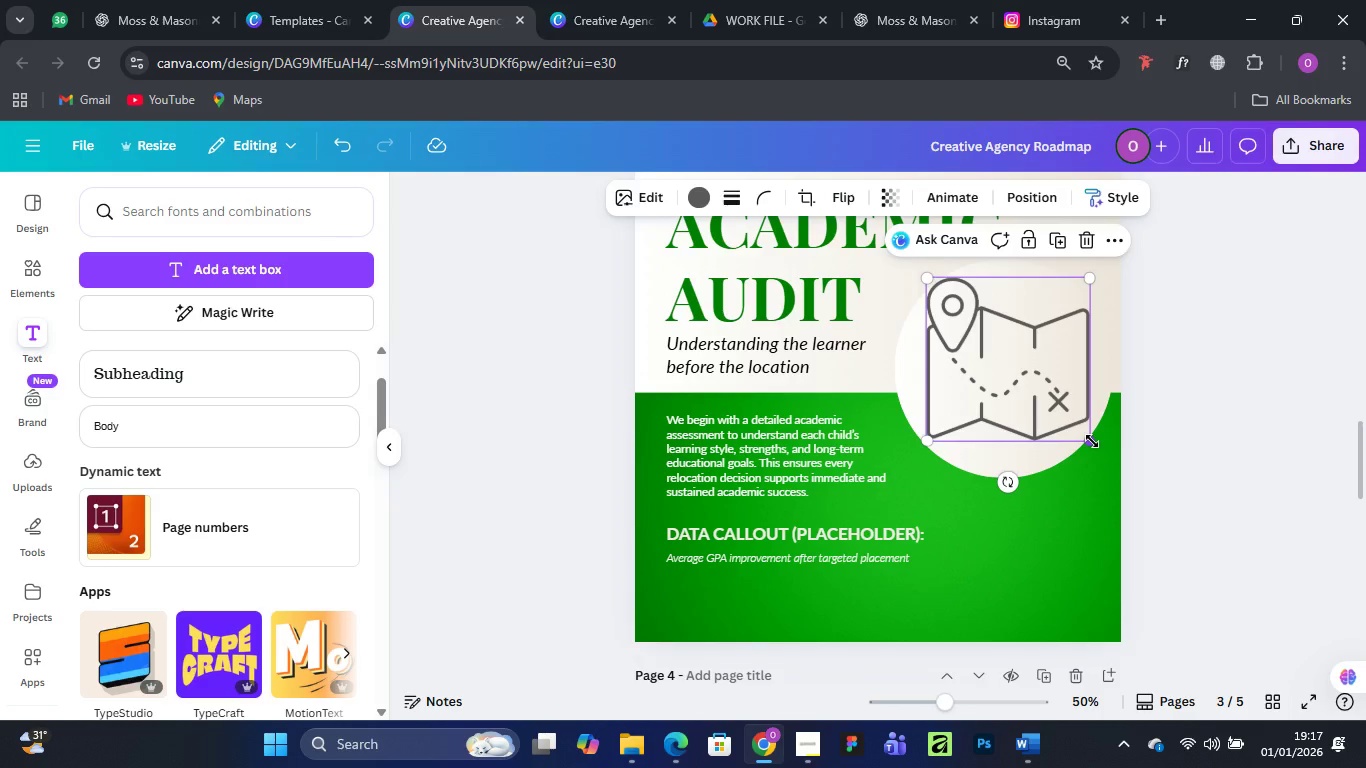 
wait(18.02)
 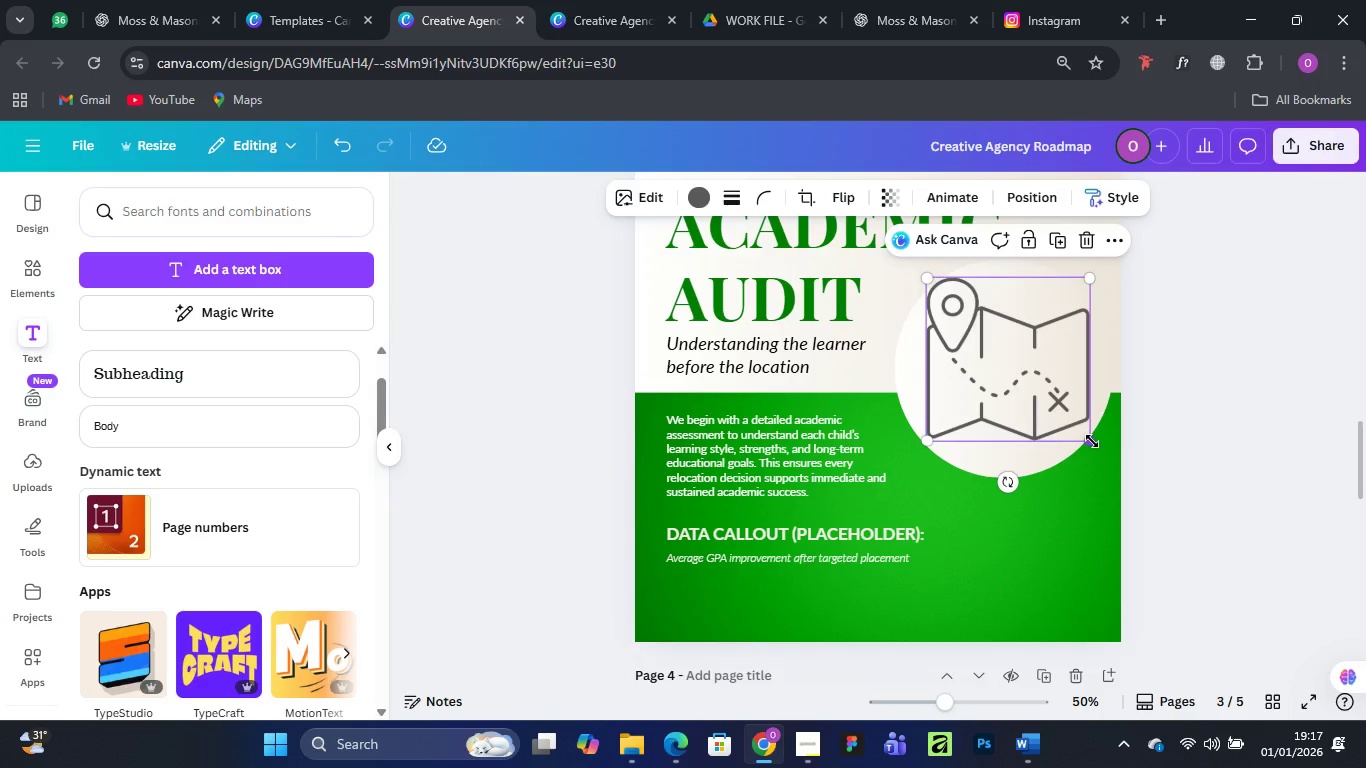 
left_click([915, 0])
 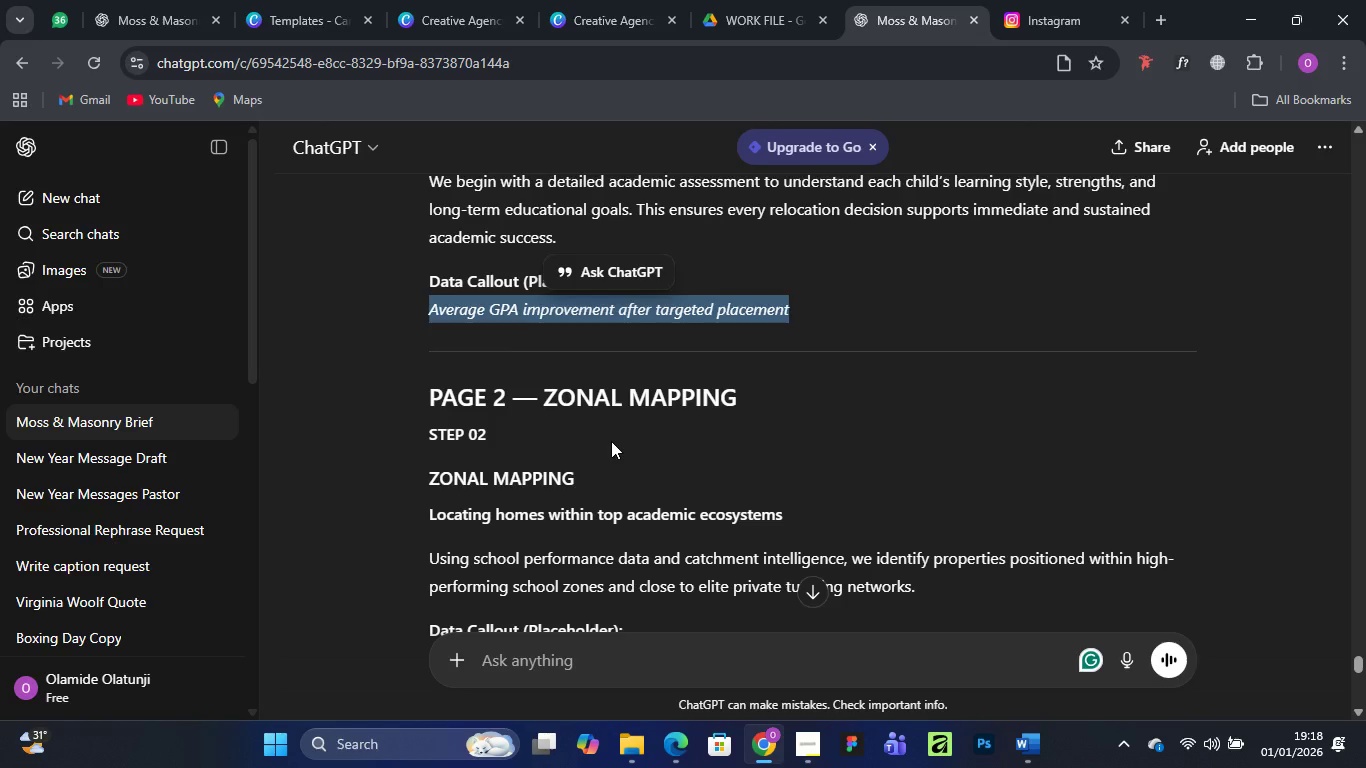 
scroll: coordinate [611, 441], scroll_direction: down, amount: 1.0
 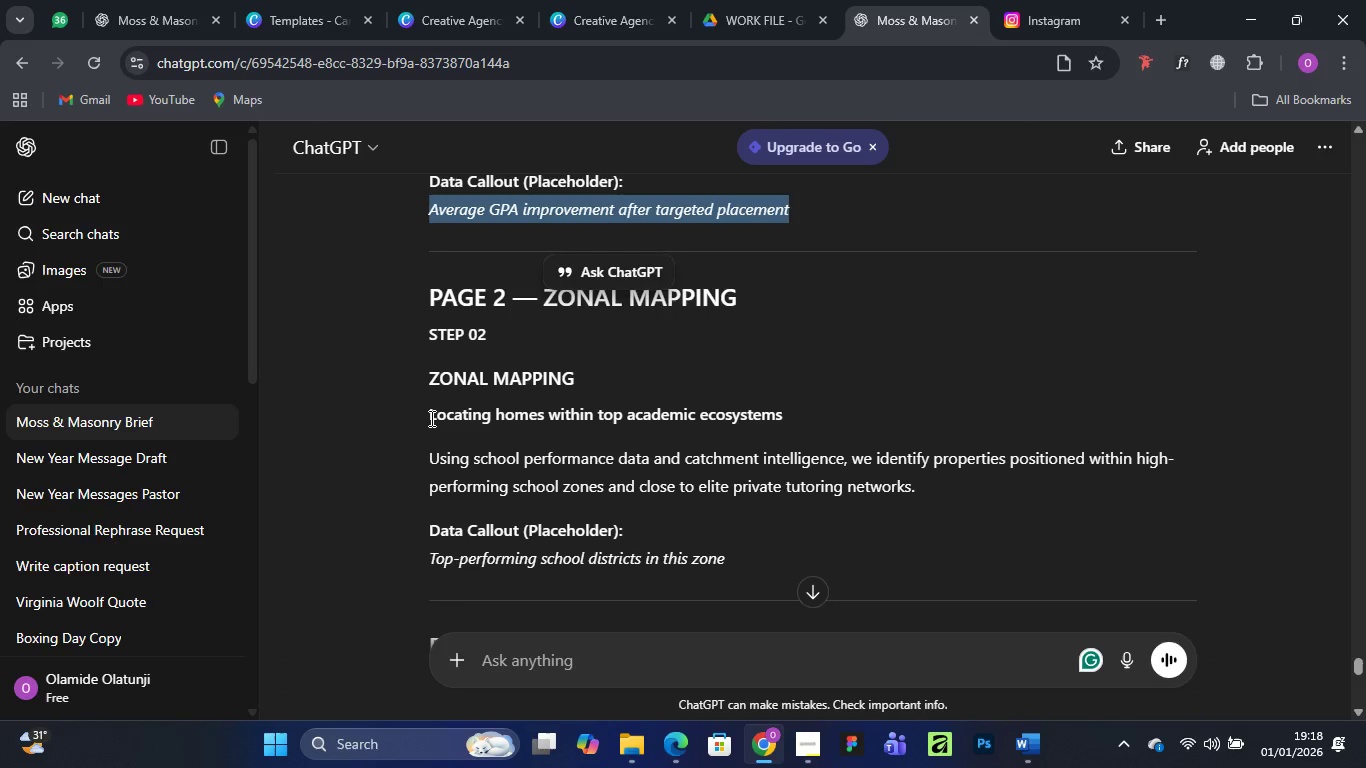 
left_click_drag(start_coordinate=[430, 418], to_coordinate=[811, 400])
 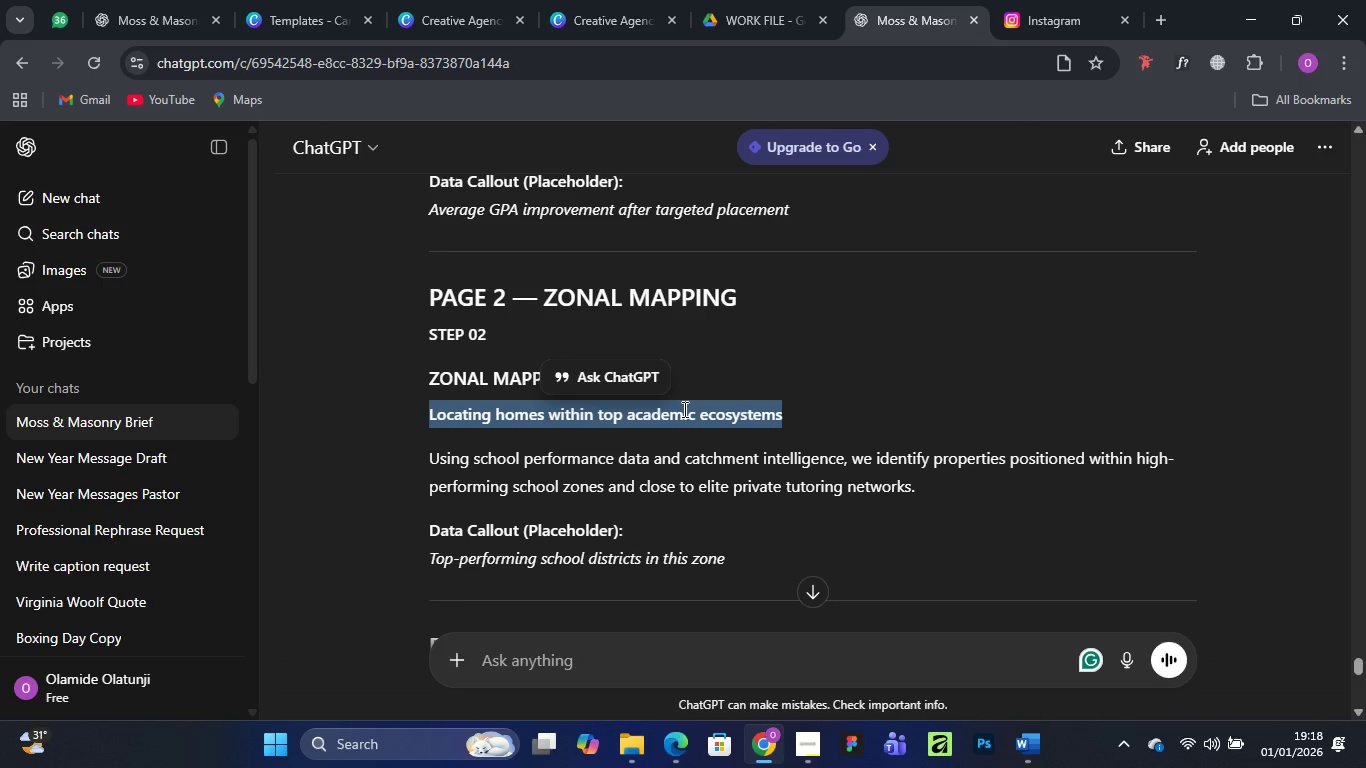 
right_click([683, 409])
 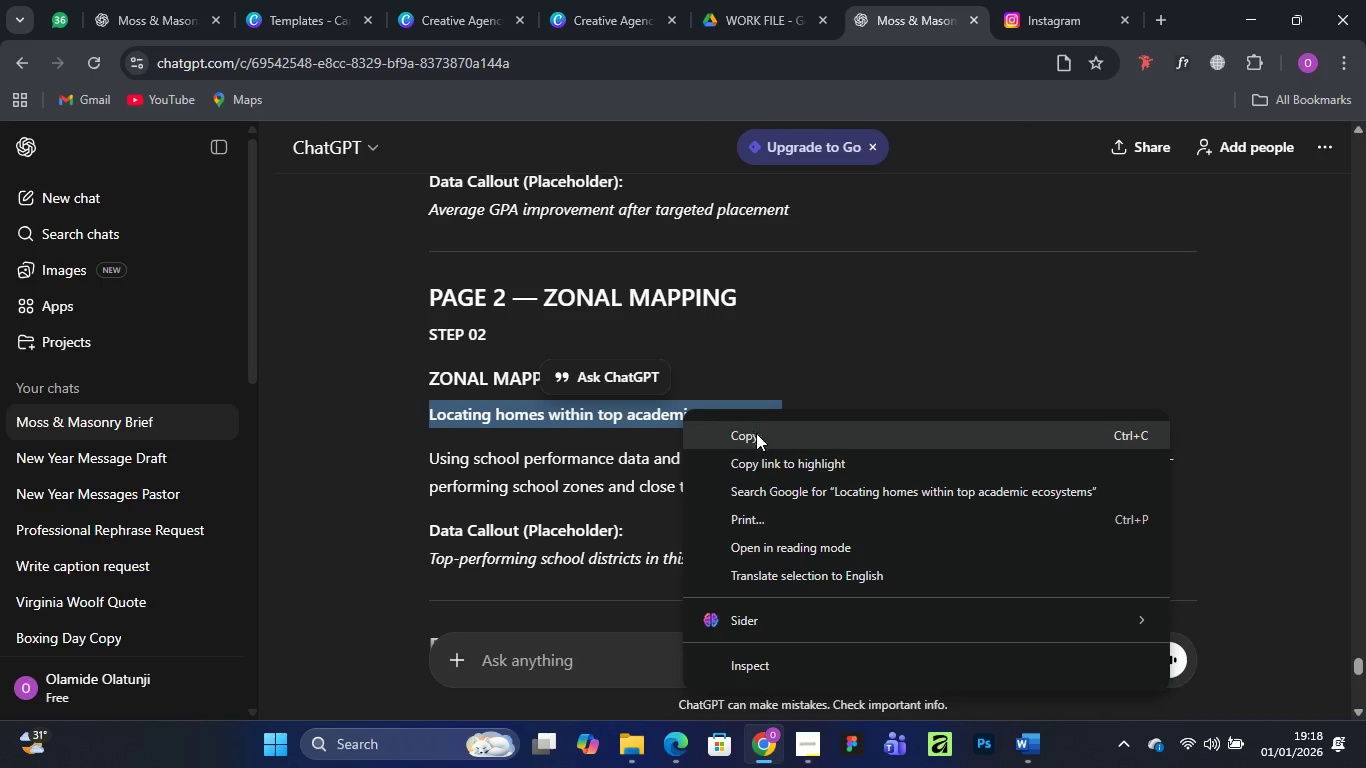 
left_click([757, 434])
 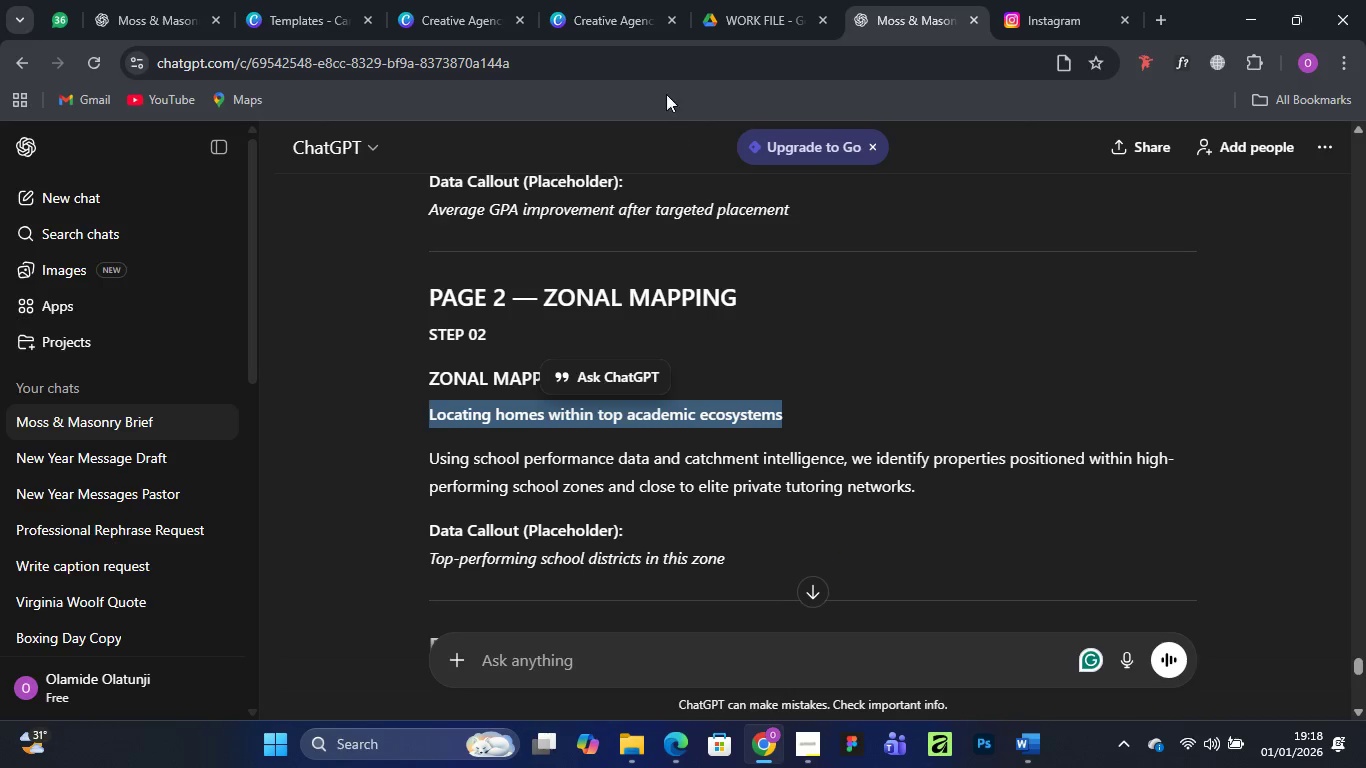 
mouse_move([568, 15])
 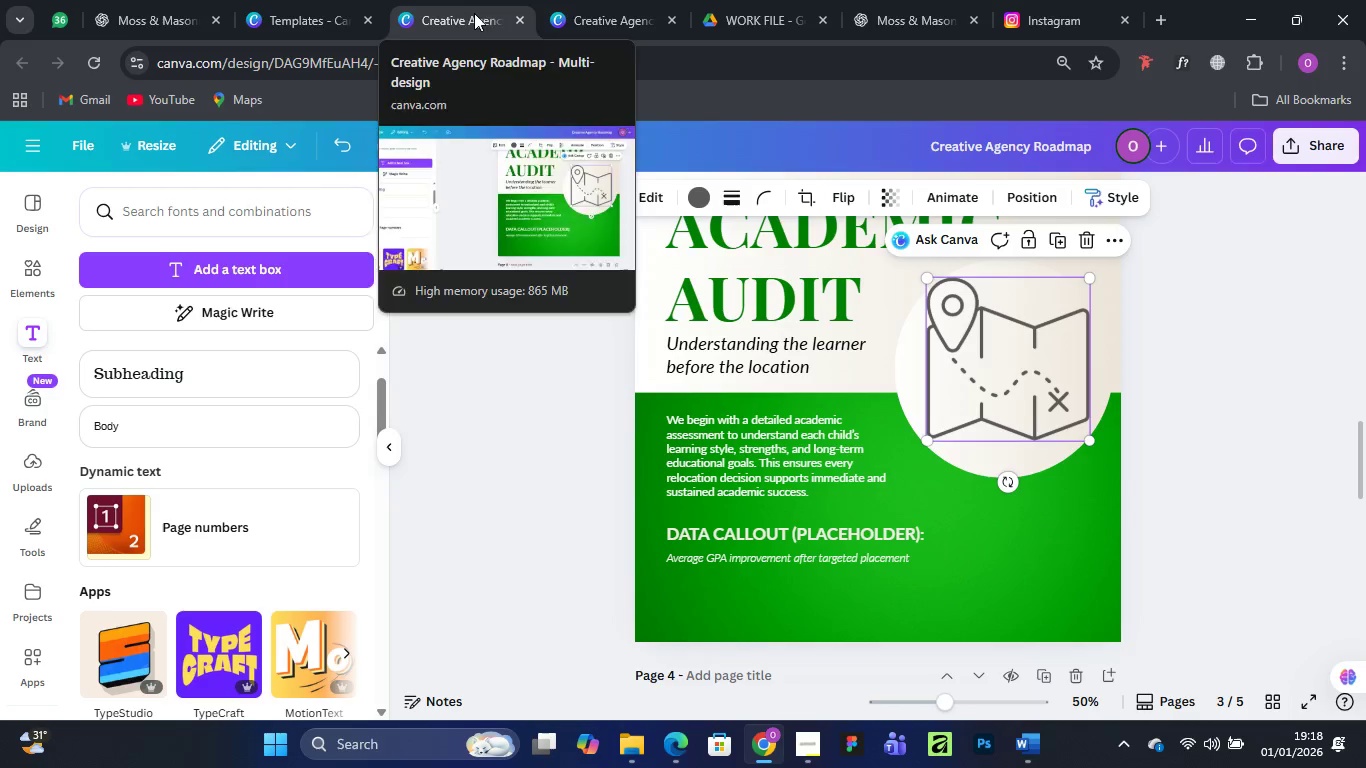 
left_click([474, 13])
 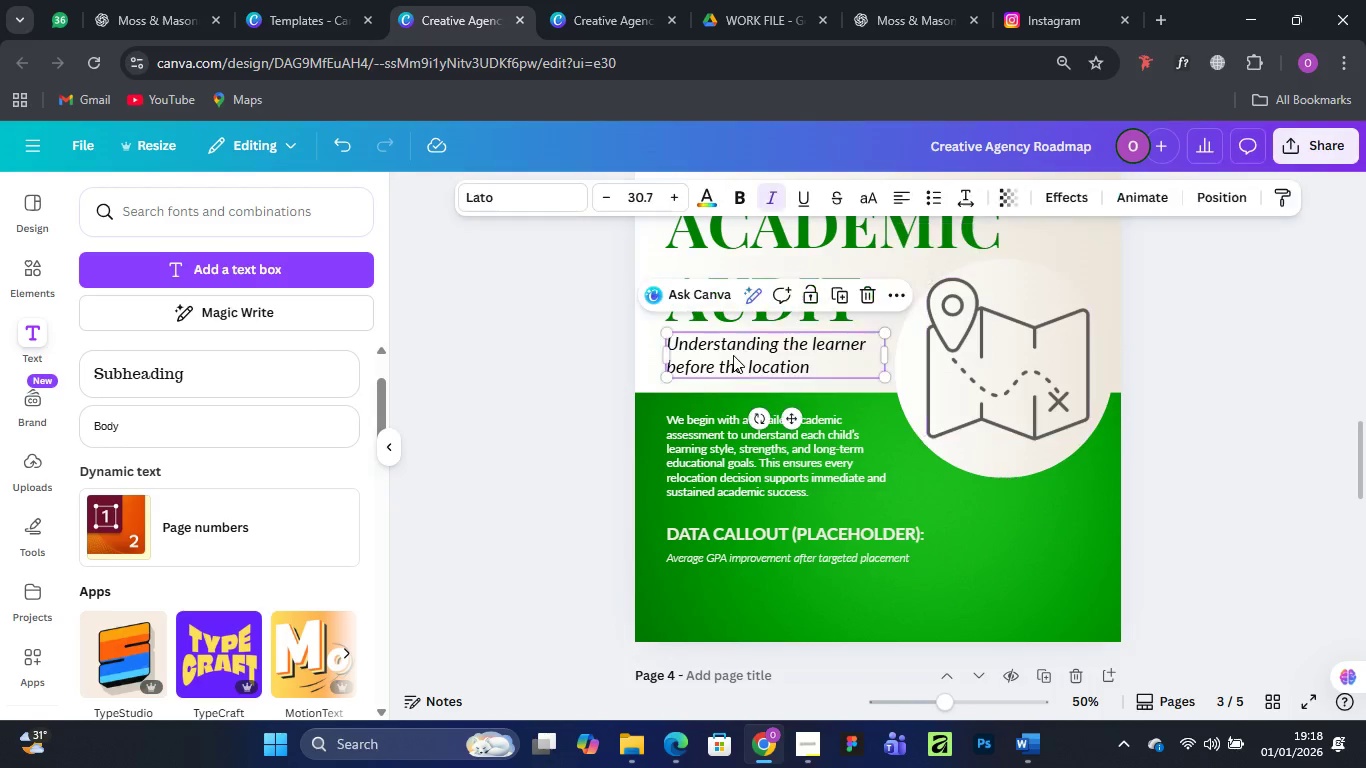 
double_click([733, 355])
 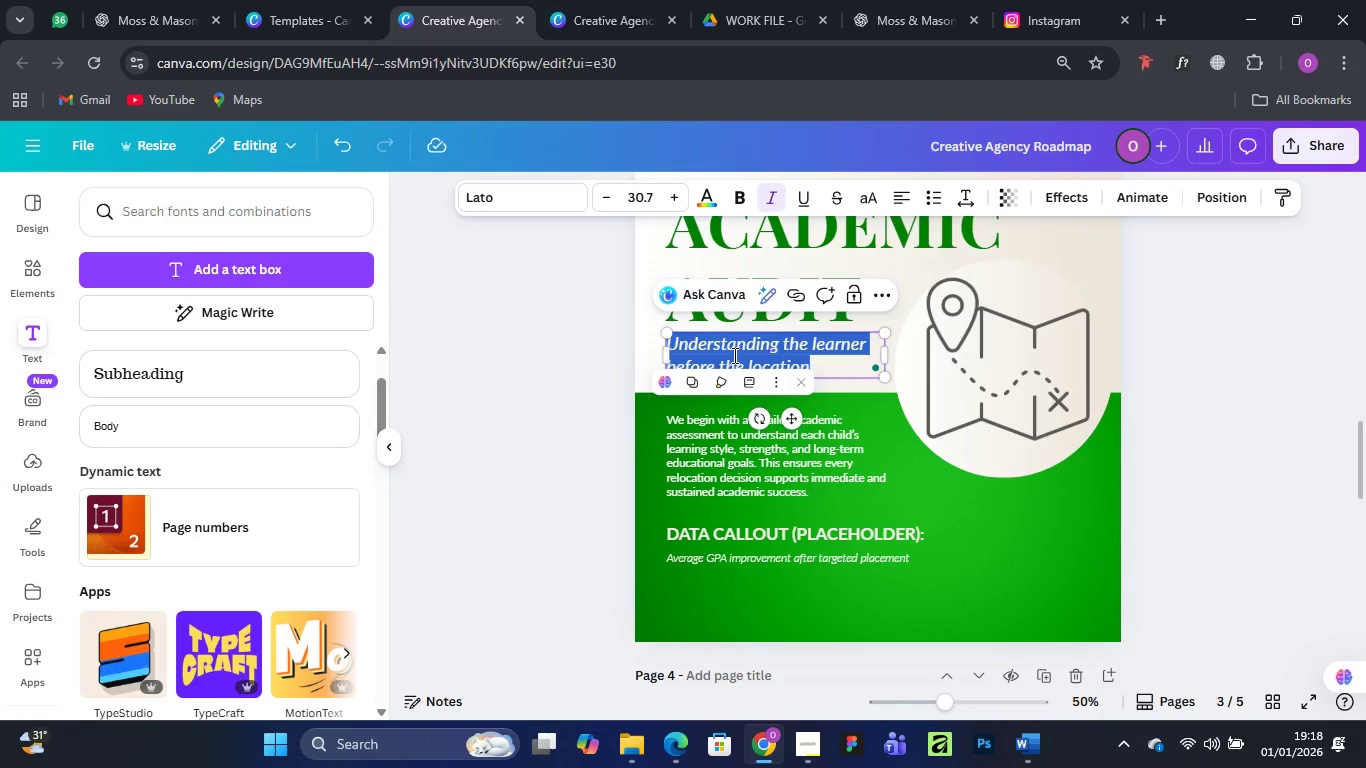 
key(Control+V)
 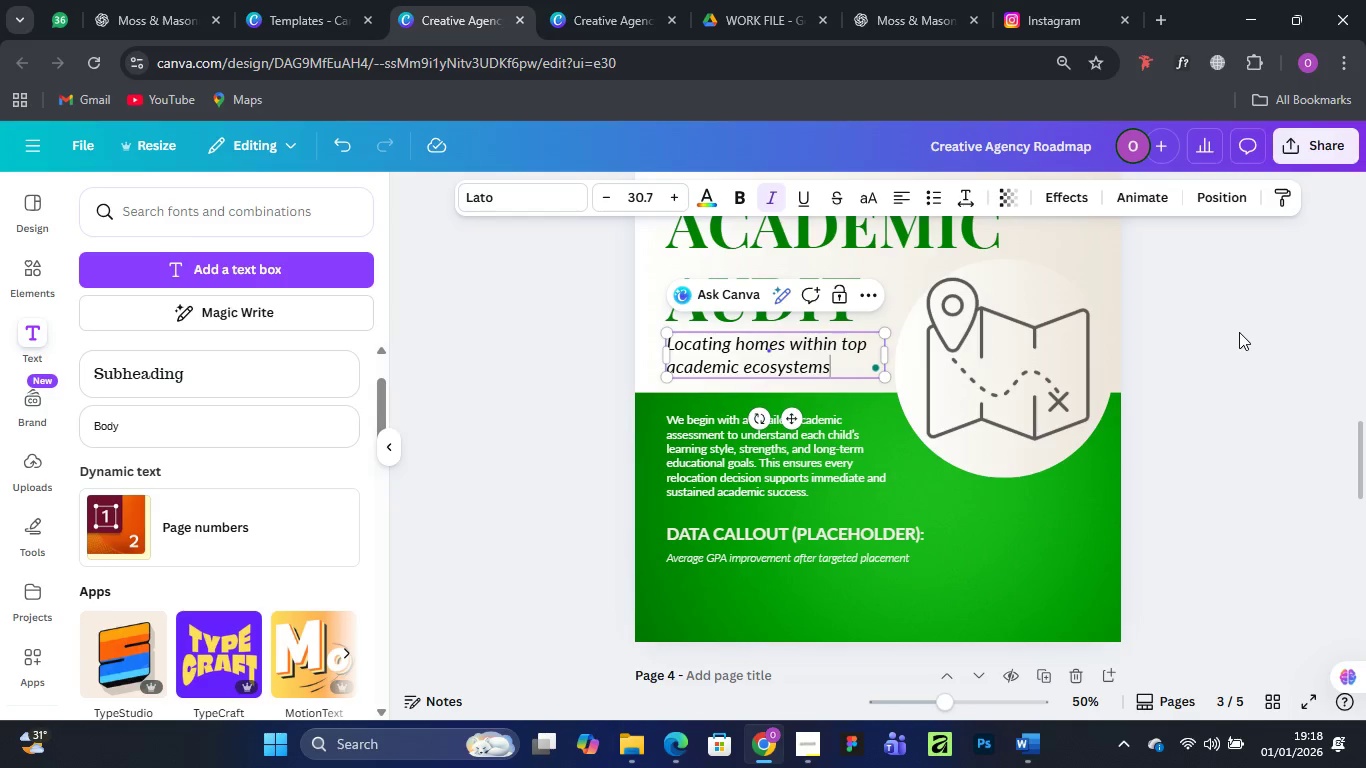 
key(Control+Z)
 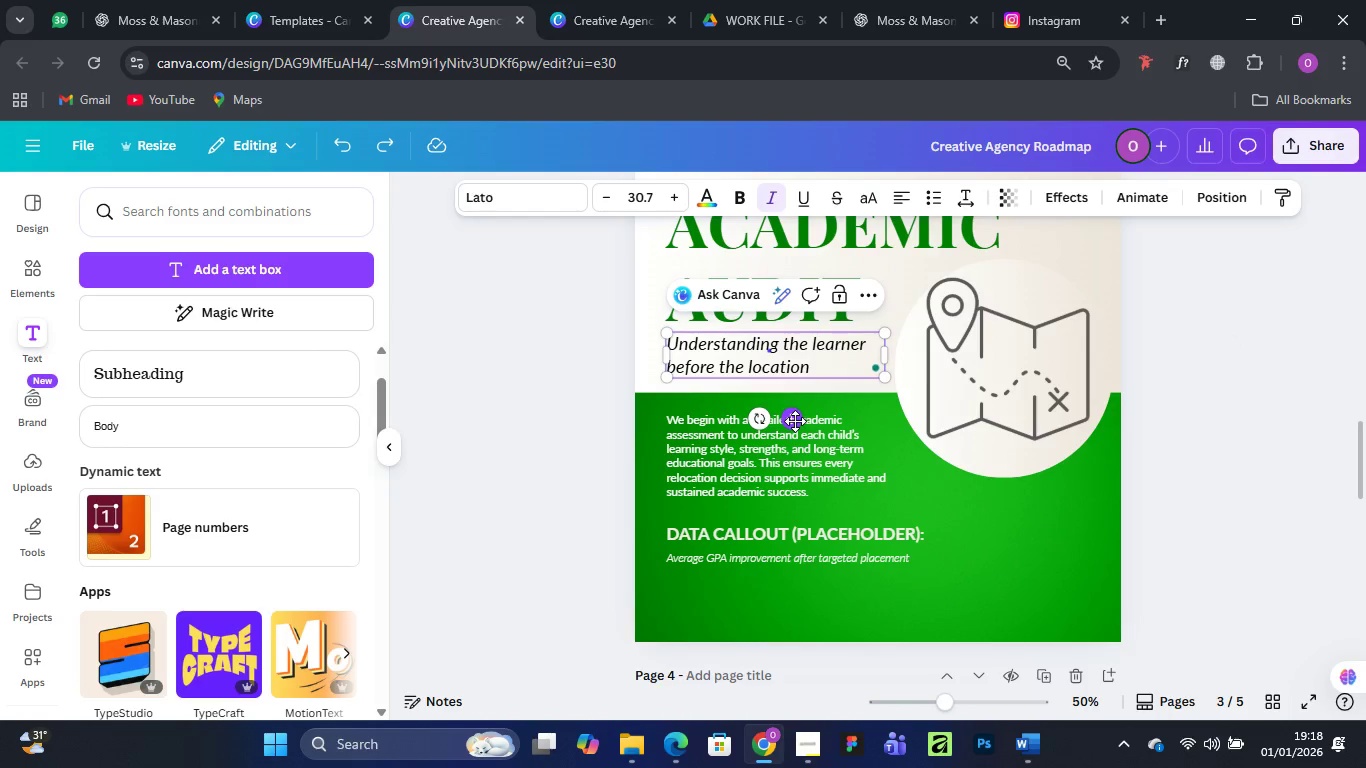 
scroll: coordinate [827, 429], scroll_direction: up, amount: 5.0
 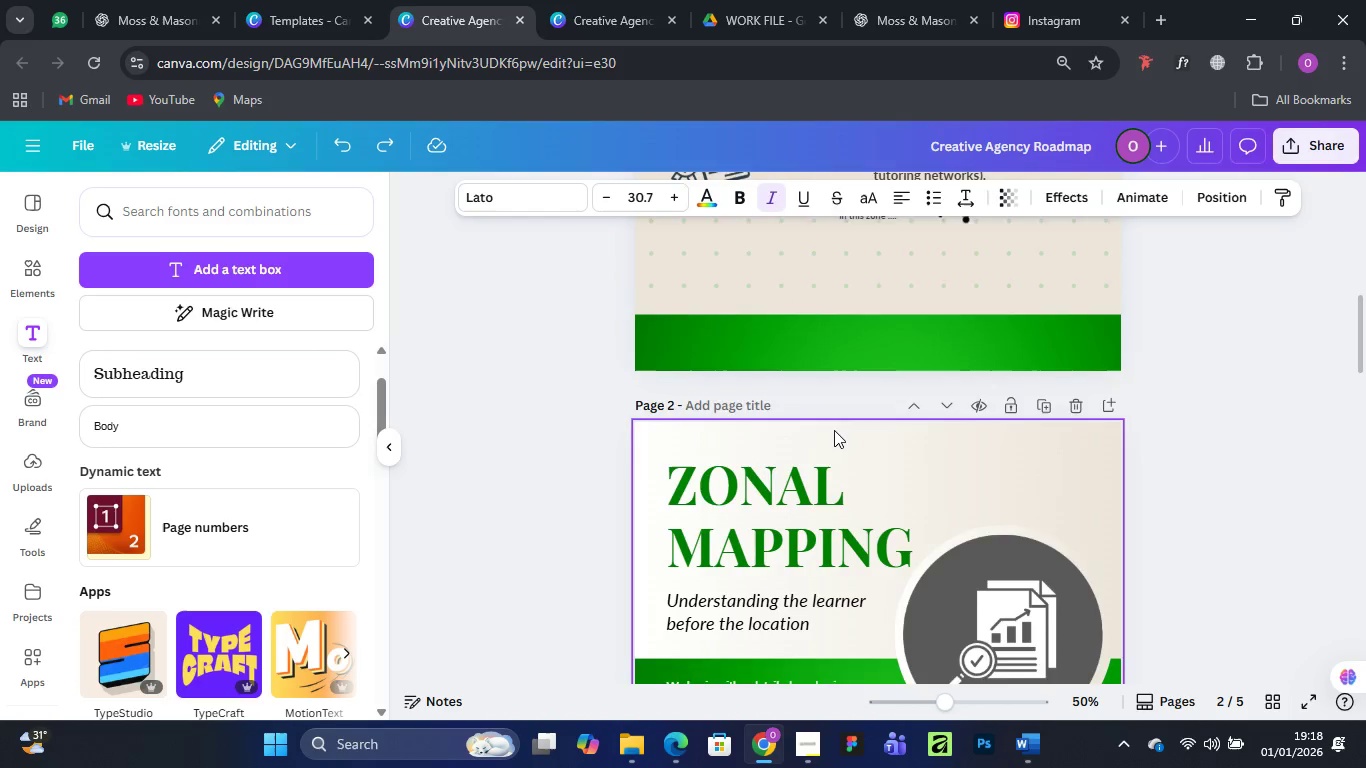 
scroll: coordinate [834, 430], scroll_direction: down, amount: 5.0
 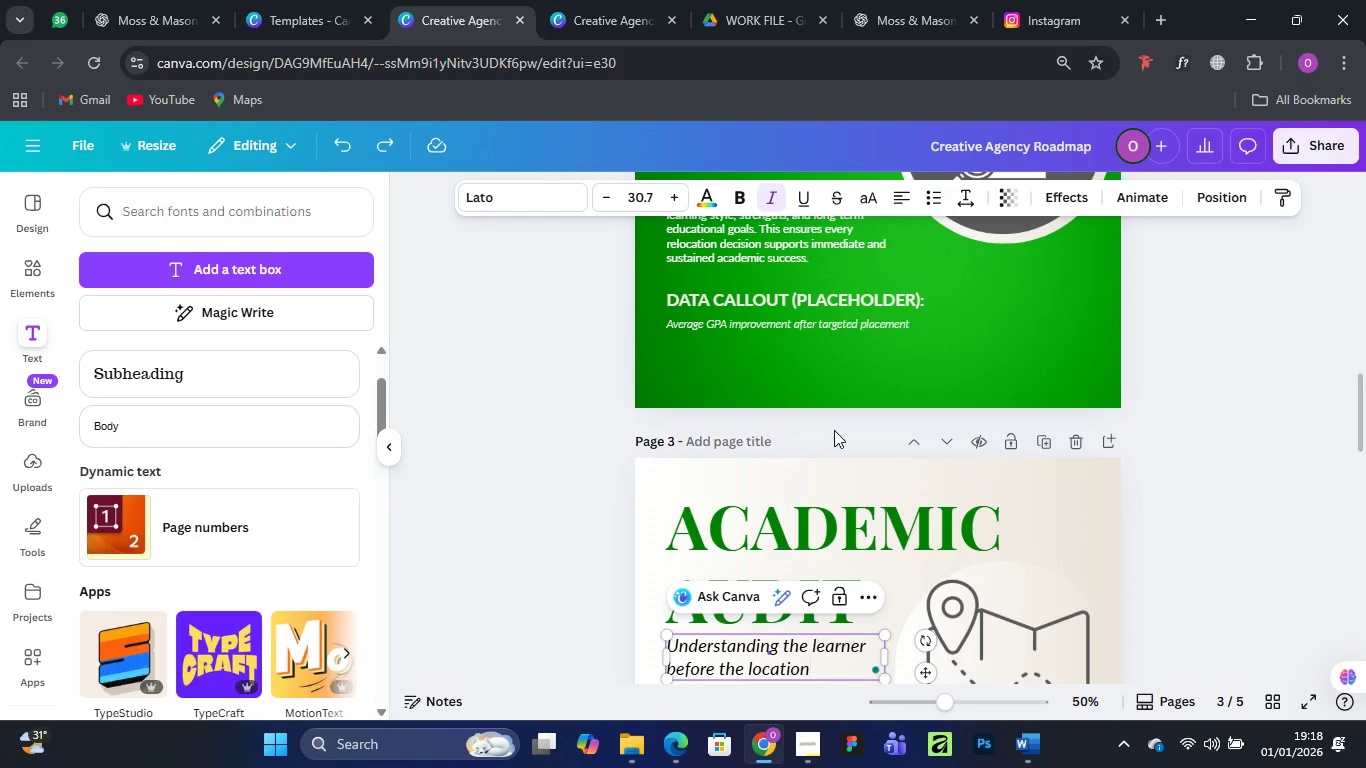 
scroll: coordinate [834, 430], scroll_direction: up, amount: 2.0
 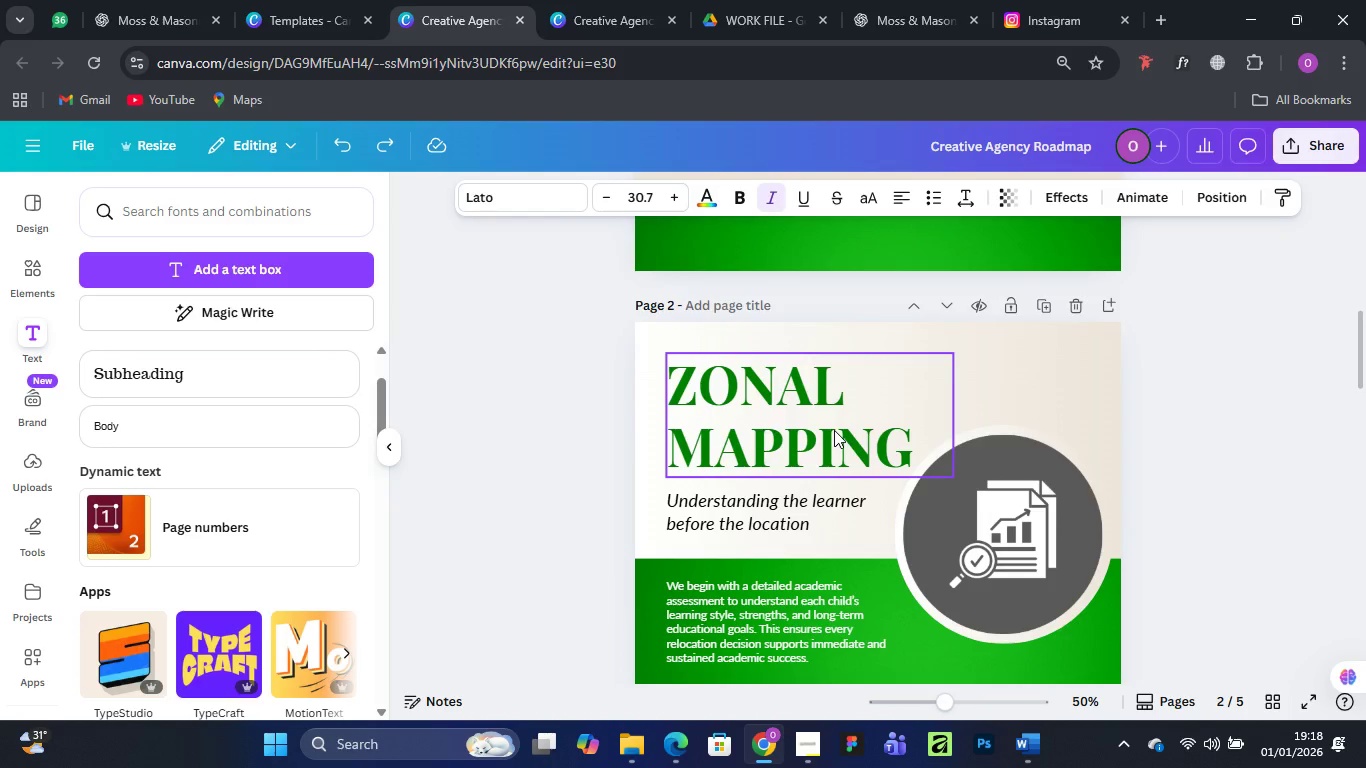 
scroll: coordinate [834, 430], scroll_direction: down, amount: 4.0
 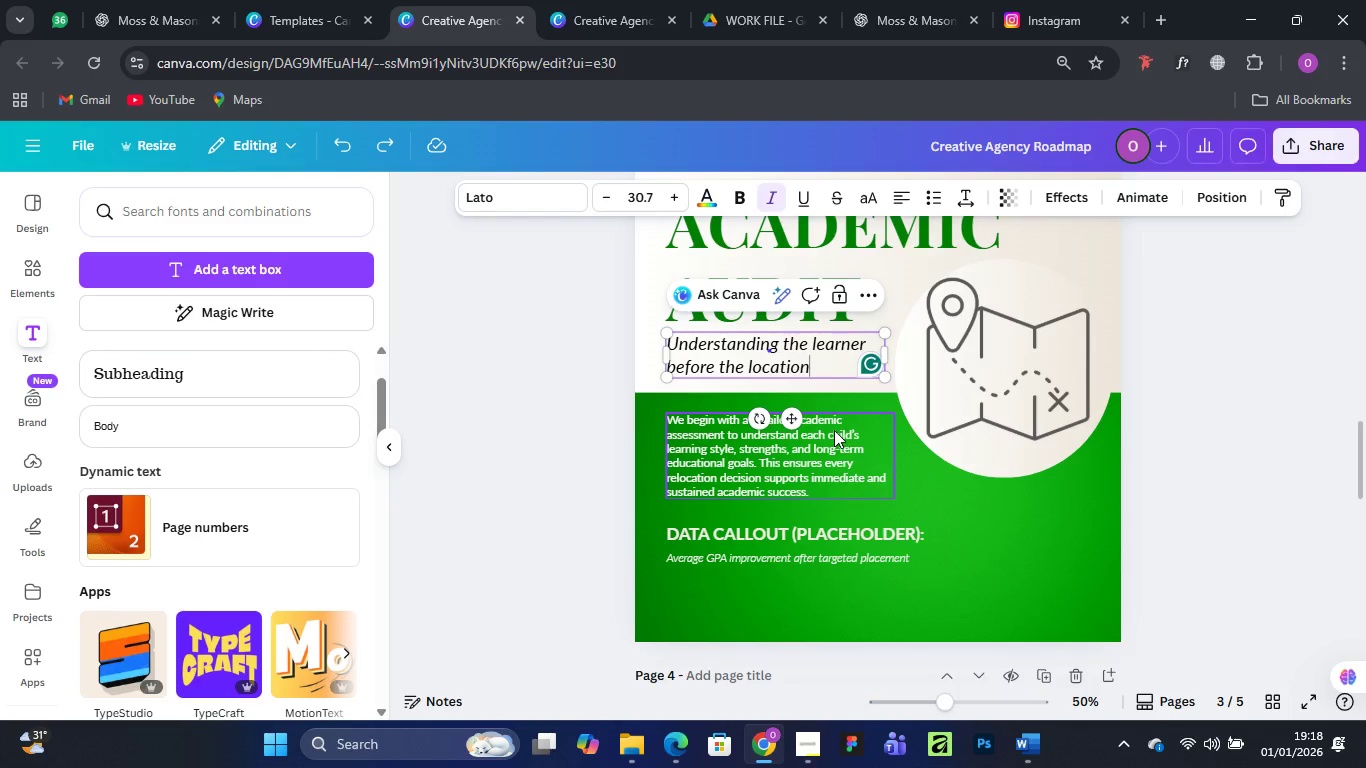 
scroll: coordinate [834, 430], scroll_direction: up, amount: 1.0
 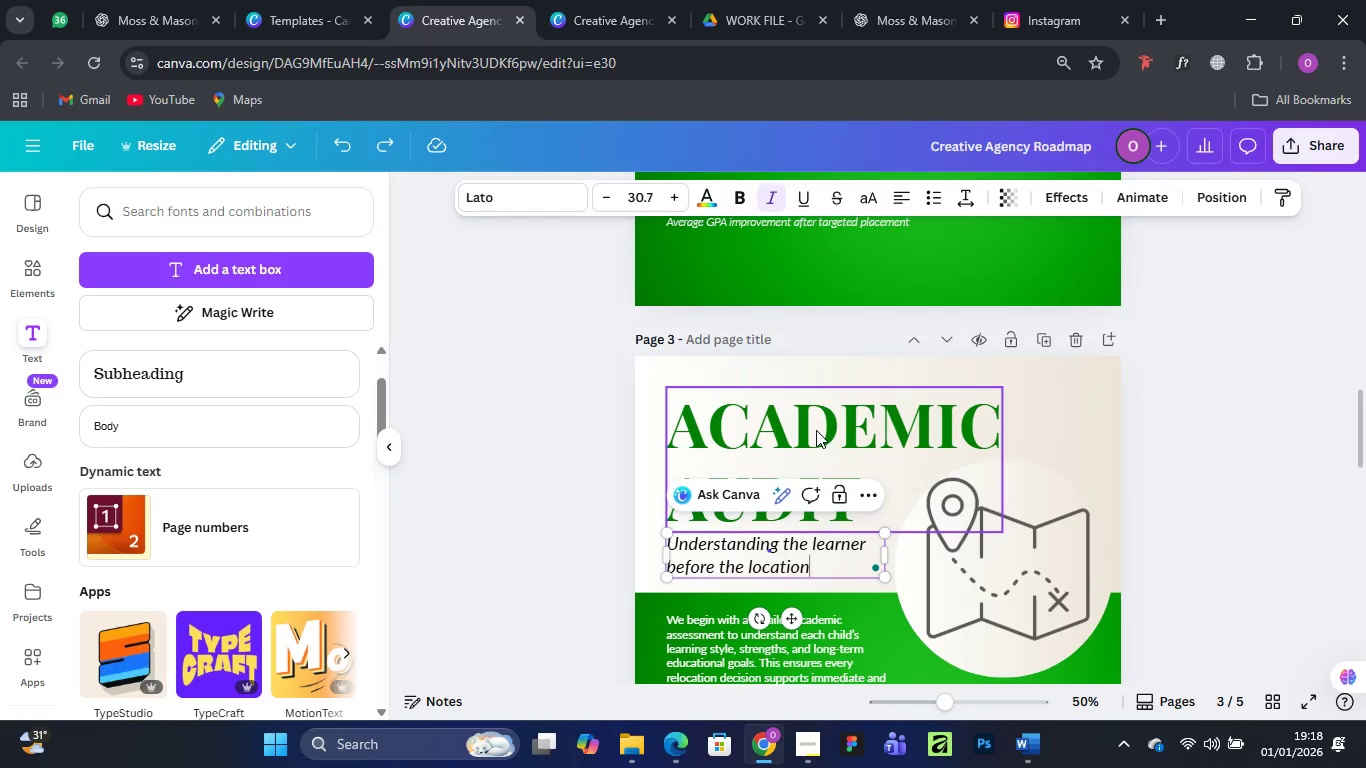 
left_click_drag(start_coordinate=[816, 430], to_coordinate=[876, 248])
 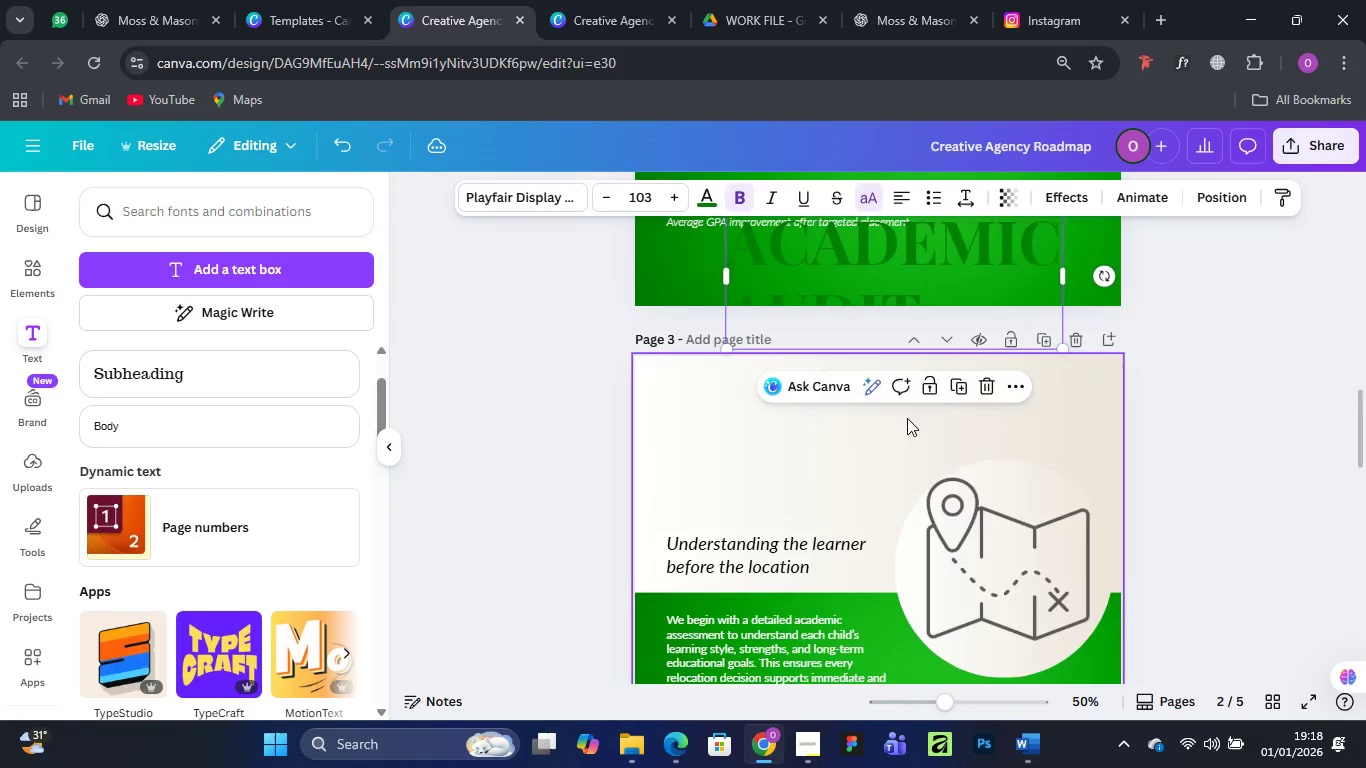 
scroll: coordinate [907, 418], scroll_direction: up, amount: 2.0
 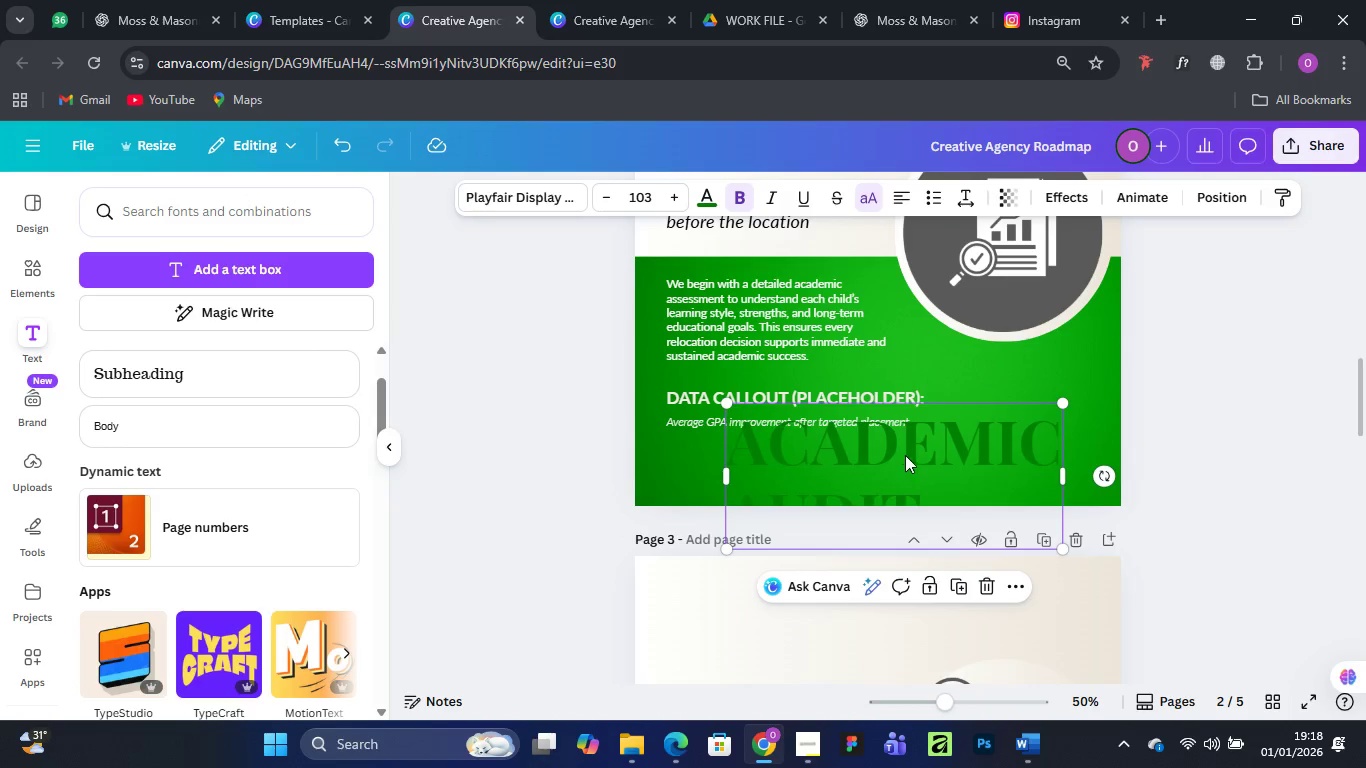 
left_click_drag(start_coordinate=[905, 455], to_coordinate=[880, 266])
 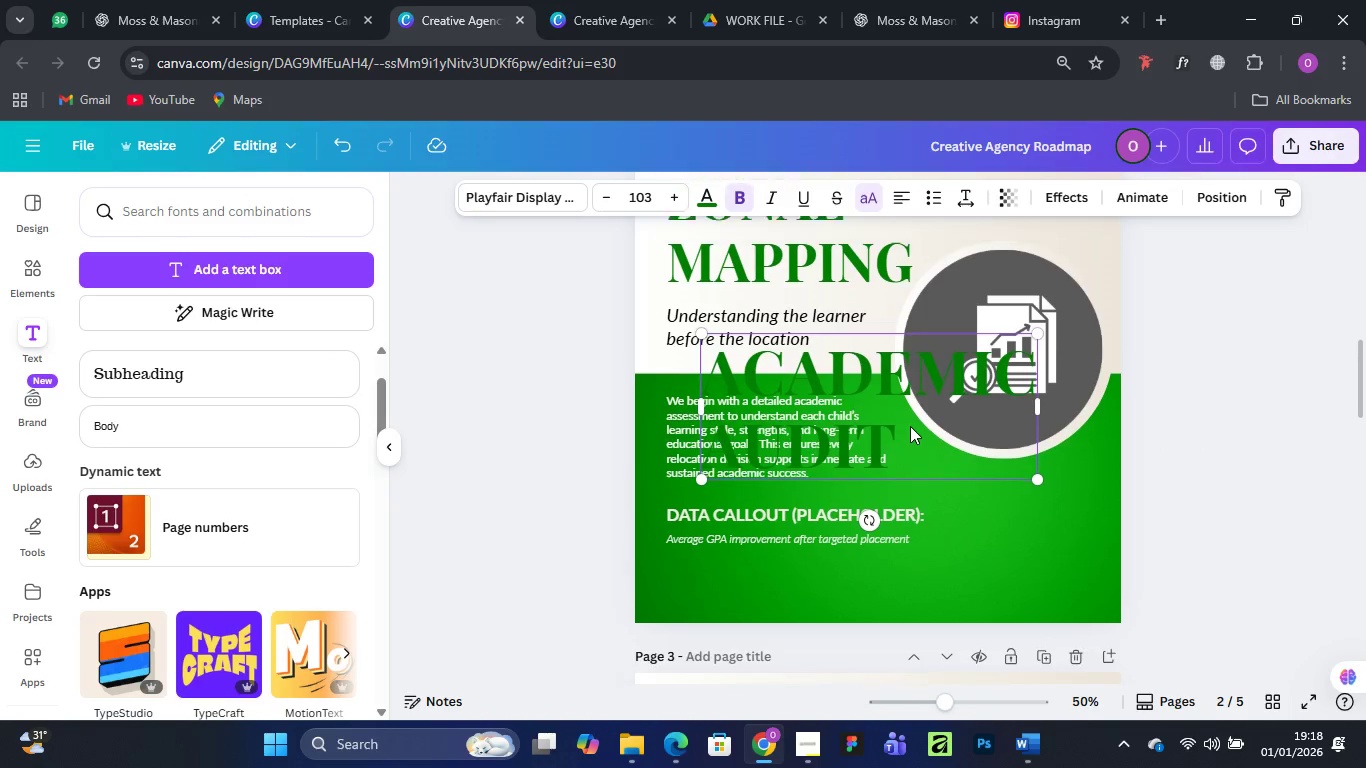 
scroll: coordinate [910, 426], scroll_direction: up, amount: 1.0
 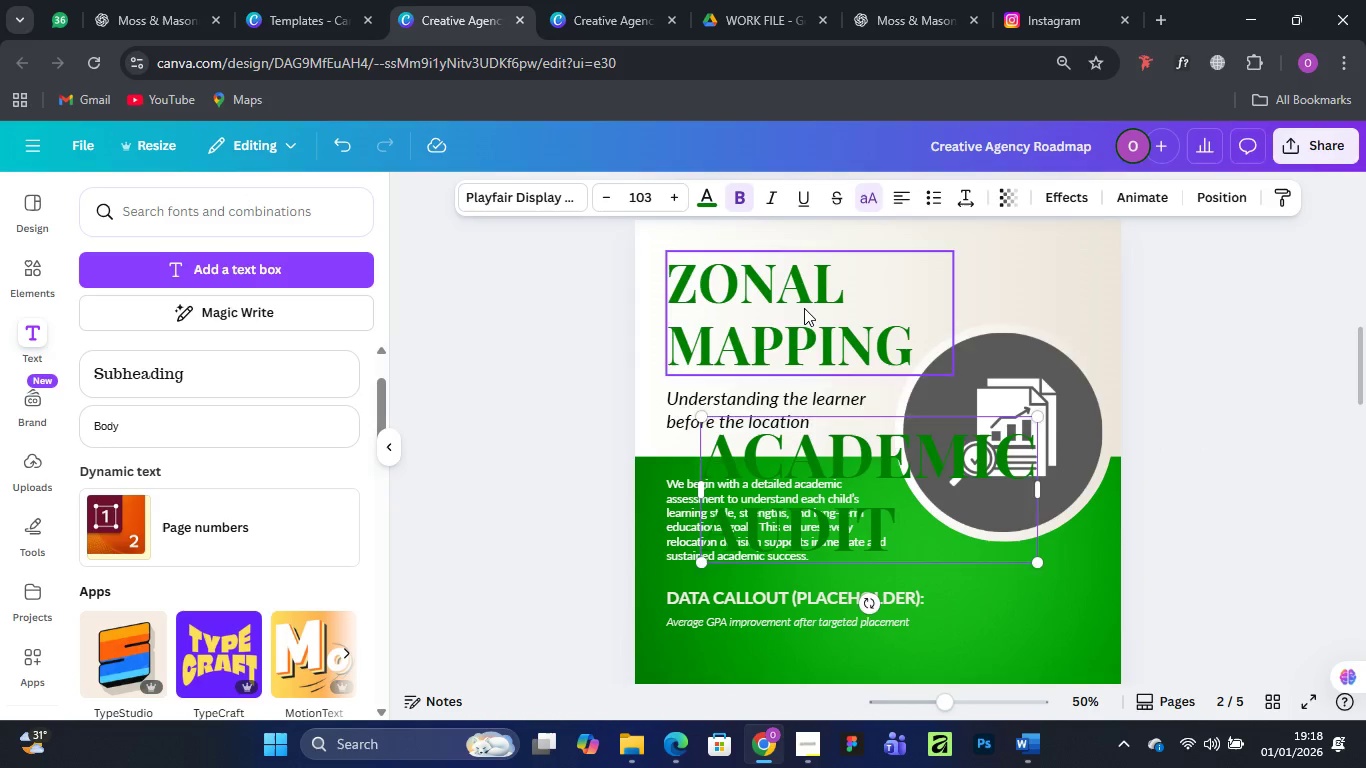 
left_click_drag(start_coordinate=[804, 308], to_coordinate=[850, 628])
 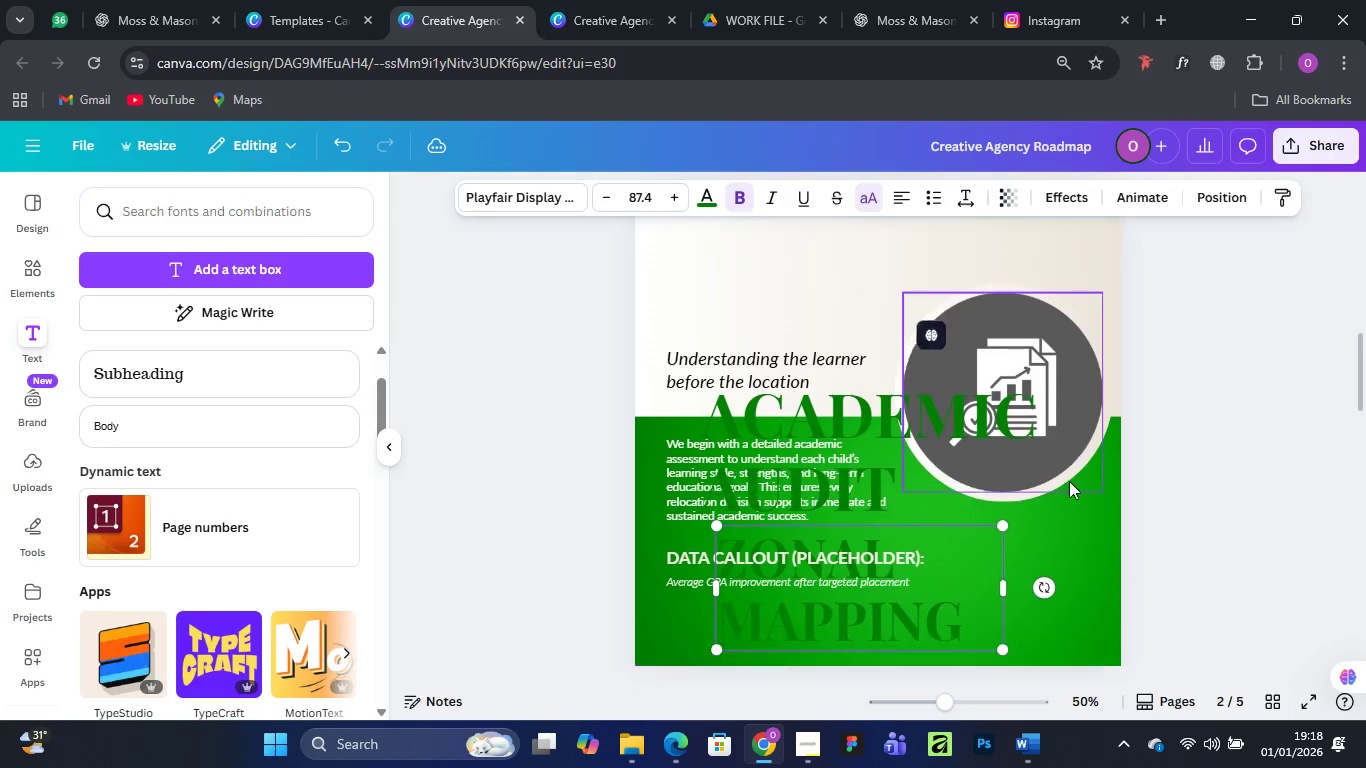 
scroll: coordinate [1069, 482], scroll_direction: down, amount: 2.0
 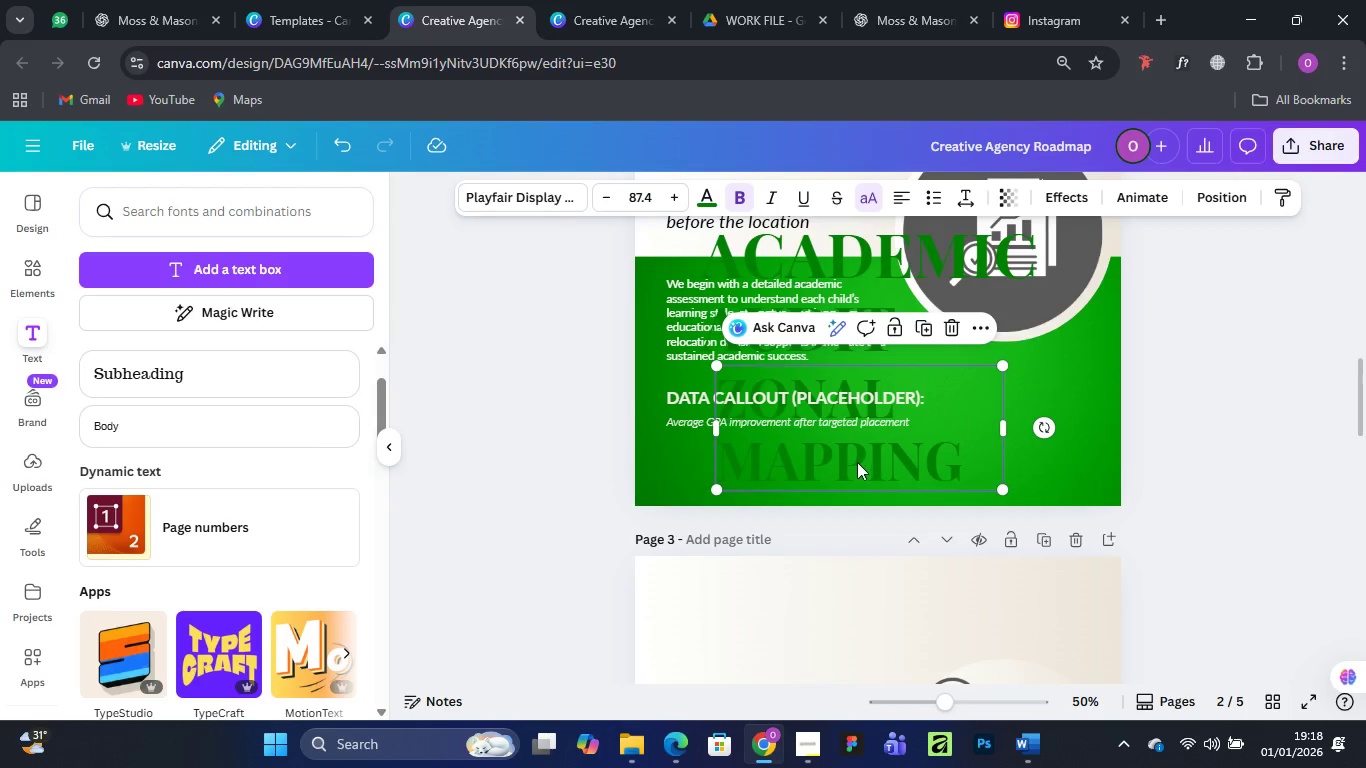 
left_click_drag(start_coordinate=[858, 461], to_coordinate=[802, 670])
 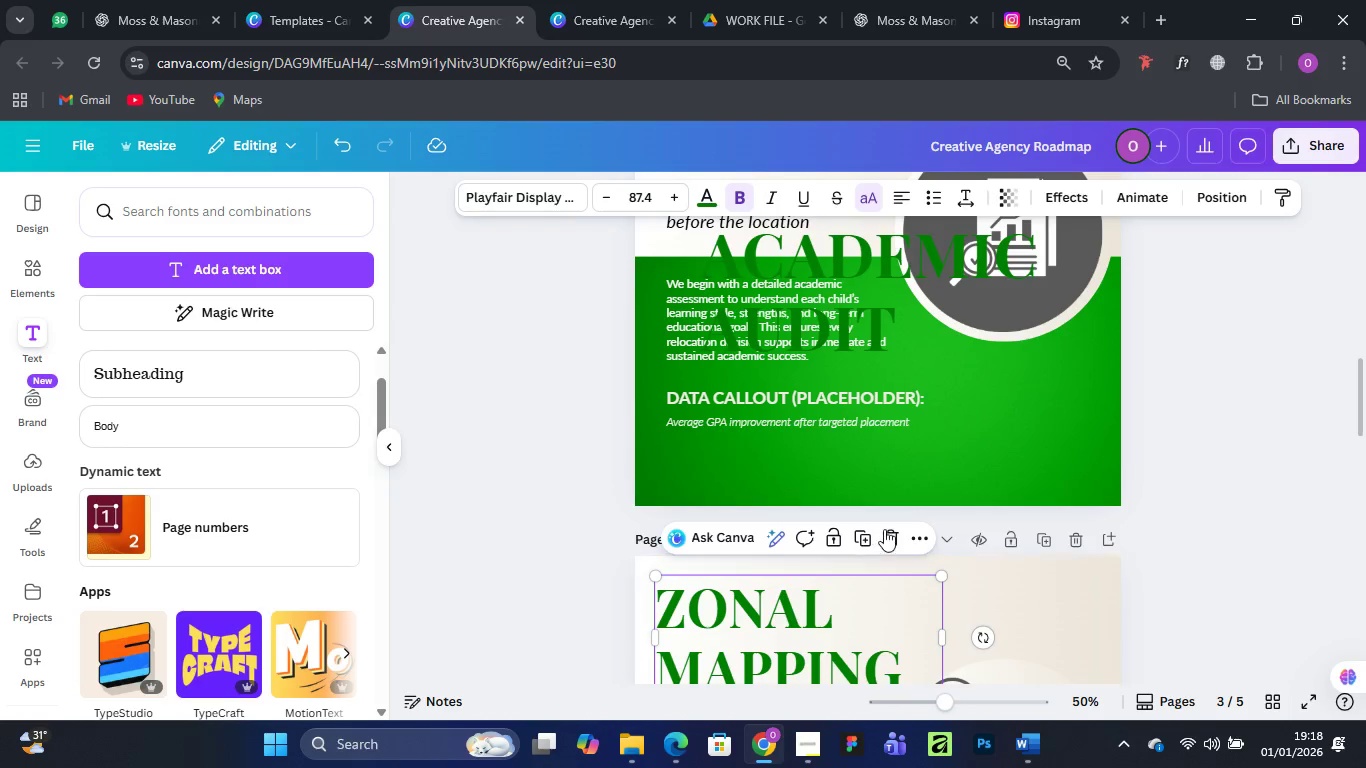 
scroll: coordinate [884, 528], scroll_direction: up, amount: 2.0
 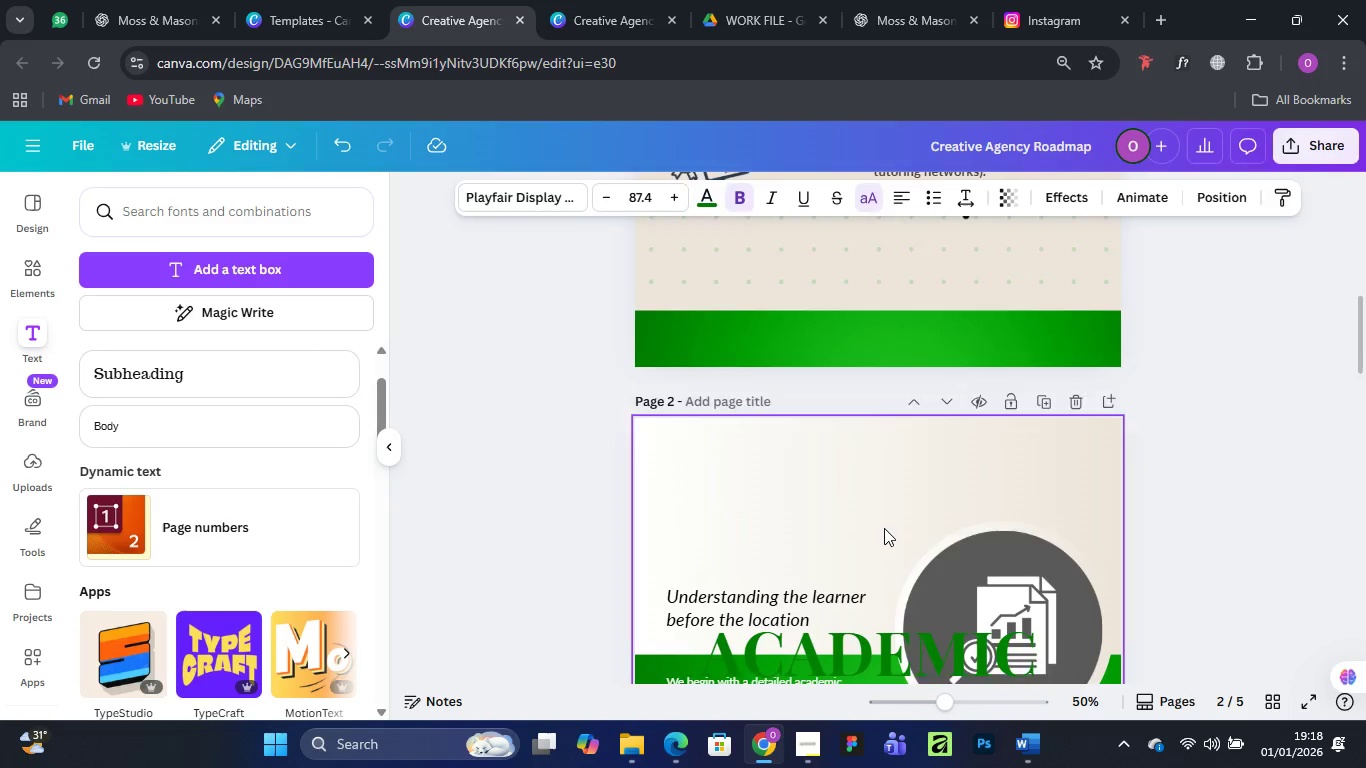 
scroll: coordinate [884, 528], scroll_direction: down, amount: 1.0
 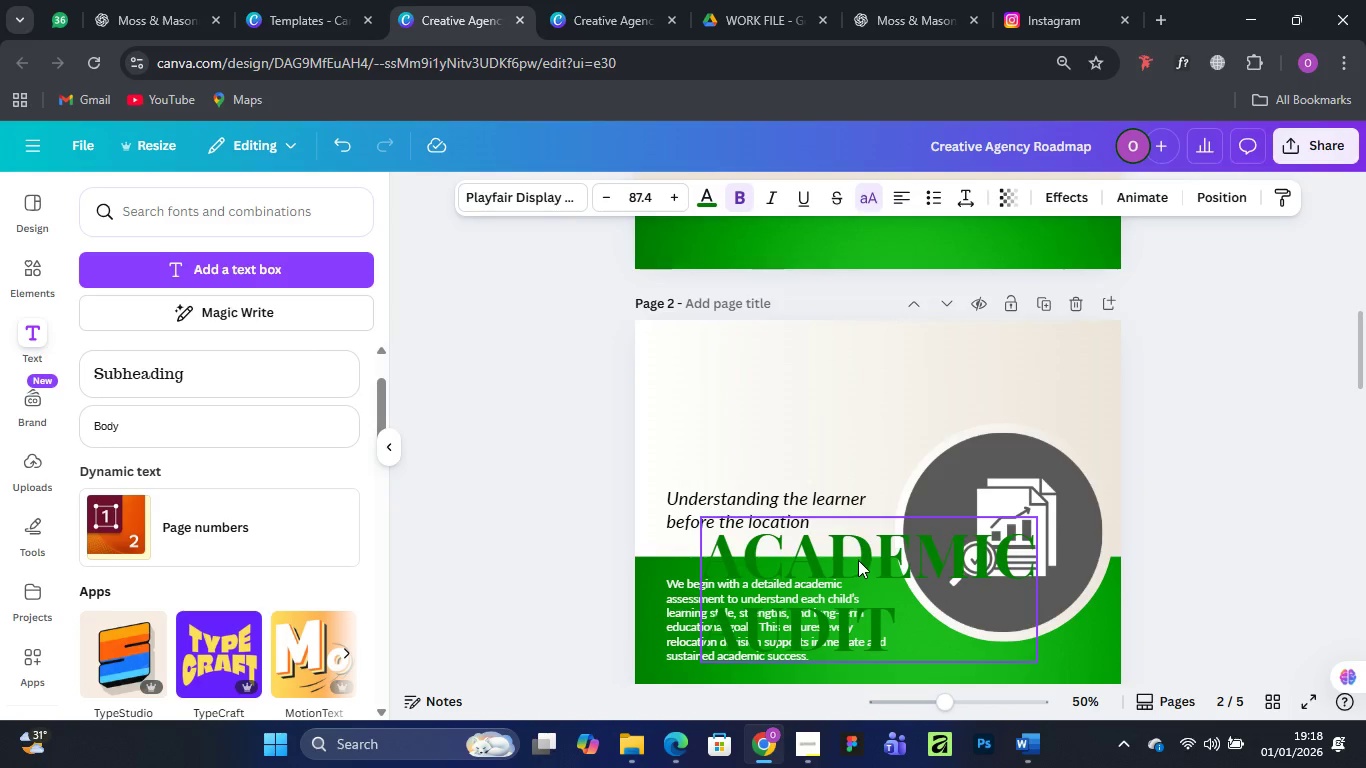 
left_click_drag(start_coordinate=[858, 560], to_coordinate=[823, 383])
 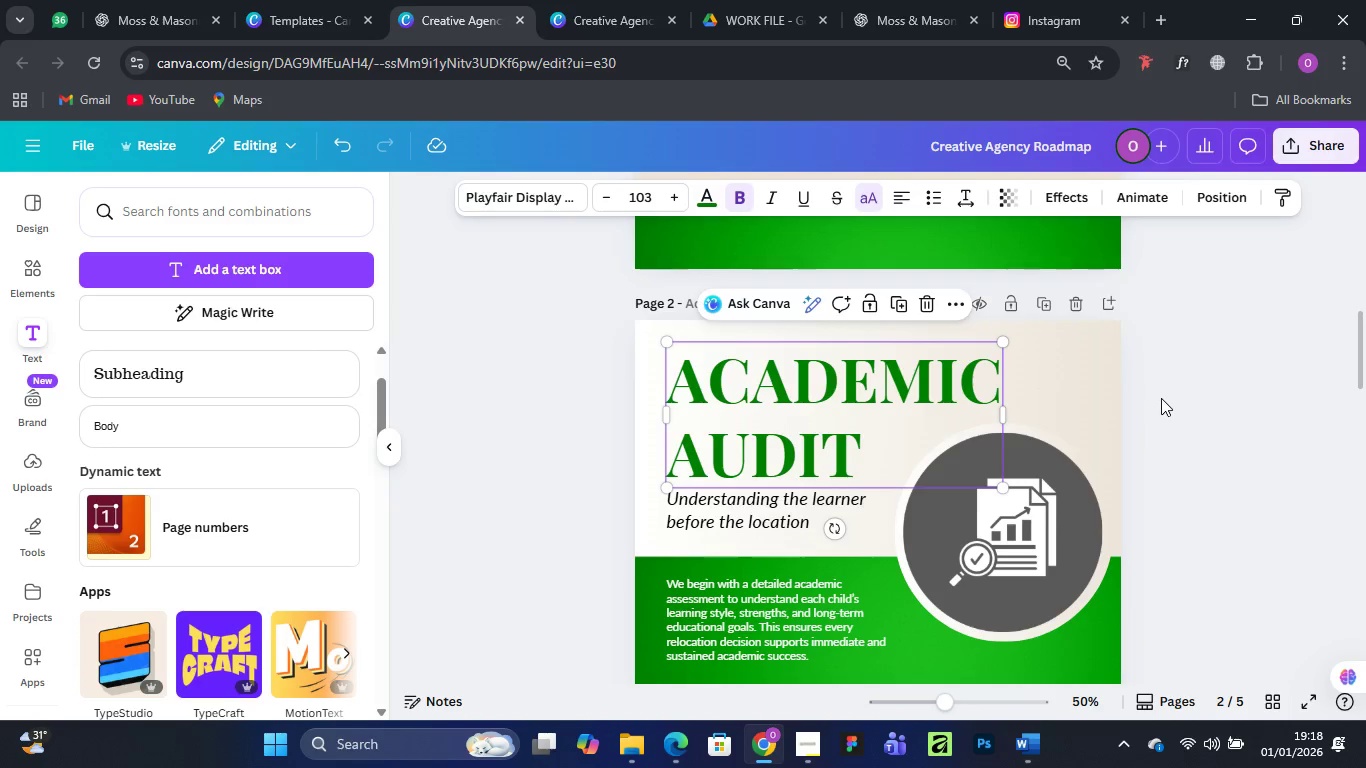 
left_click([1161, 398])
 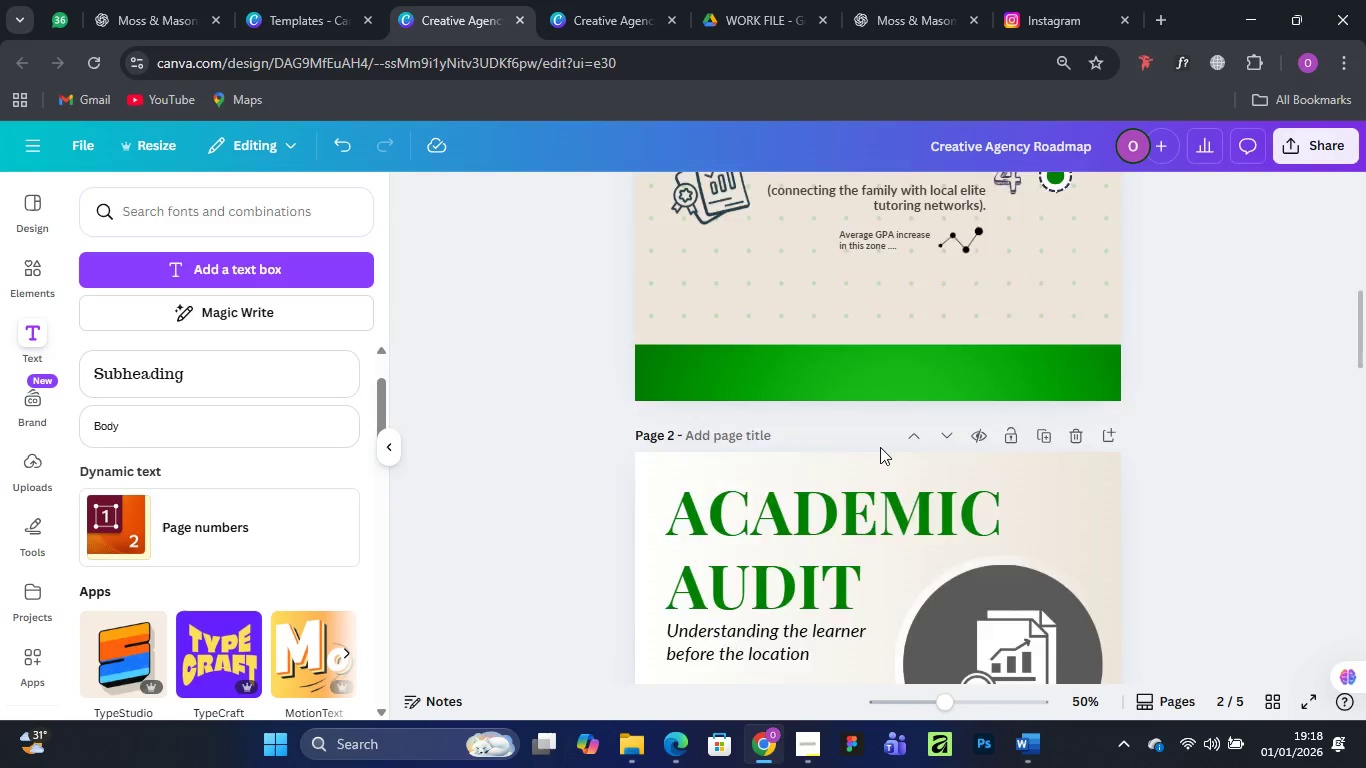 
scroll: coordinate [880, 447], scroll_direction: up, amount: 3.0
 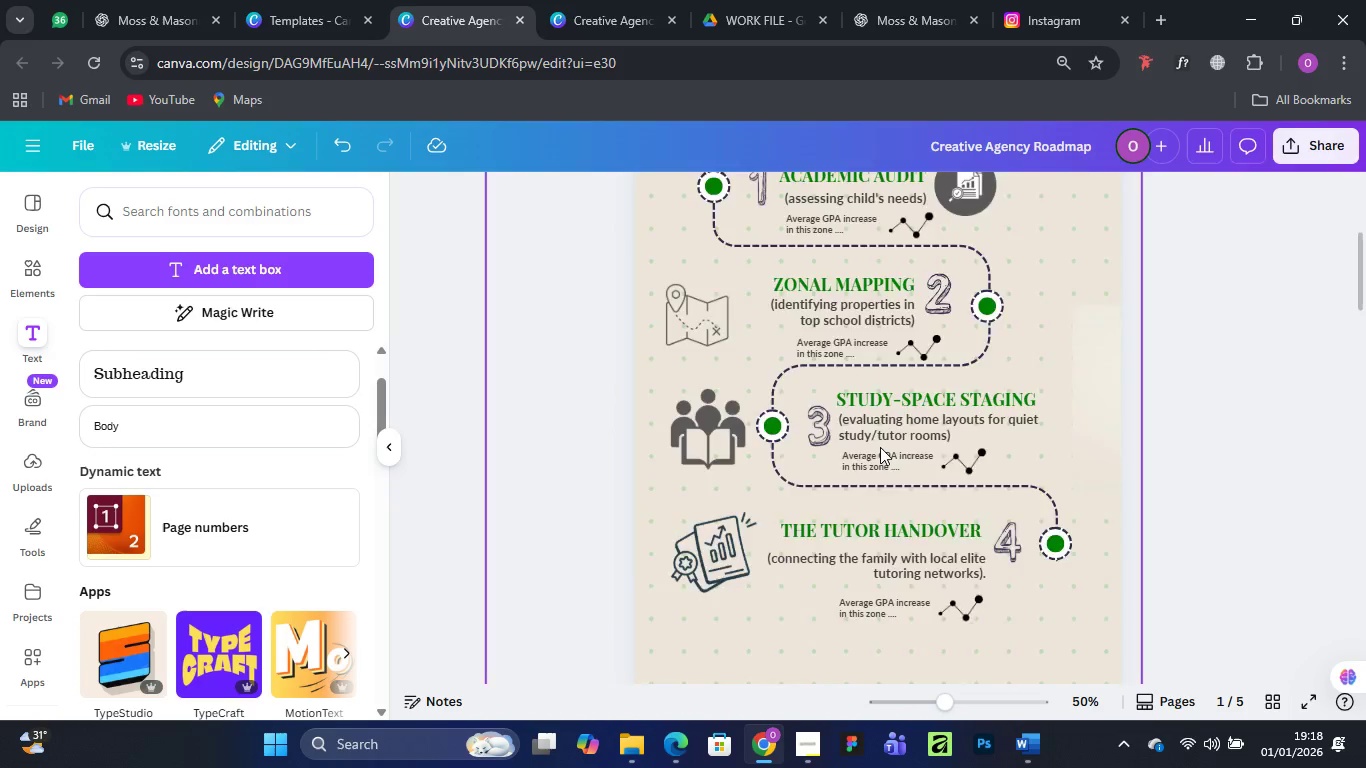 
scroll: coordinate [880, 447], scroll_direction: down, amount: 7.0
 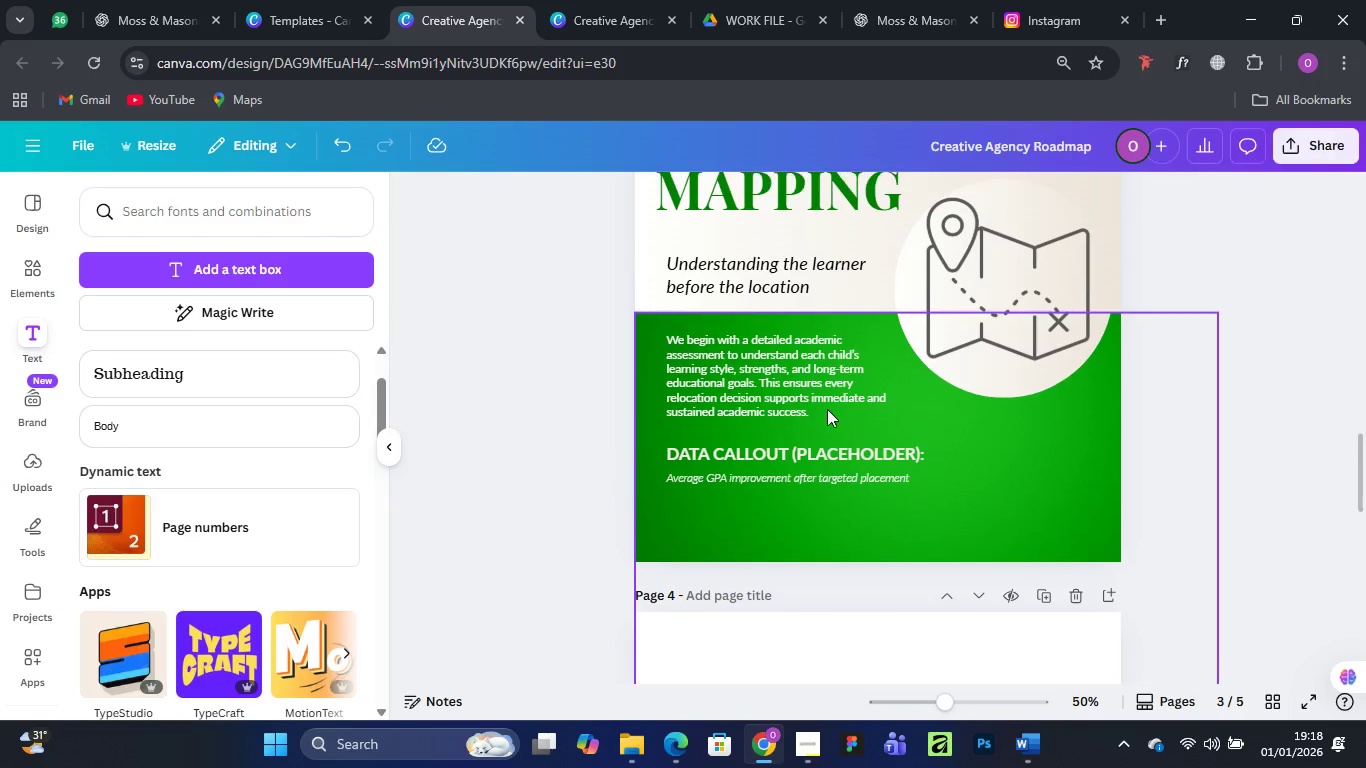 
scroll: coordinate [827, 409], scroll_direction: up, amount: 2.0
 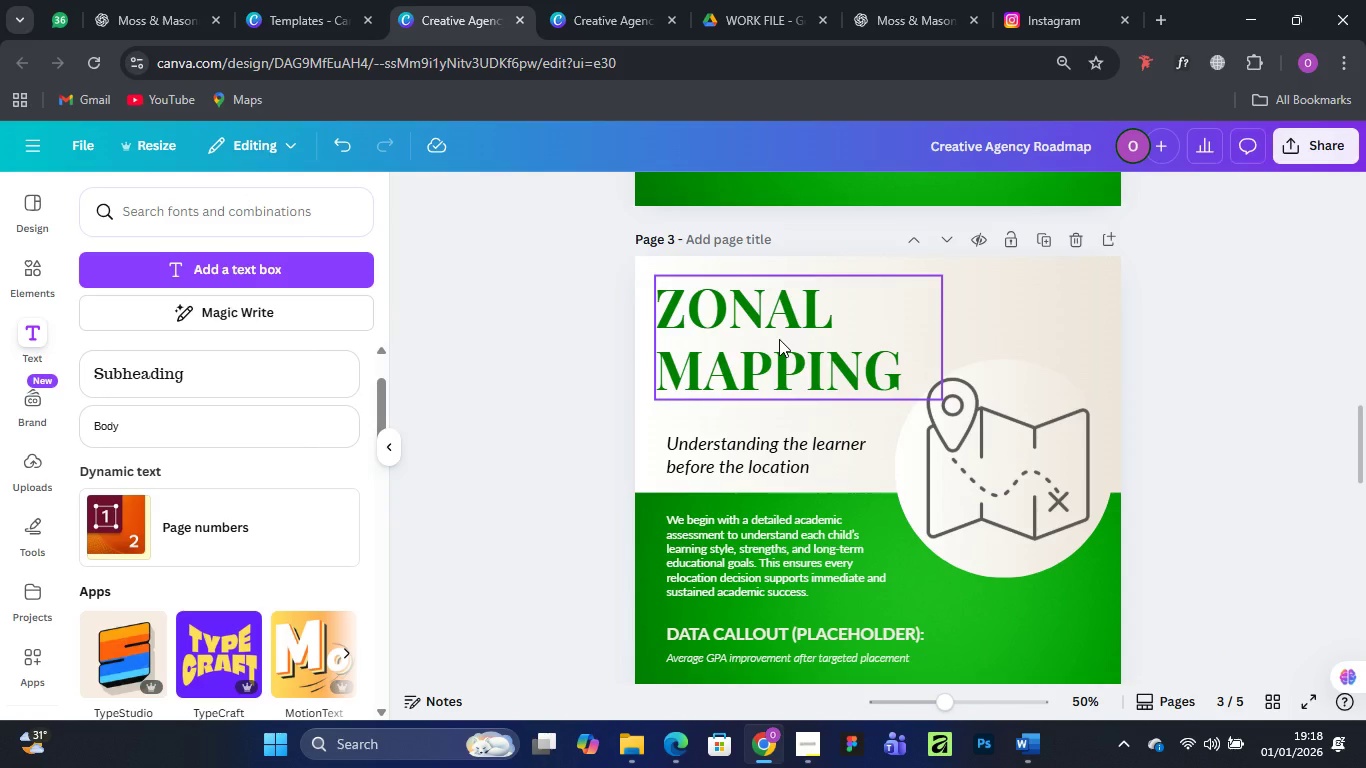 
left_click_drag(start_coordinate=[779, 339], to_coordinate=[793, 347])
 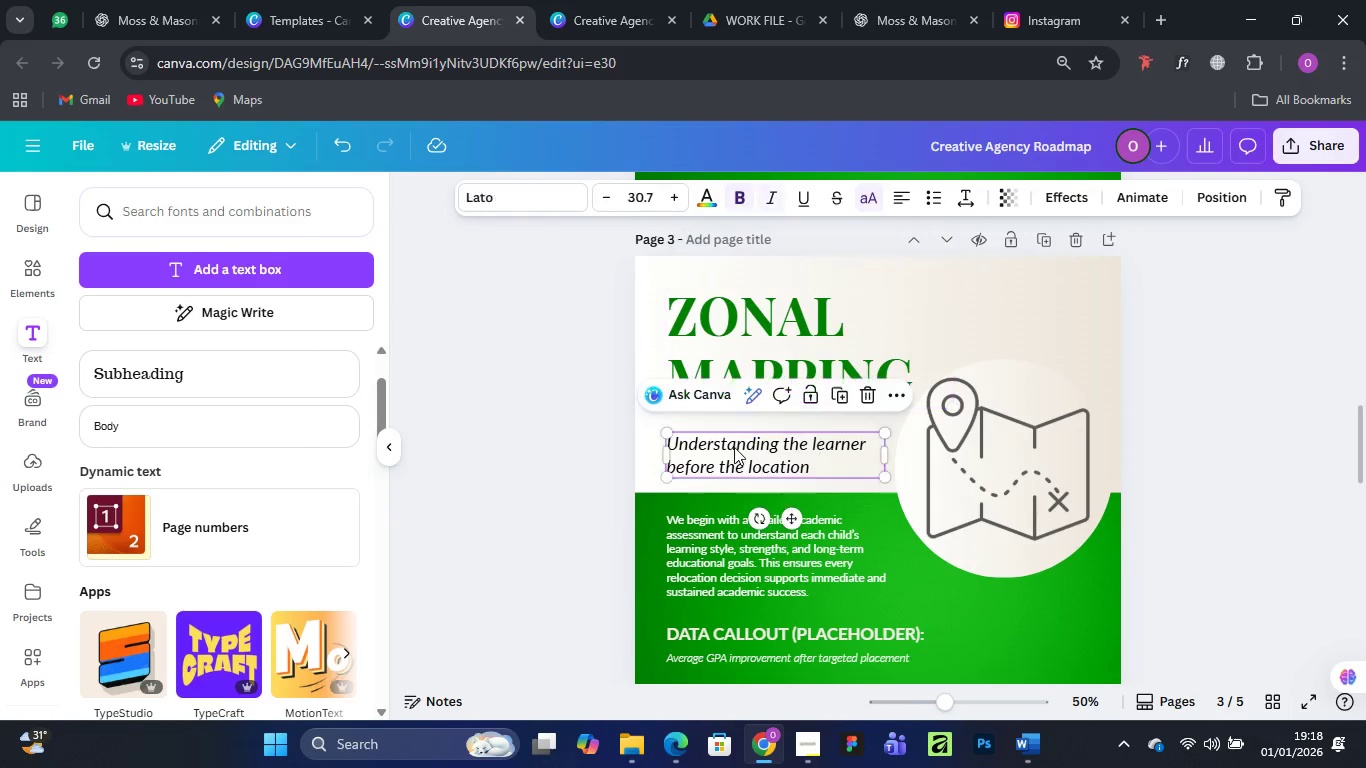 
left_click_drag(start_coordinate=[734, 451], to_coordinate=[734, 441])
 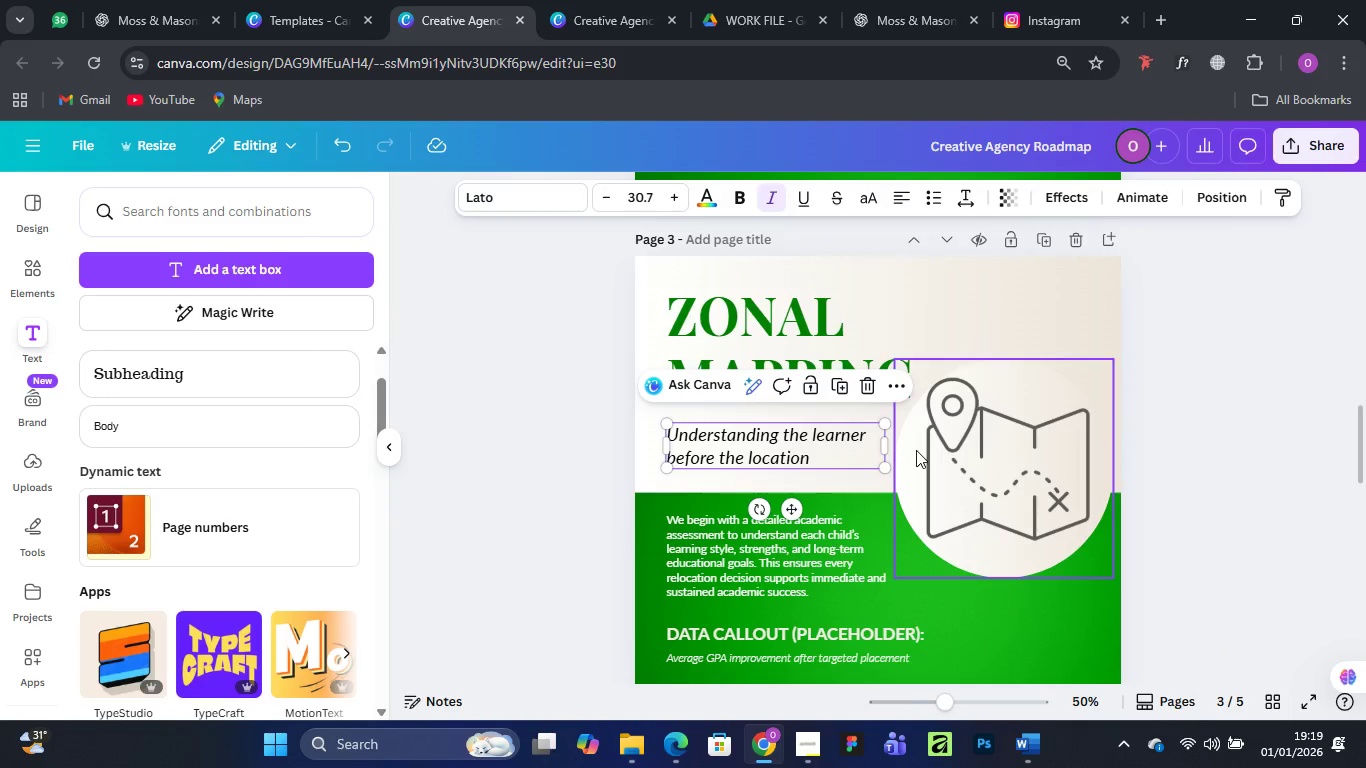 
left_click([1285, 366])
 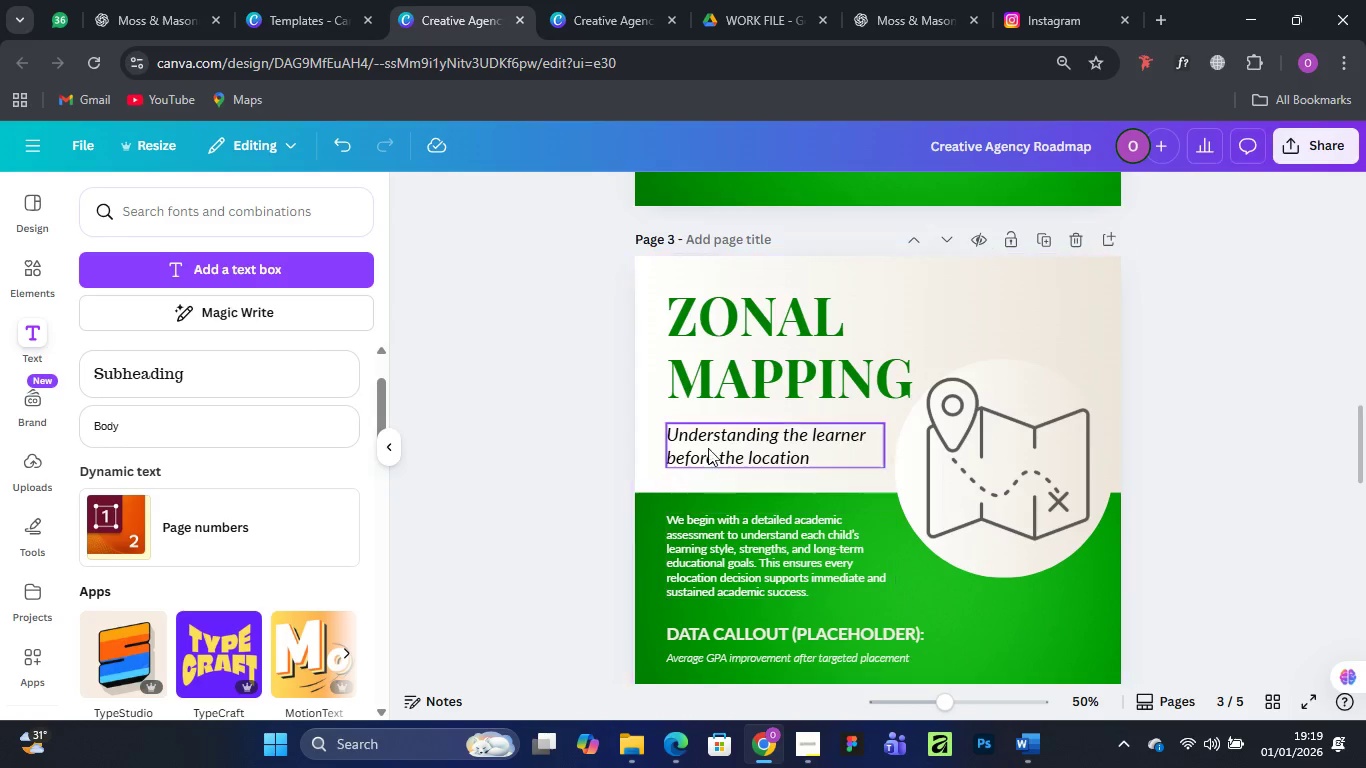 
left_click([708, 445])
 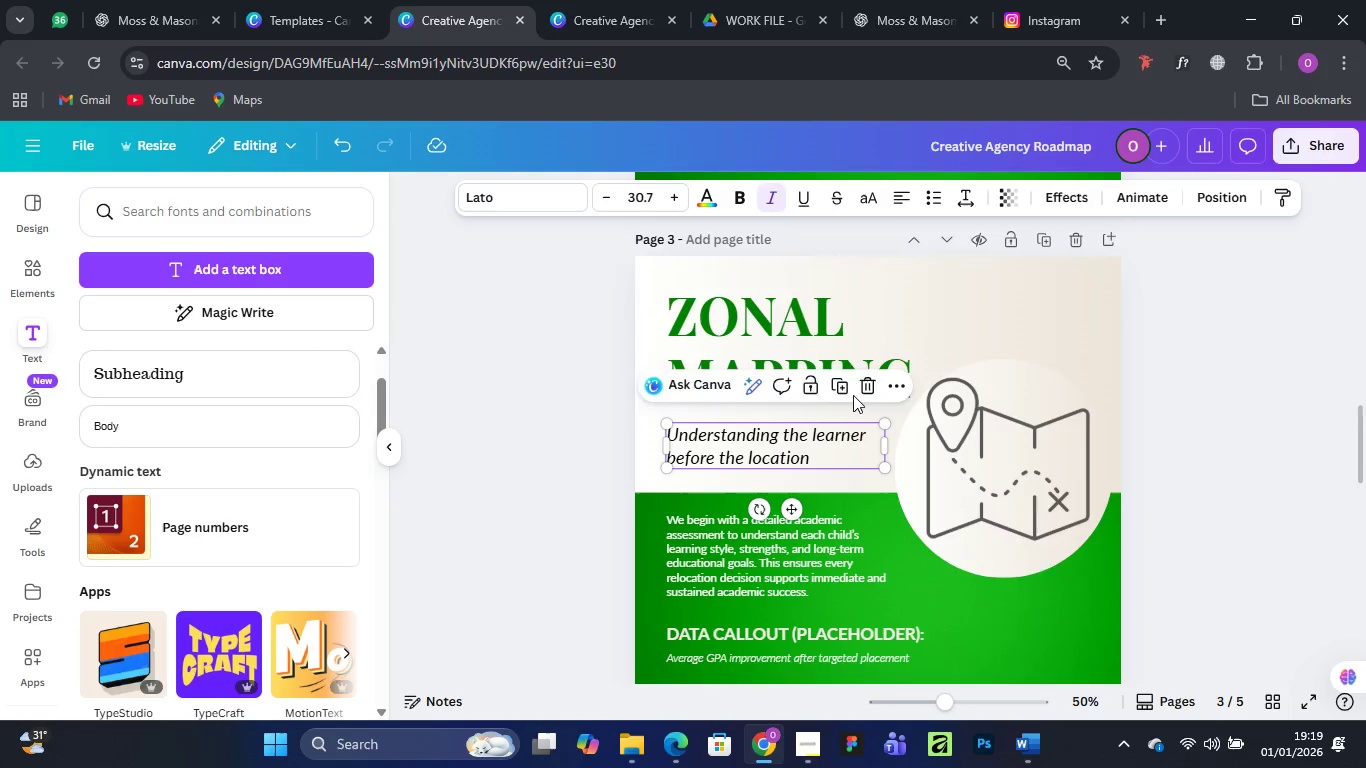 
scroll: coordinate [854, 394], scroll_direction: up, amount: 4.0
 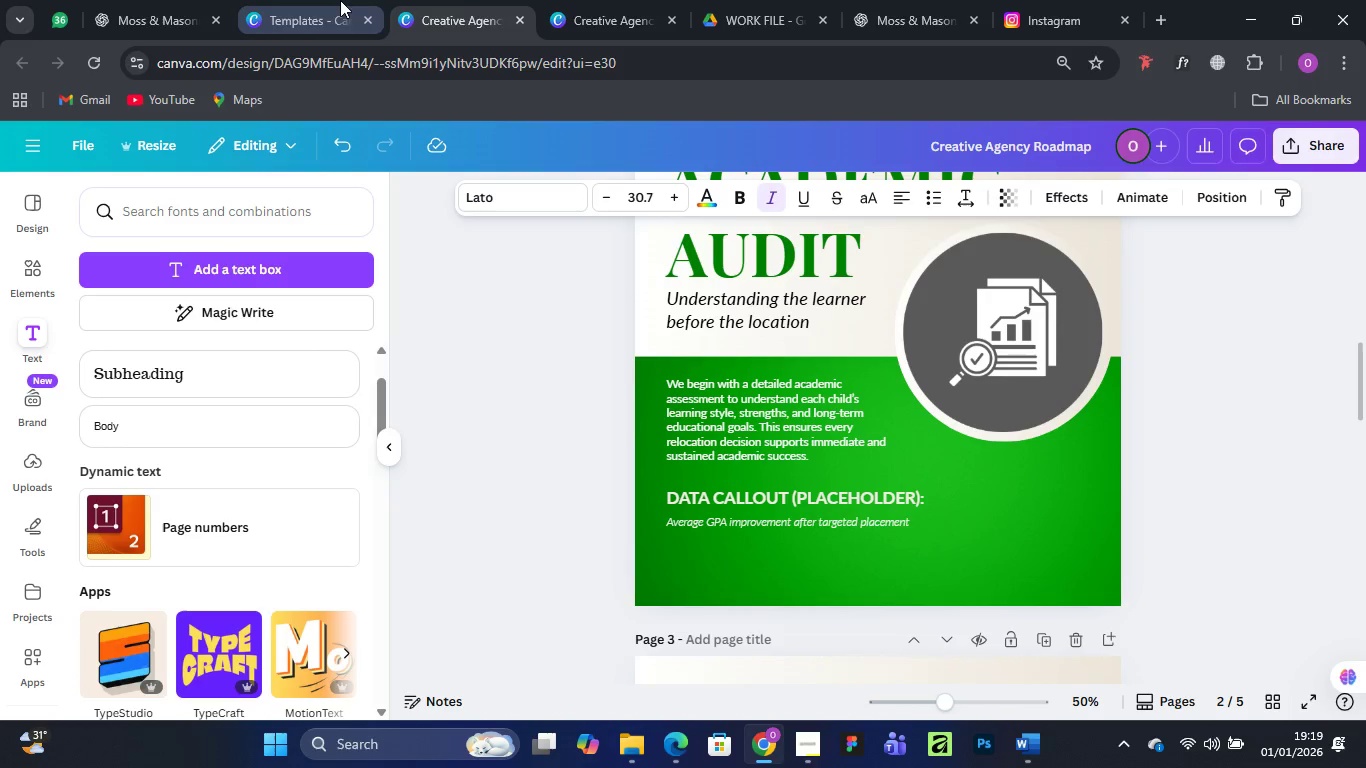 
wait(5.76)
 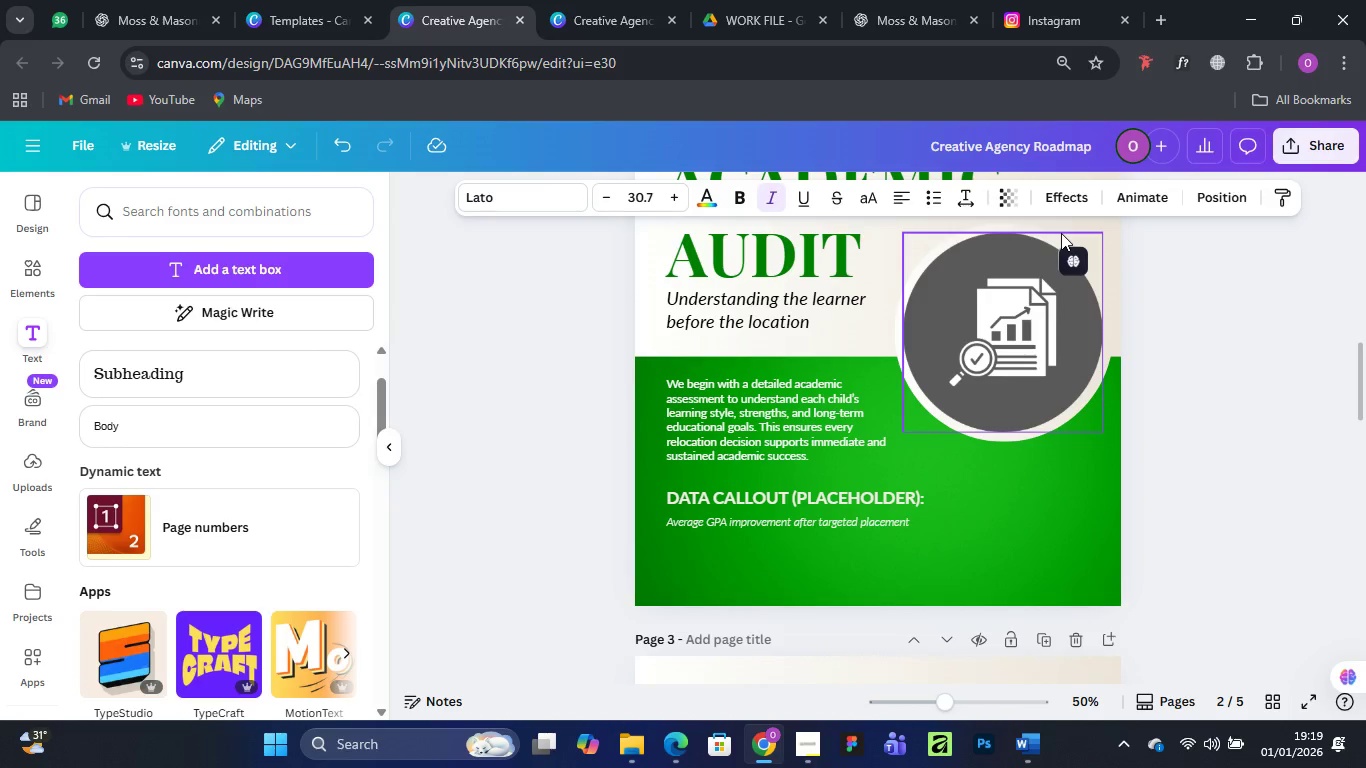 
left_click([920, 20])
 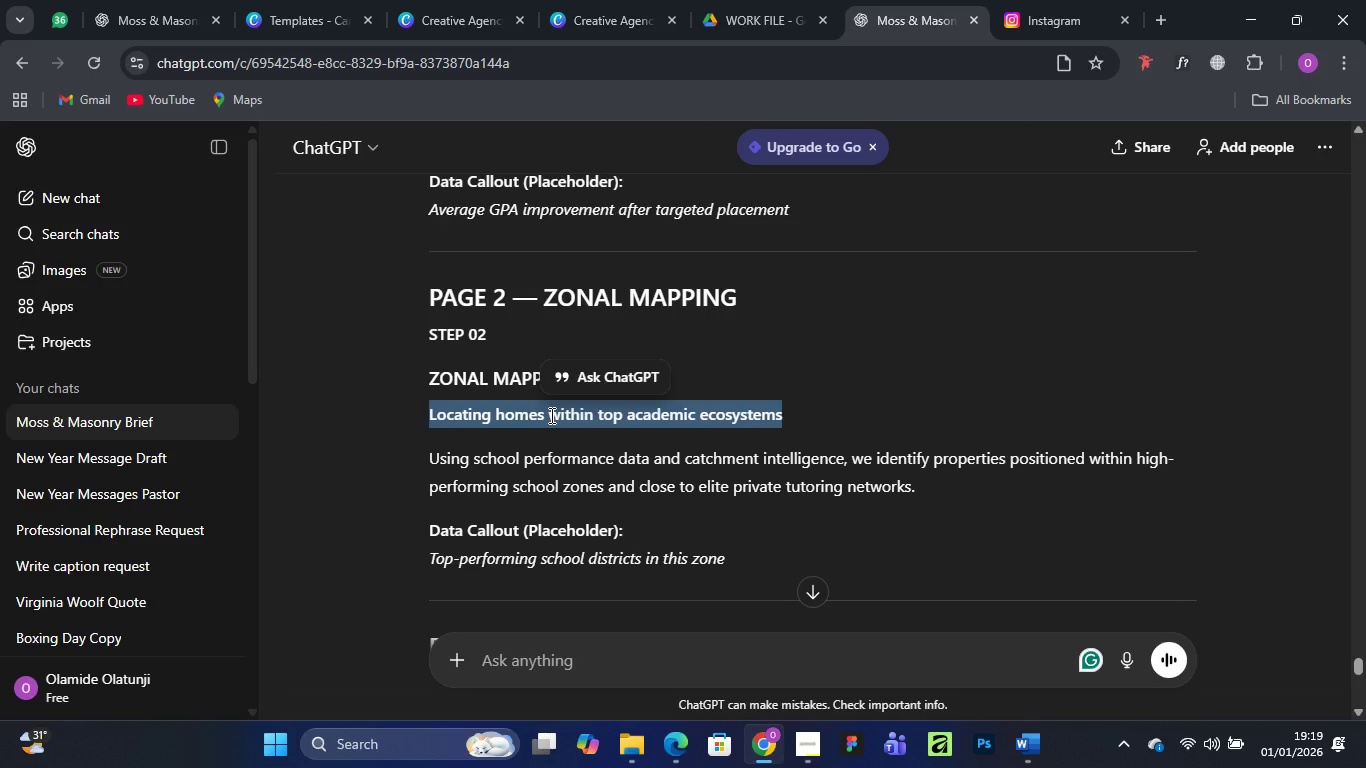 
right_click([550, 415])
 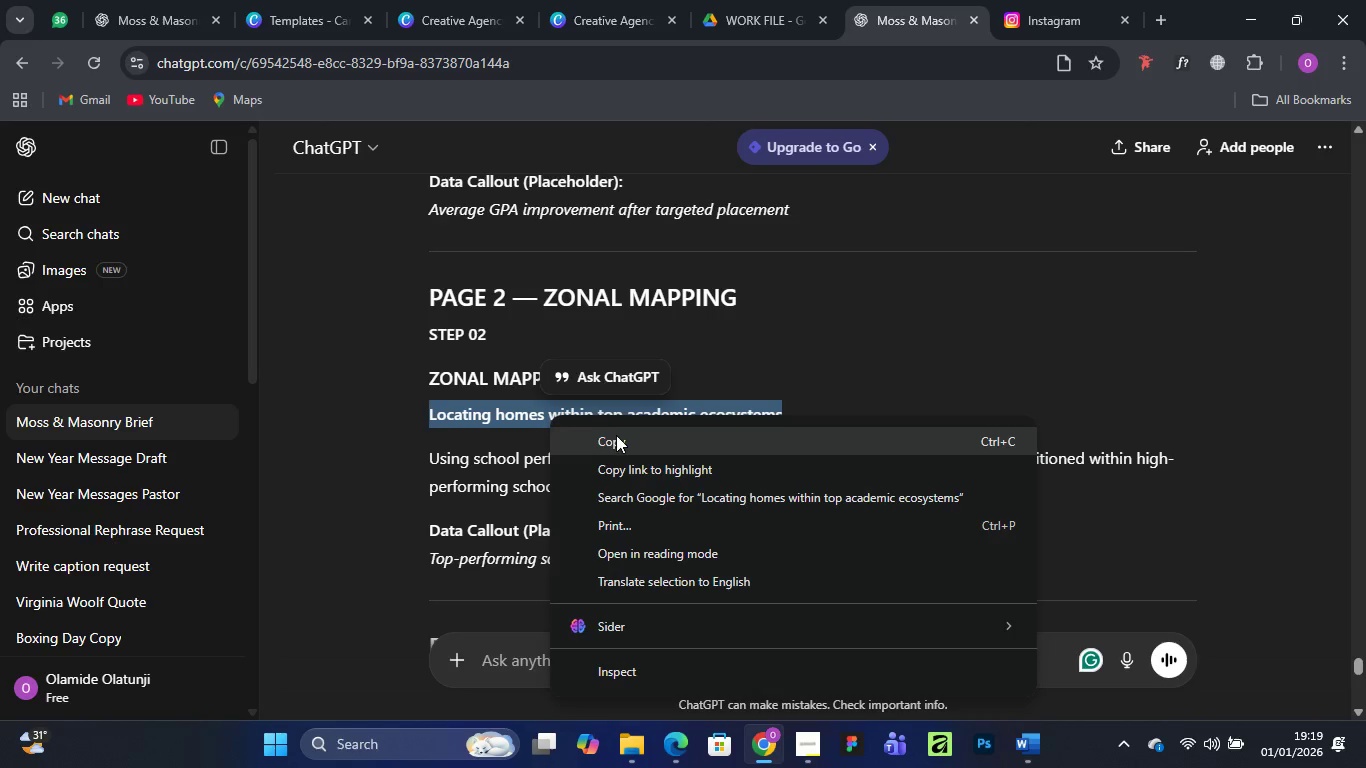 
left_click([617, 436])
 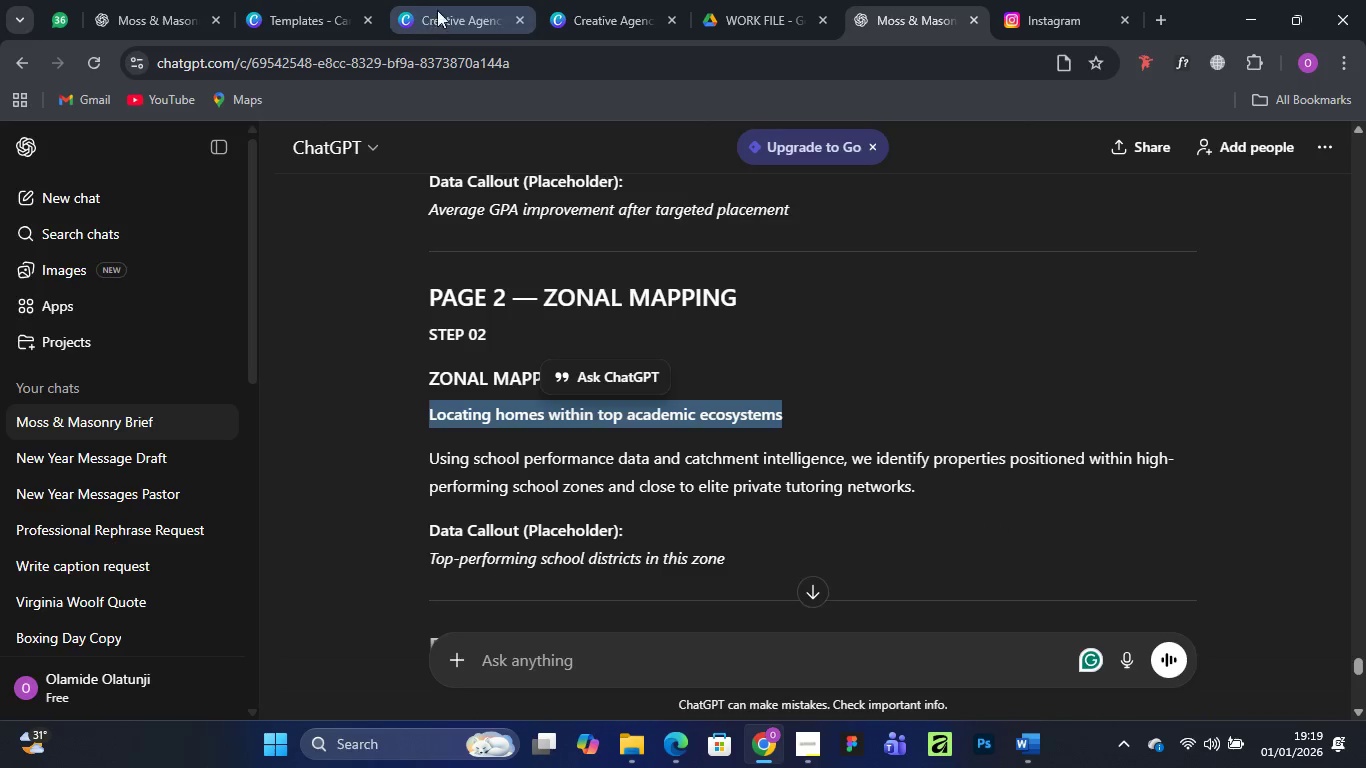 
left_click([443, 7])
 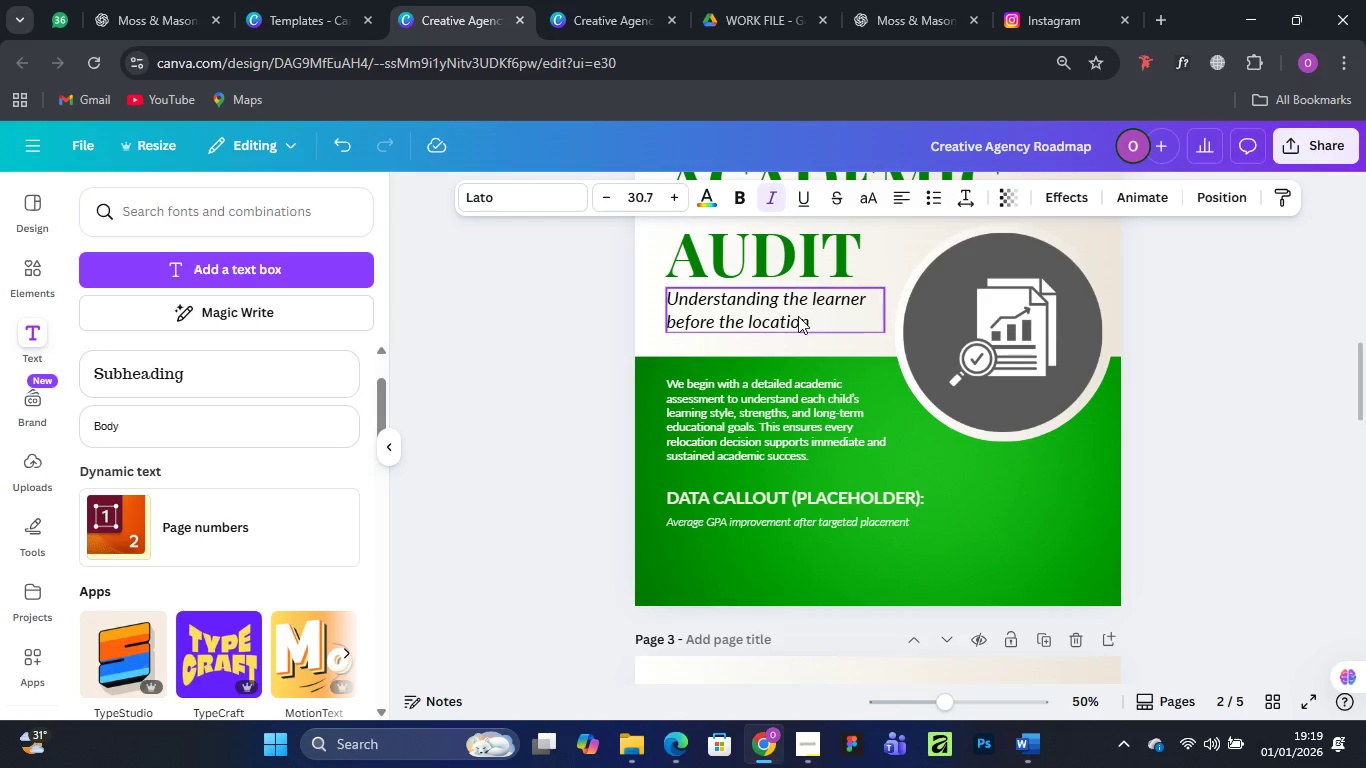 
scroll: coordinate [815, 309], scroll_direction: down, amount: 3.0
 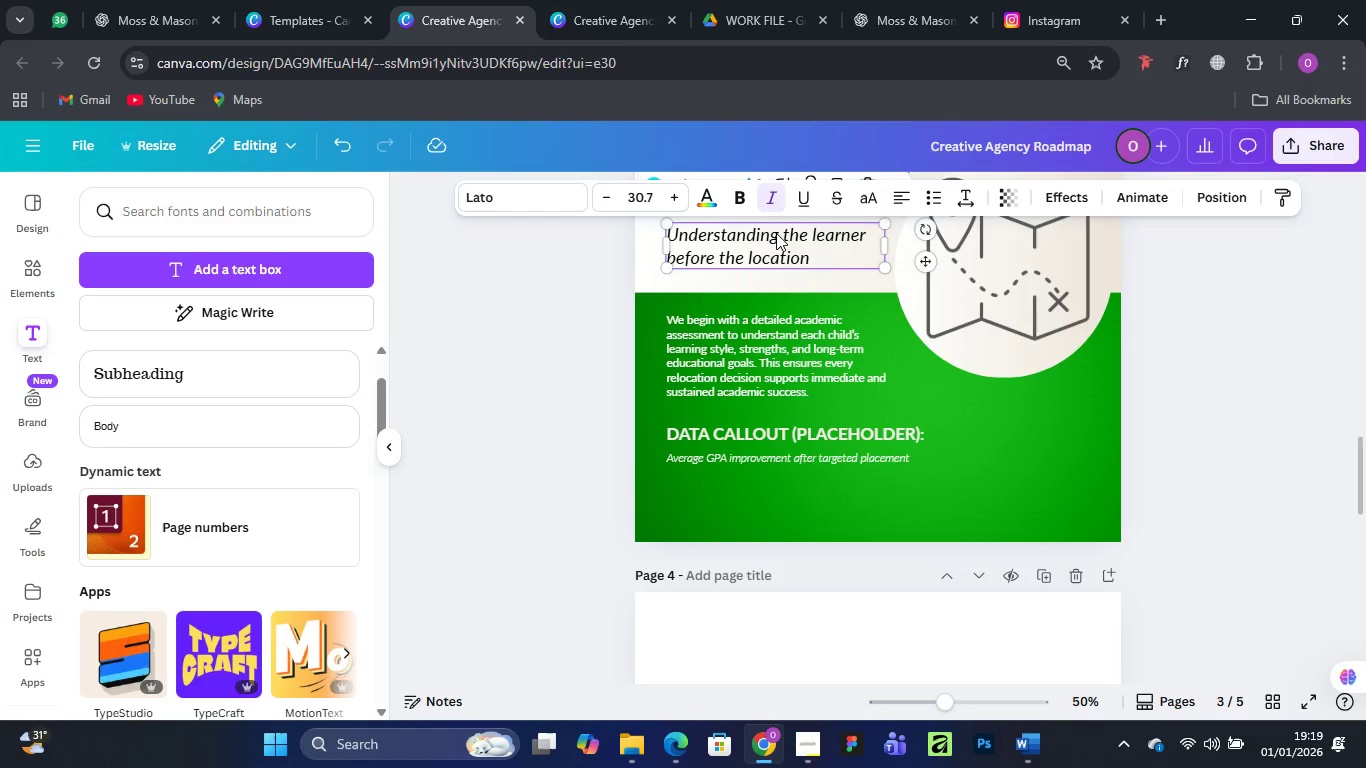 
double_click([776, 233])
 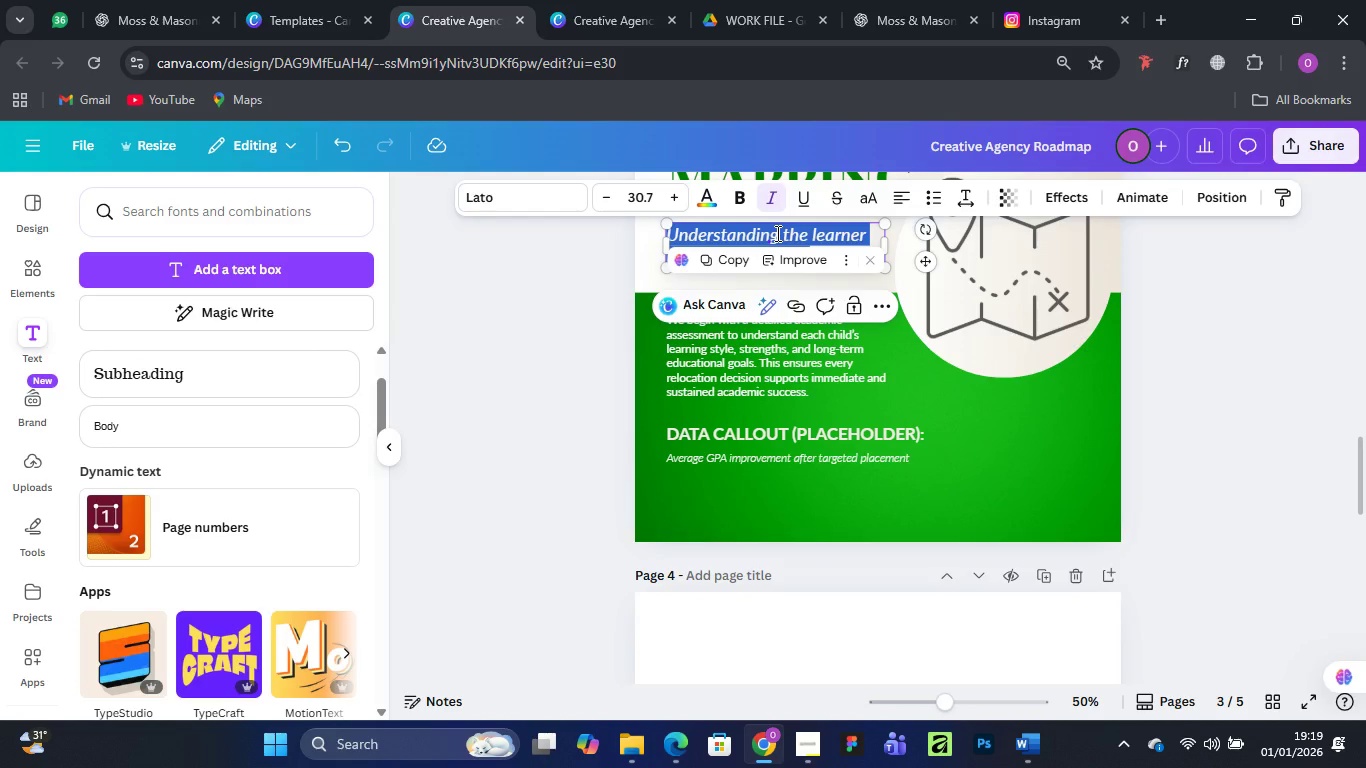 
key(Control+V)
 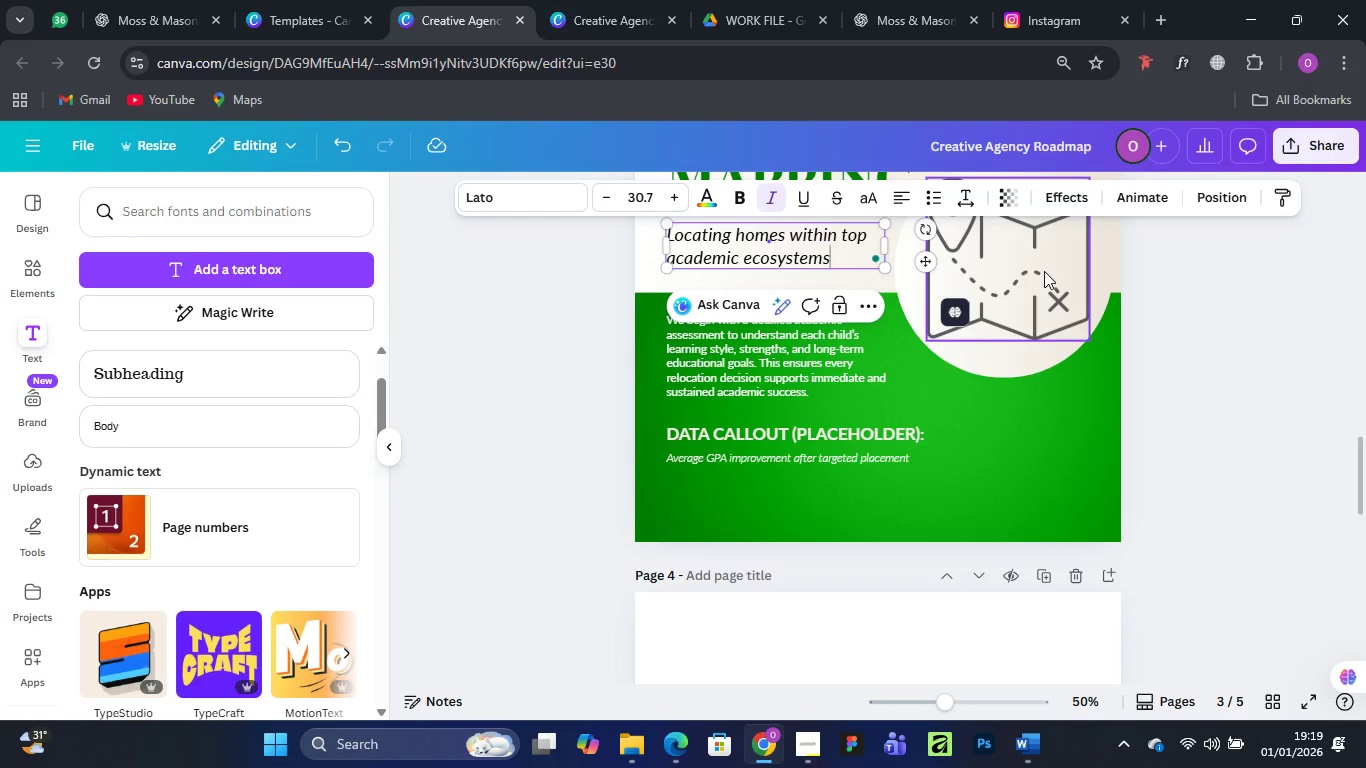 
wait(5.95)
 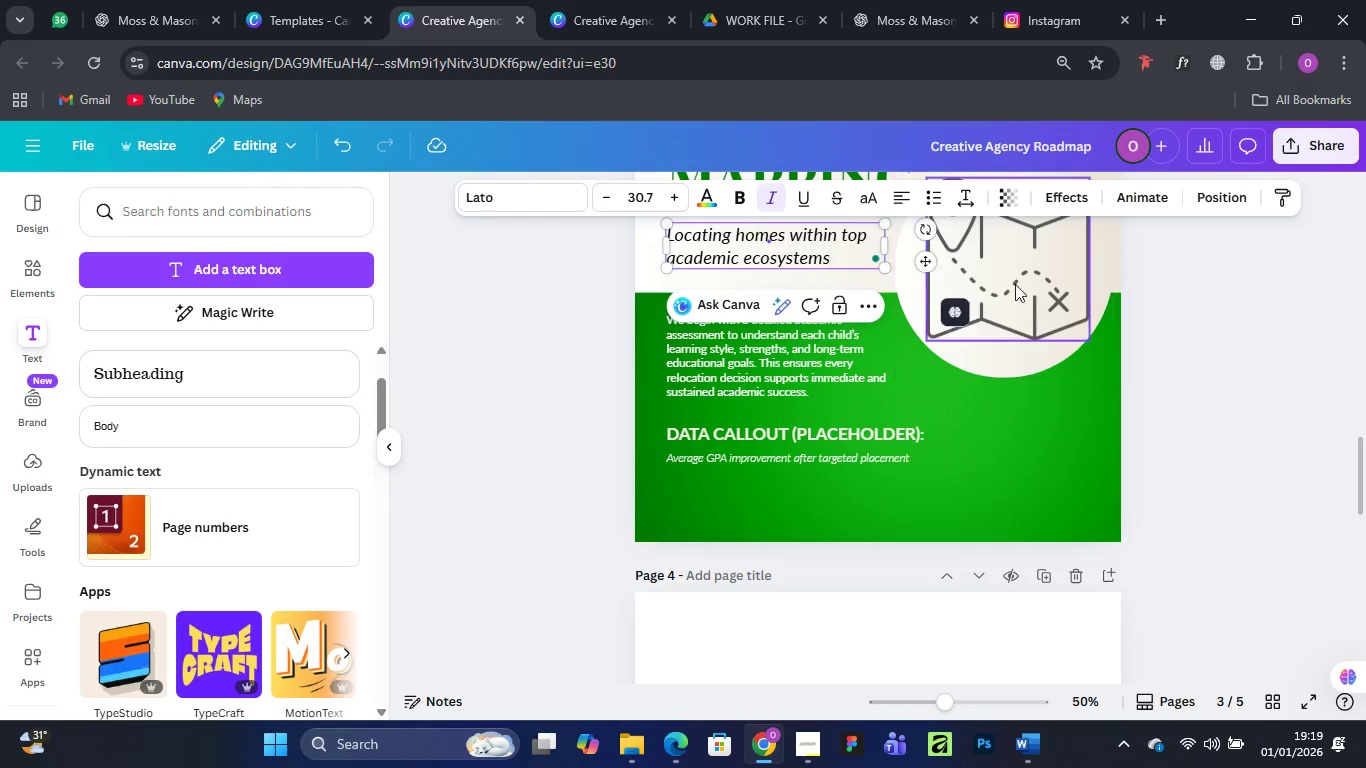 
left_click([1218, 345])
 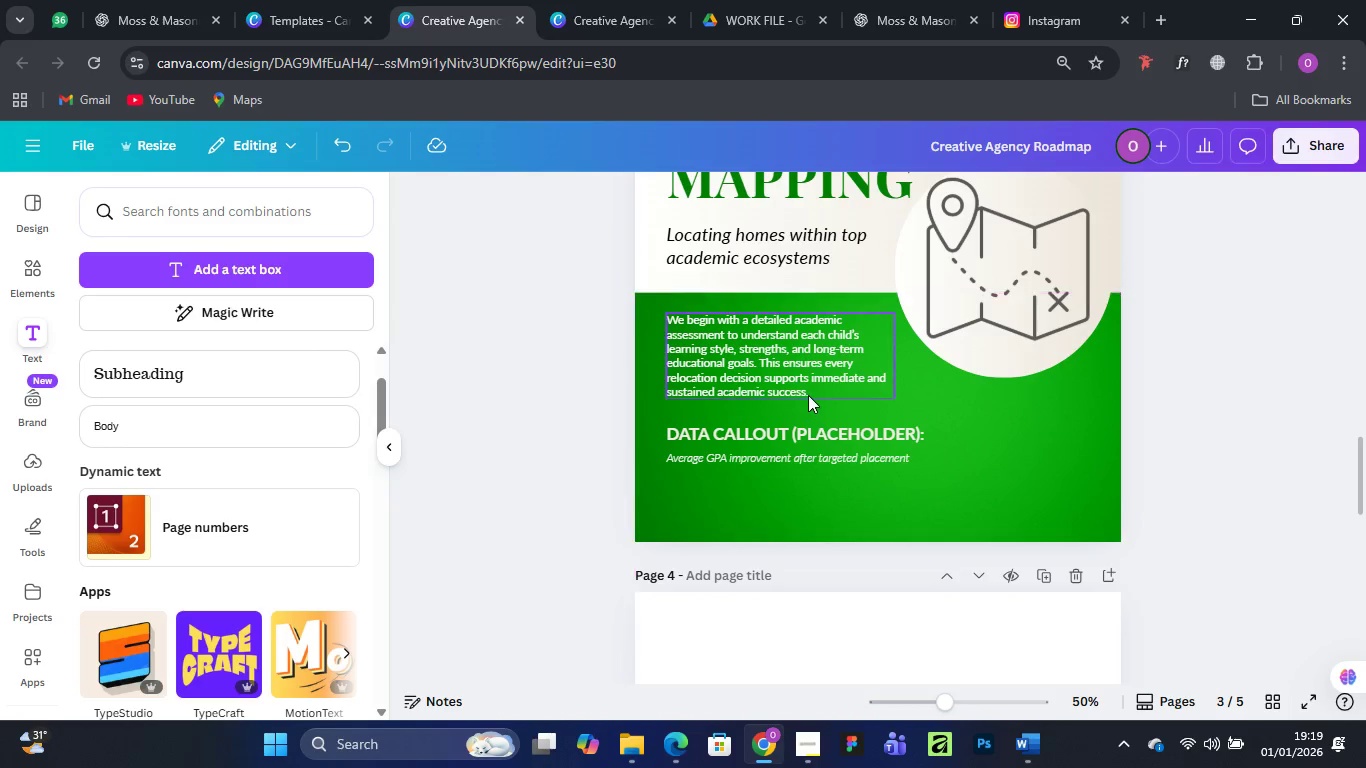 
scroll: coordinate [808, 394], scroll_direction: up, amount: 1.0
 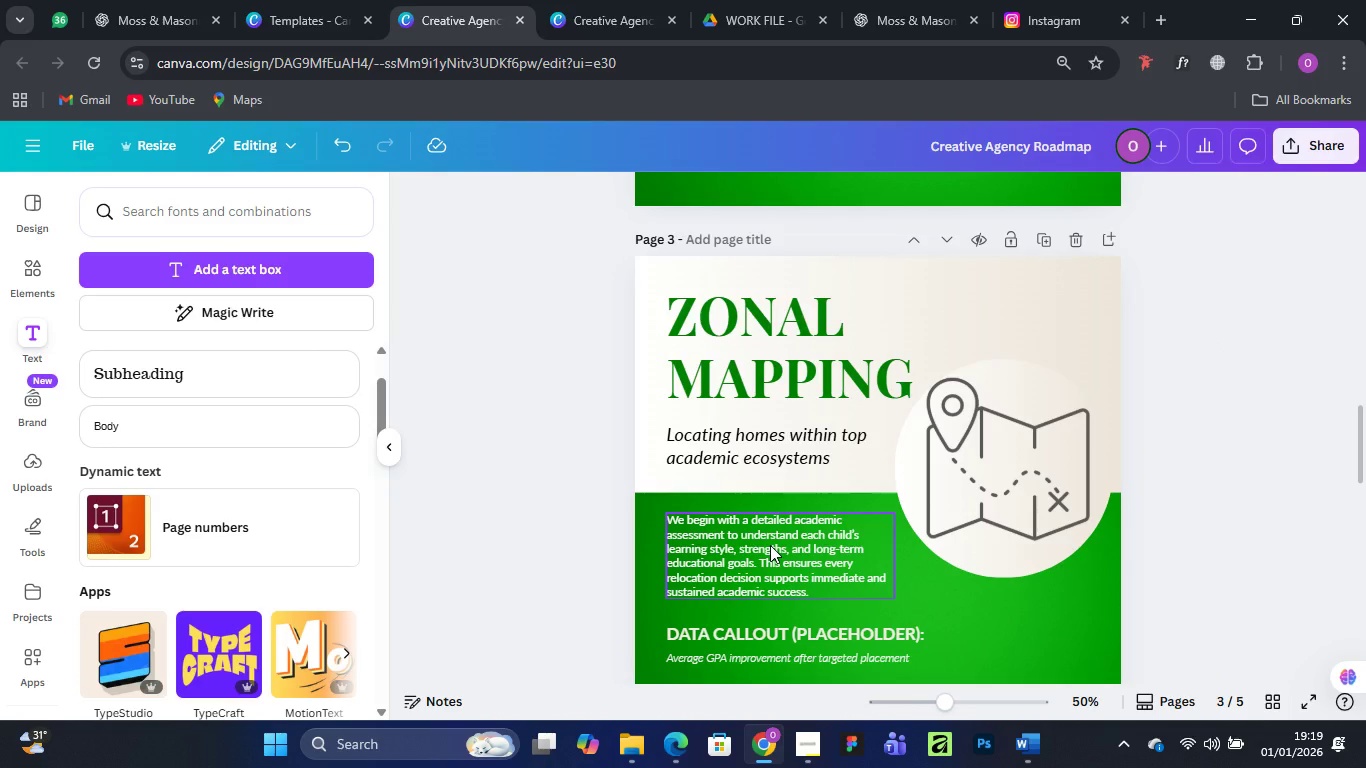 
left_click([770, 545])
 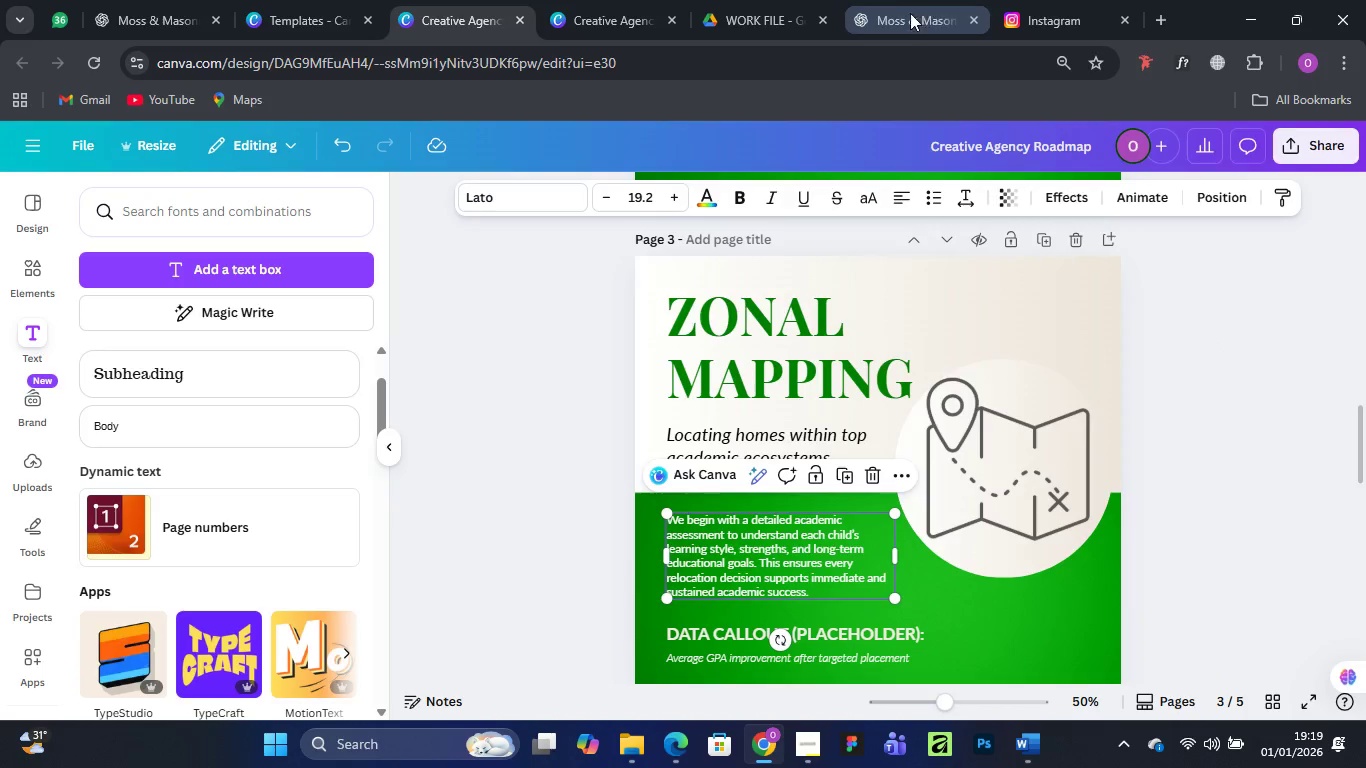 
left_click([902, 18])
 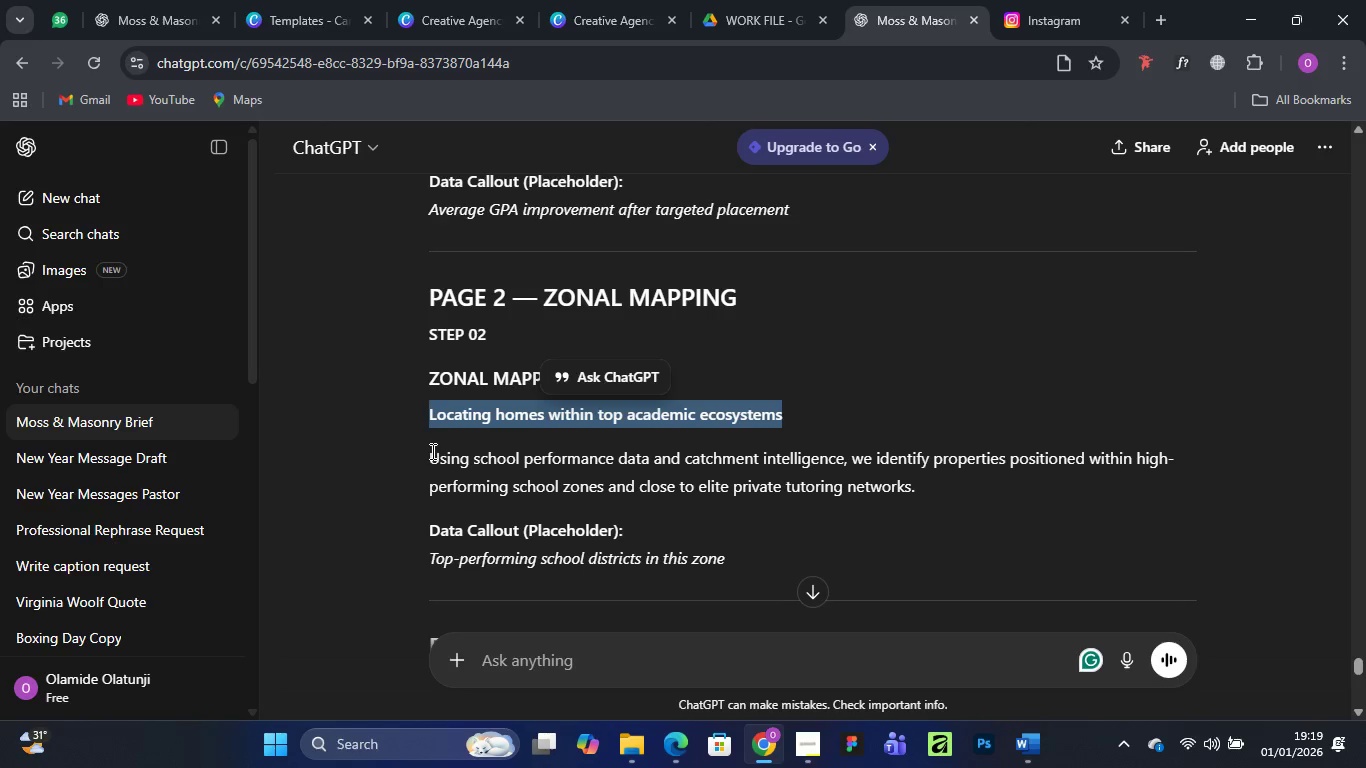 
left_click_drag(start_coordinate=[431, 451], to_coordinate=[953, 478])
 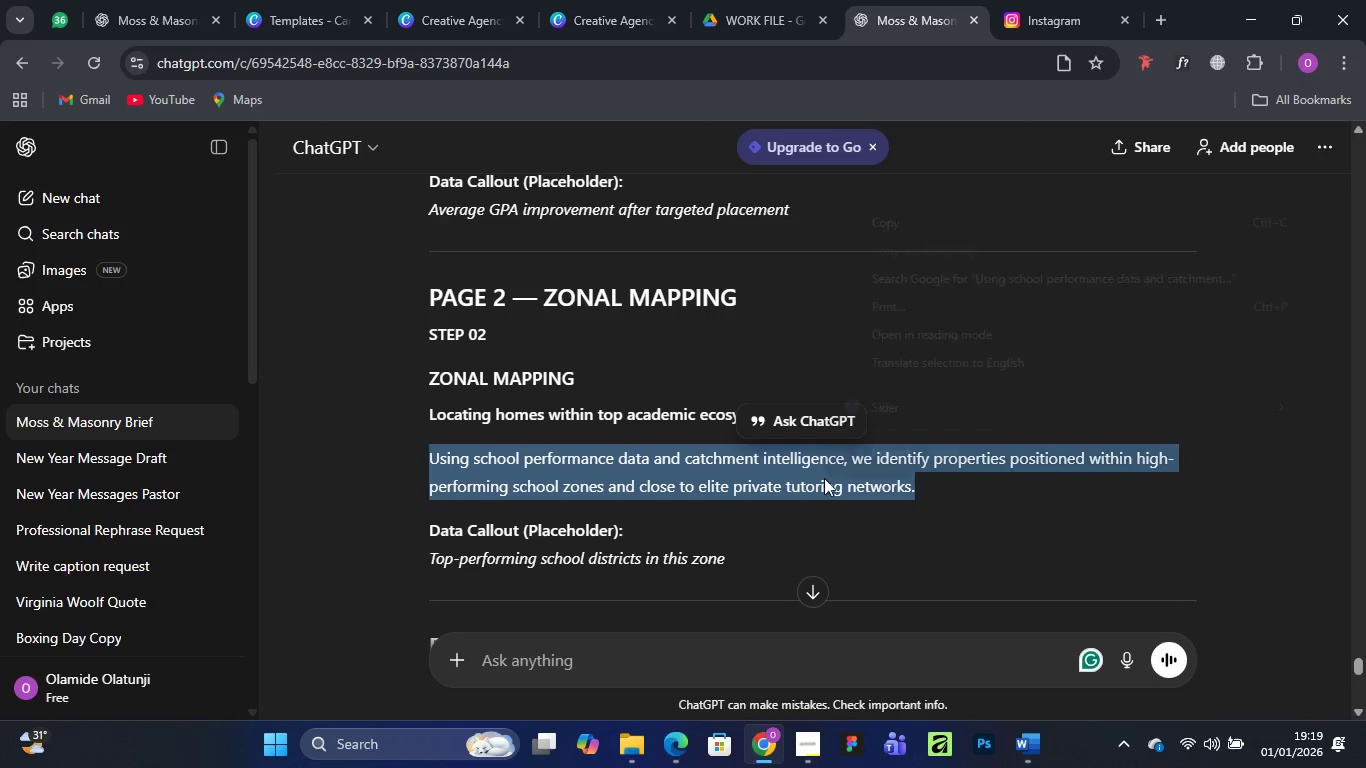 
right_click([824, 478])
 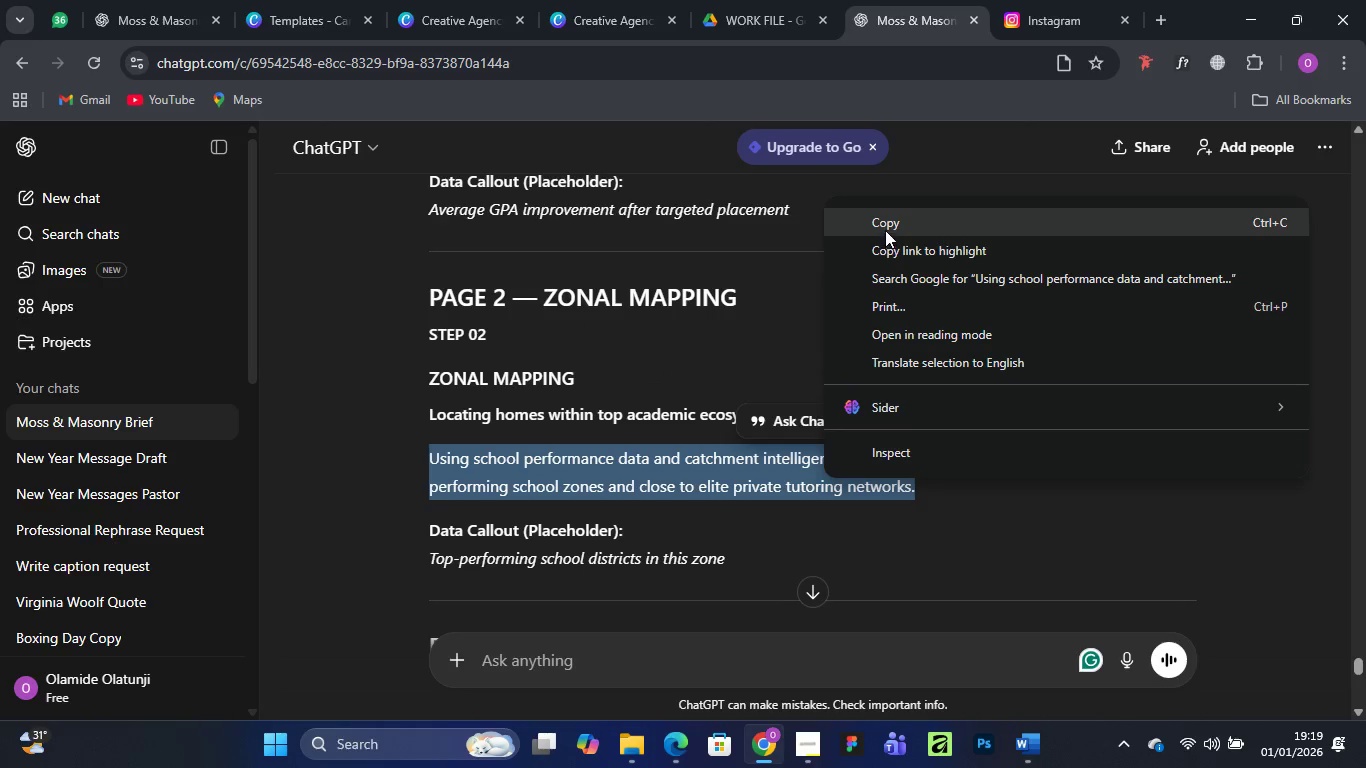 
left_click([886, 227])
 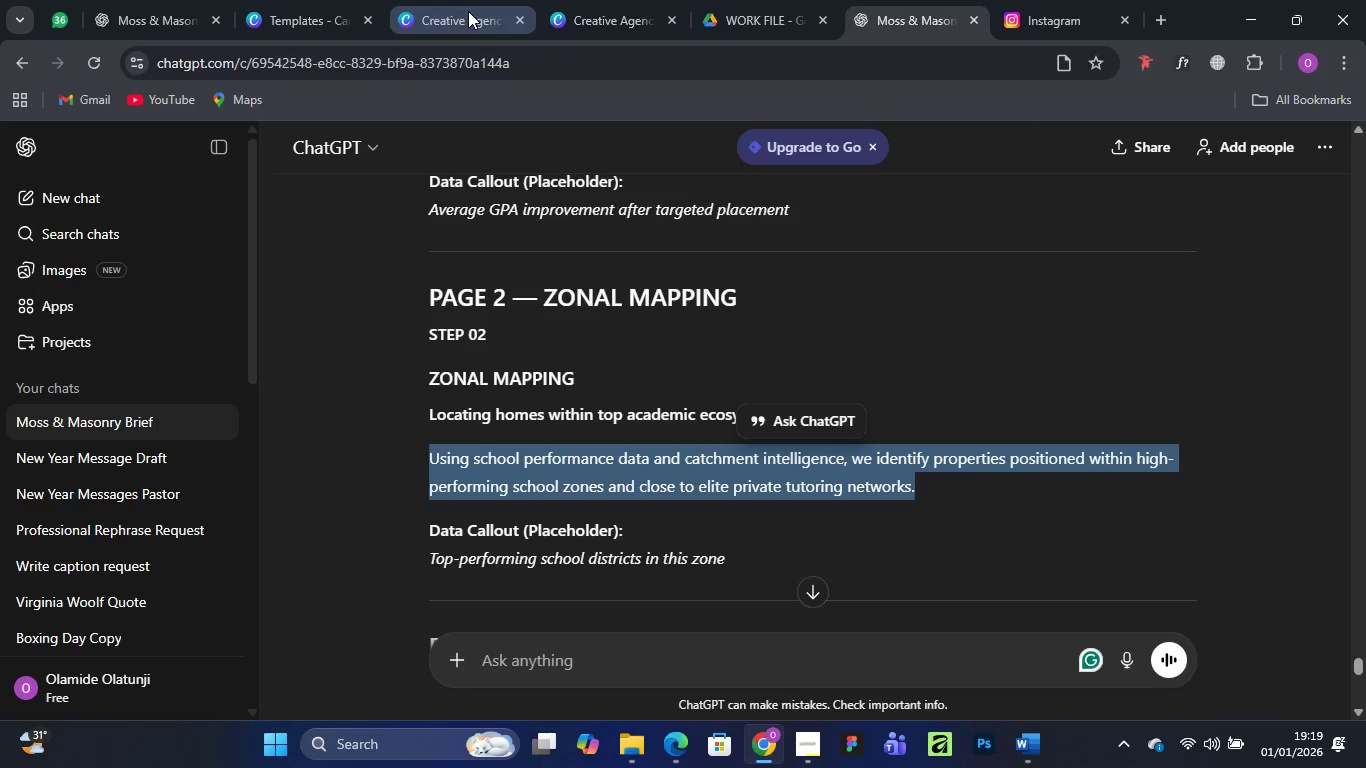 
left_click([468, 11])
 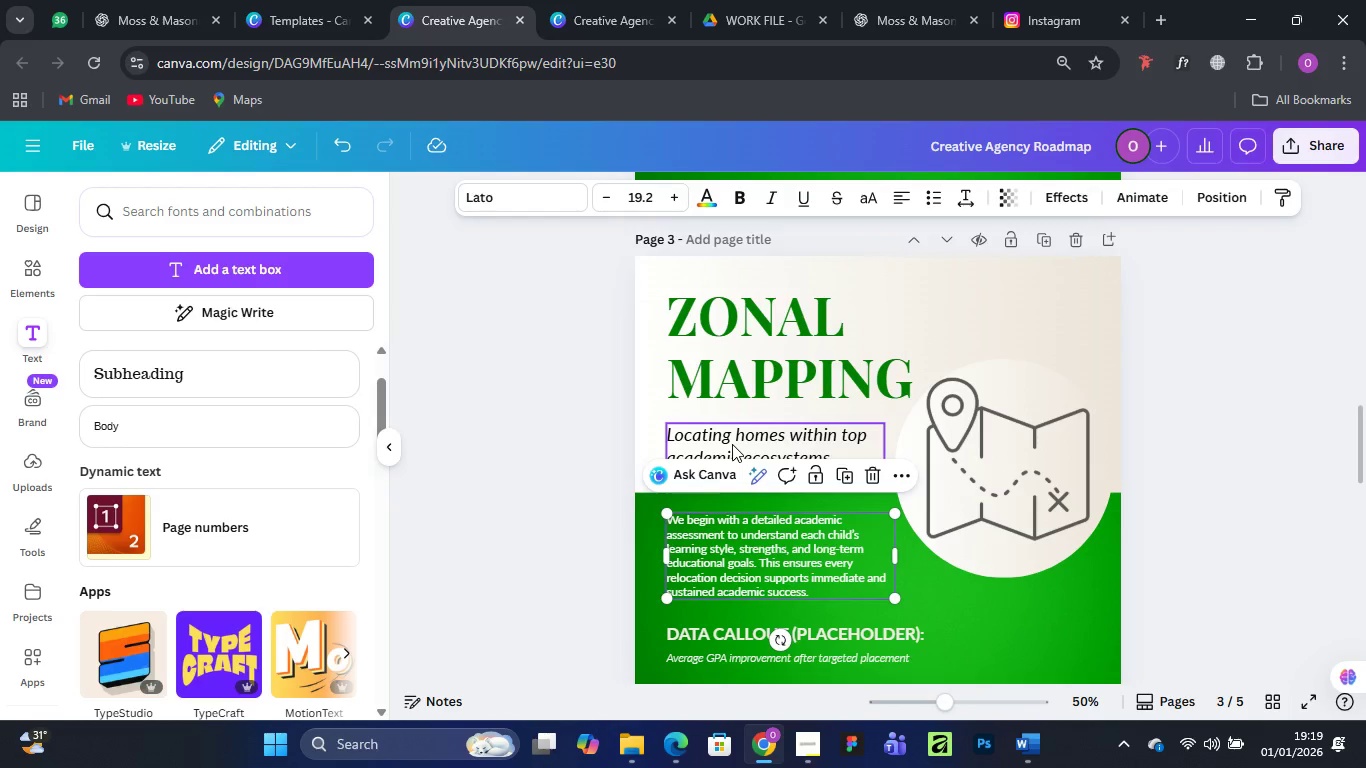 
left_click([732, 444])
 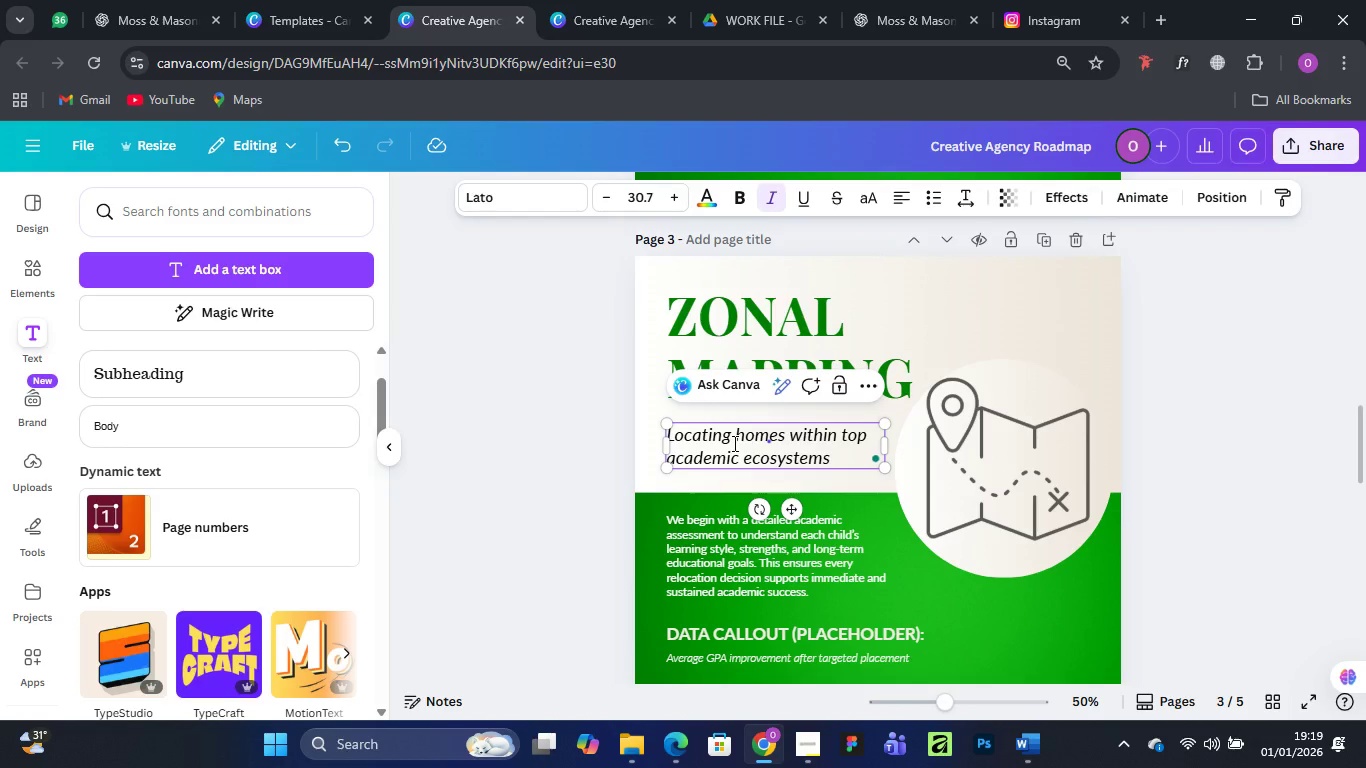 
key(Control+A)
 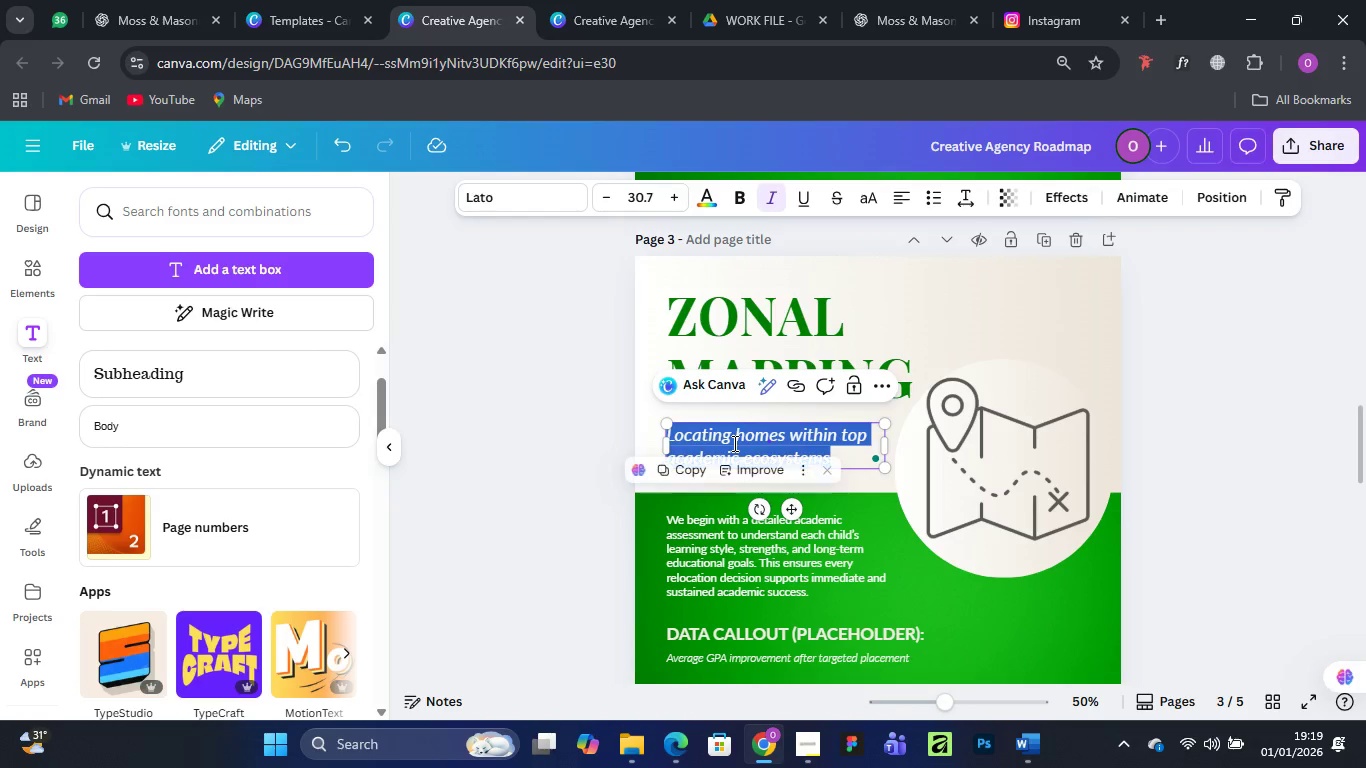 
key(Control+V)
 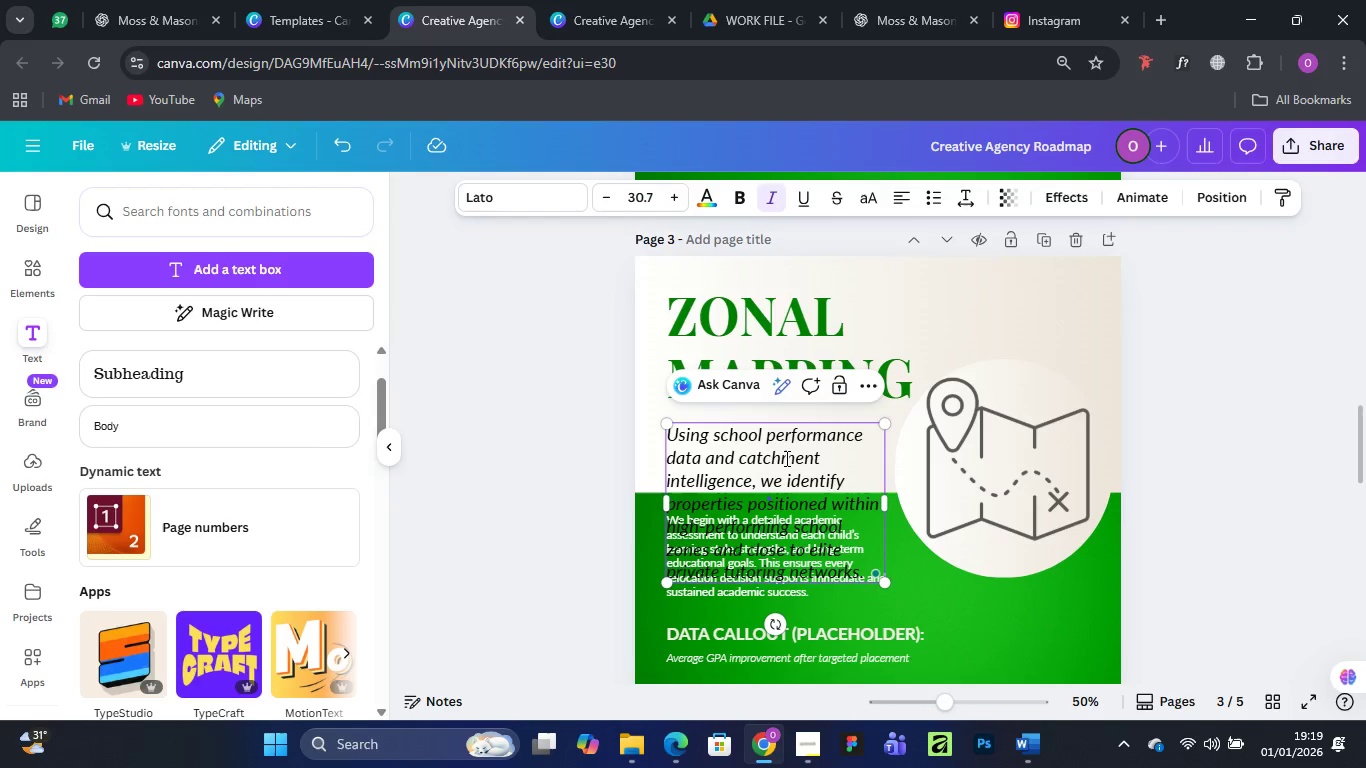 
key(Control+Z)
 